 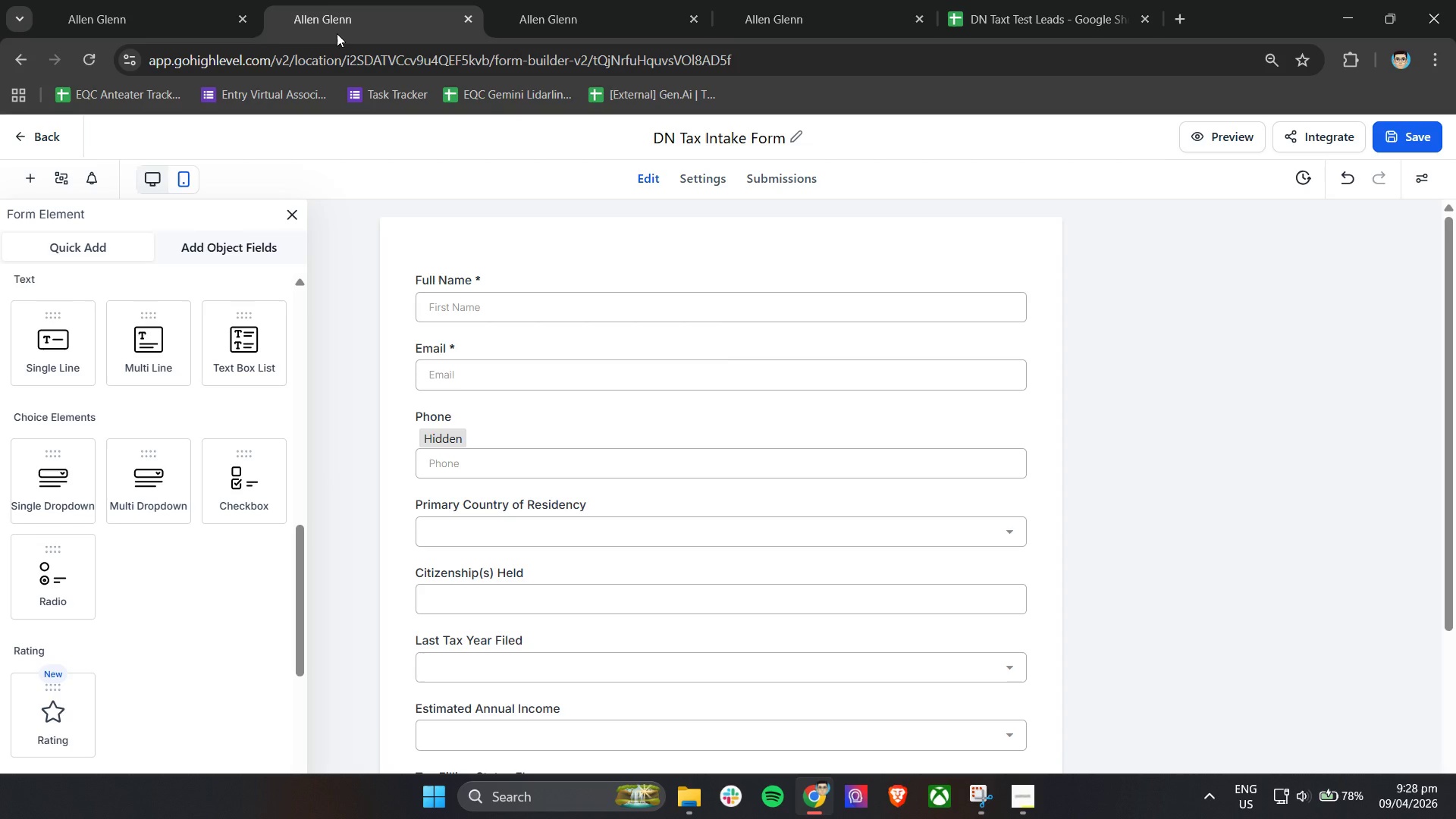 
left_click([456, 274])
 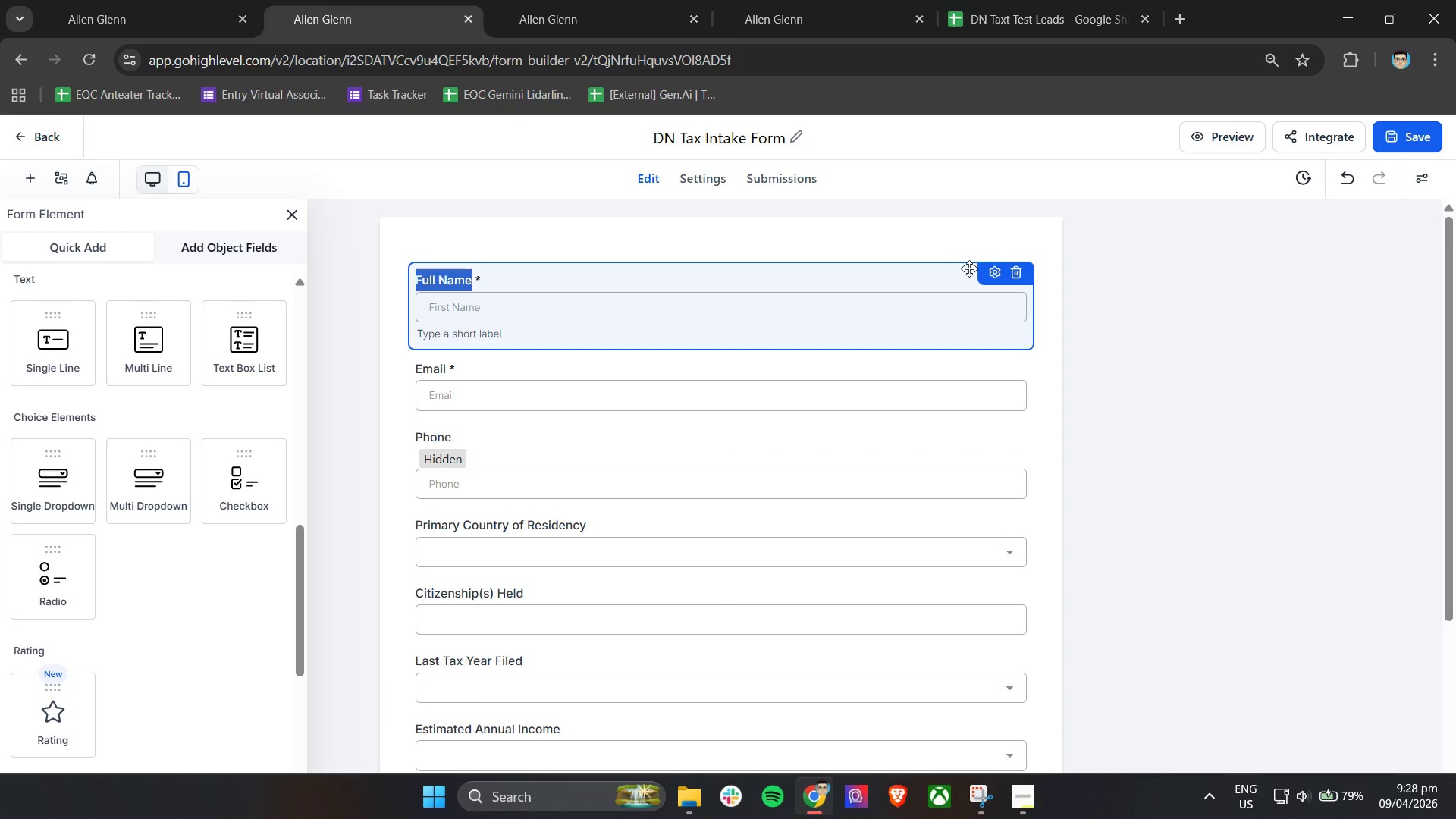 
left_click([999, 277])
 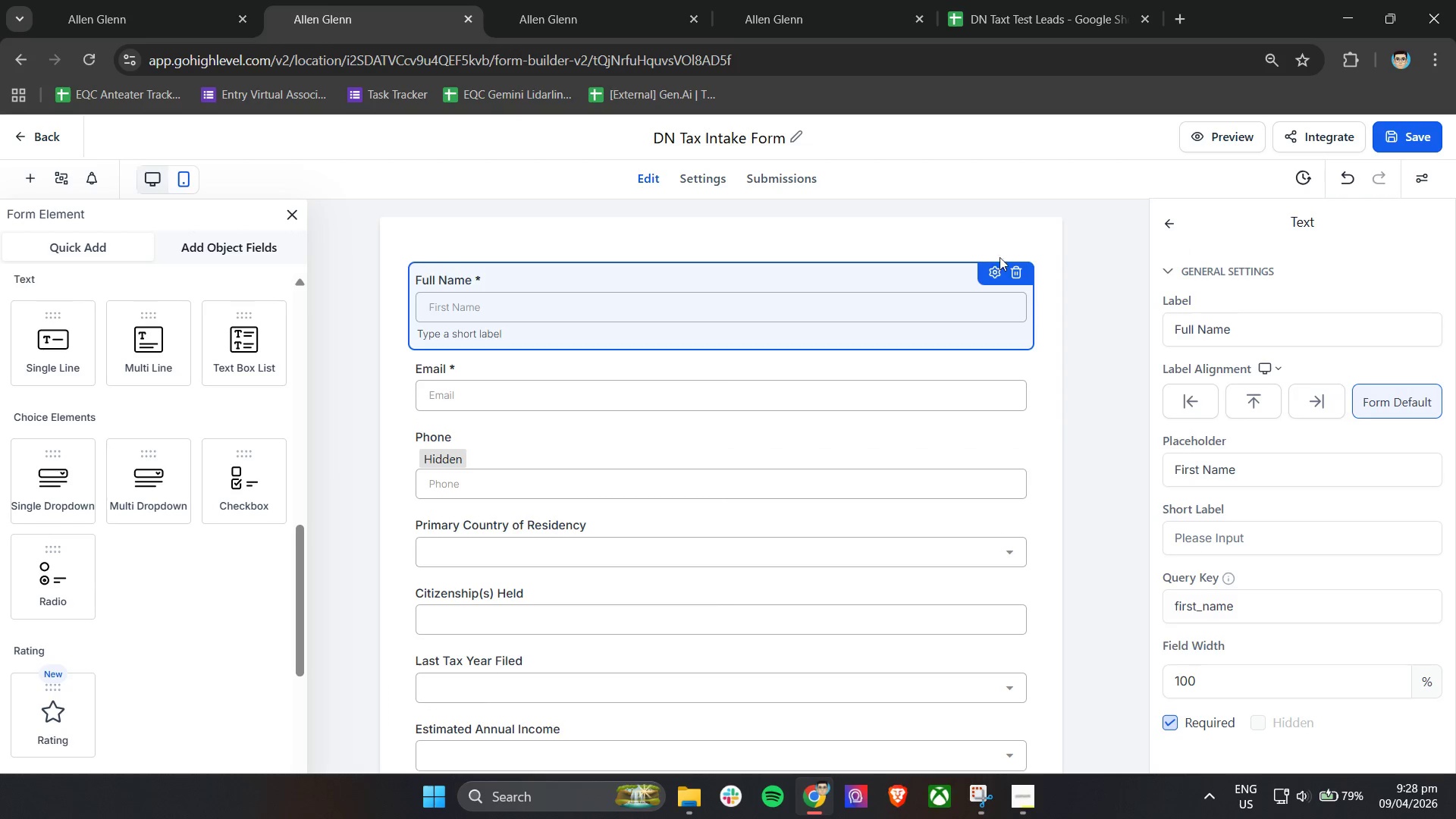 
left_click([1007, 274])
 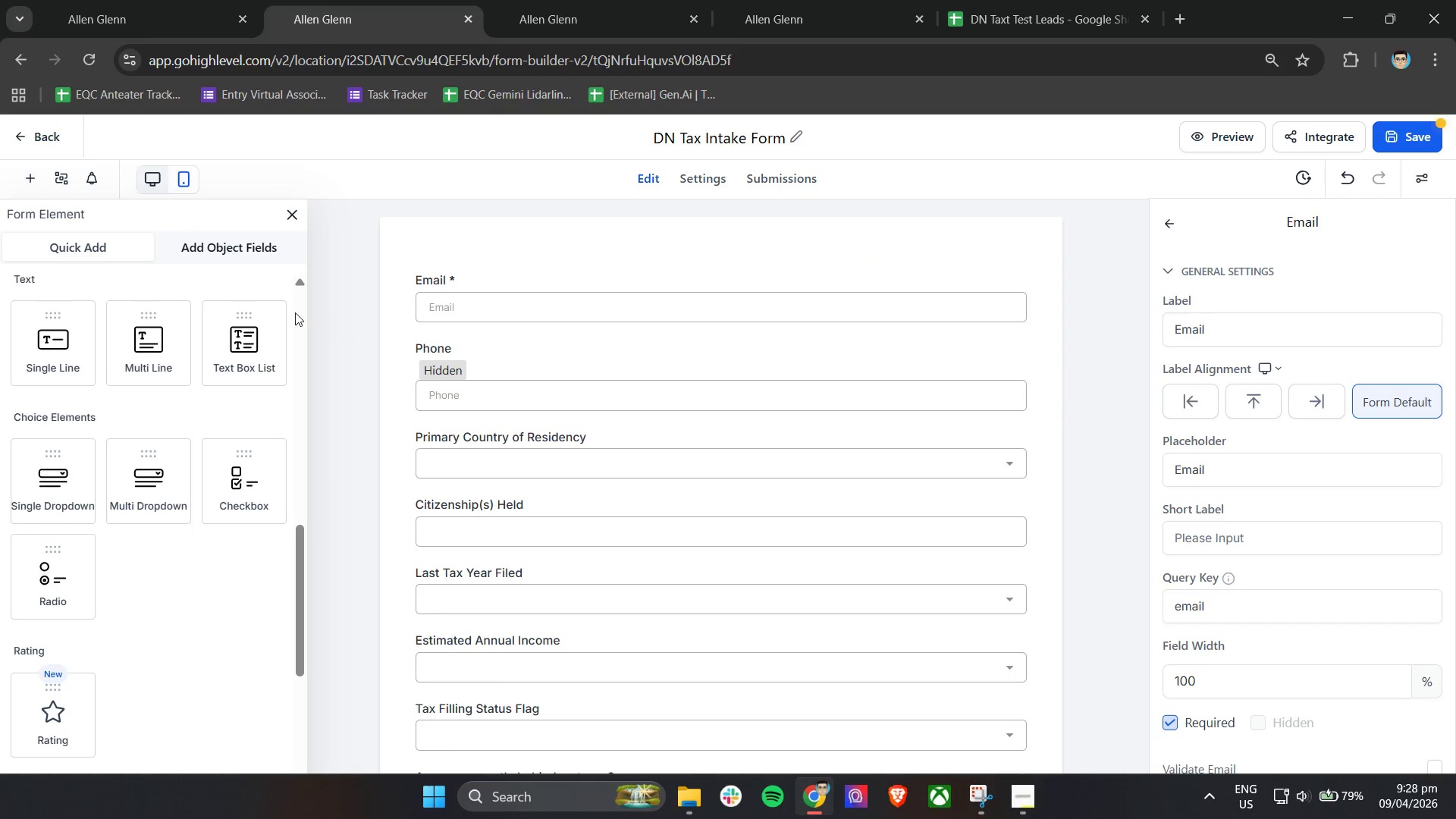 
scroll: coordinate [107, 398], scroll_direction: up, amount: 12.0
 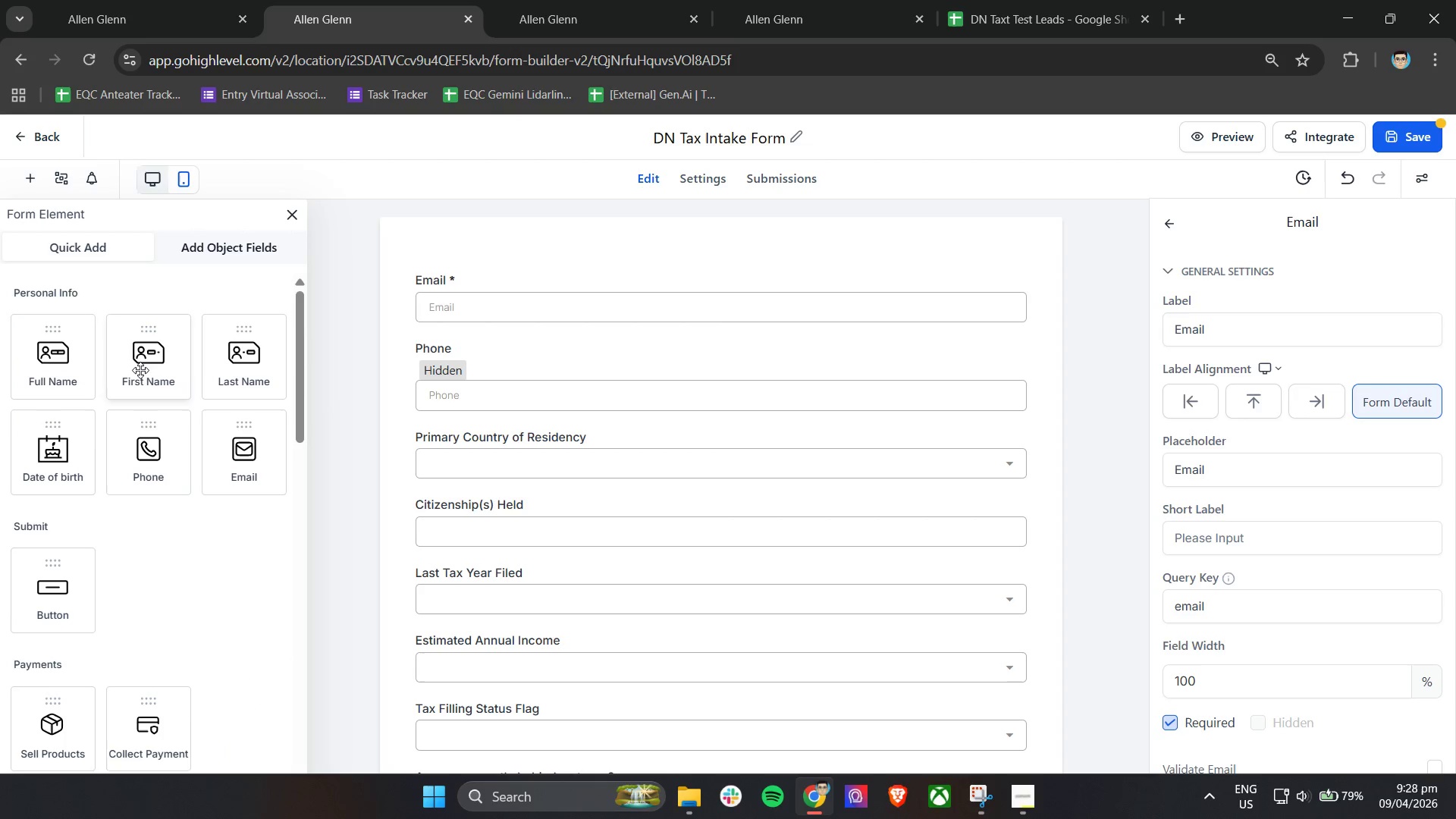 
left_click_drag(start_coordinate=[142, 370], to_coordinate=[489, 276])
 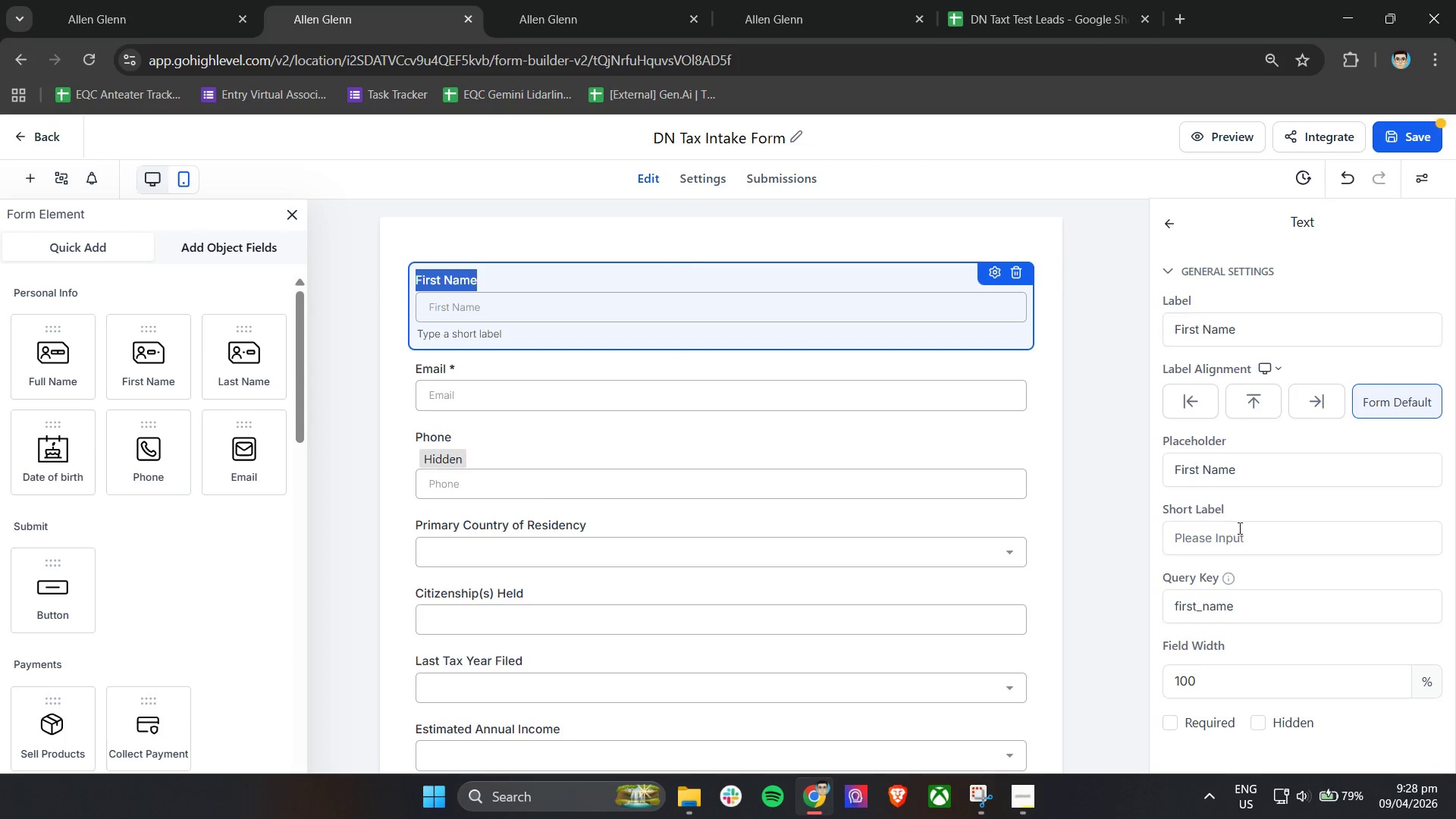 
scroll: coordinate [1282, 553], scroll_direction: down, amount: 3.0
 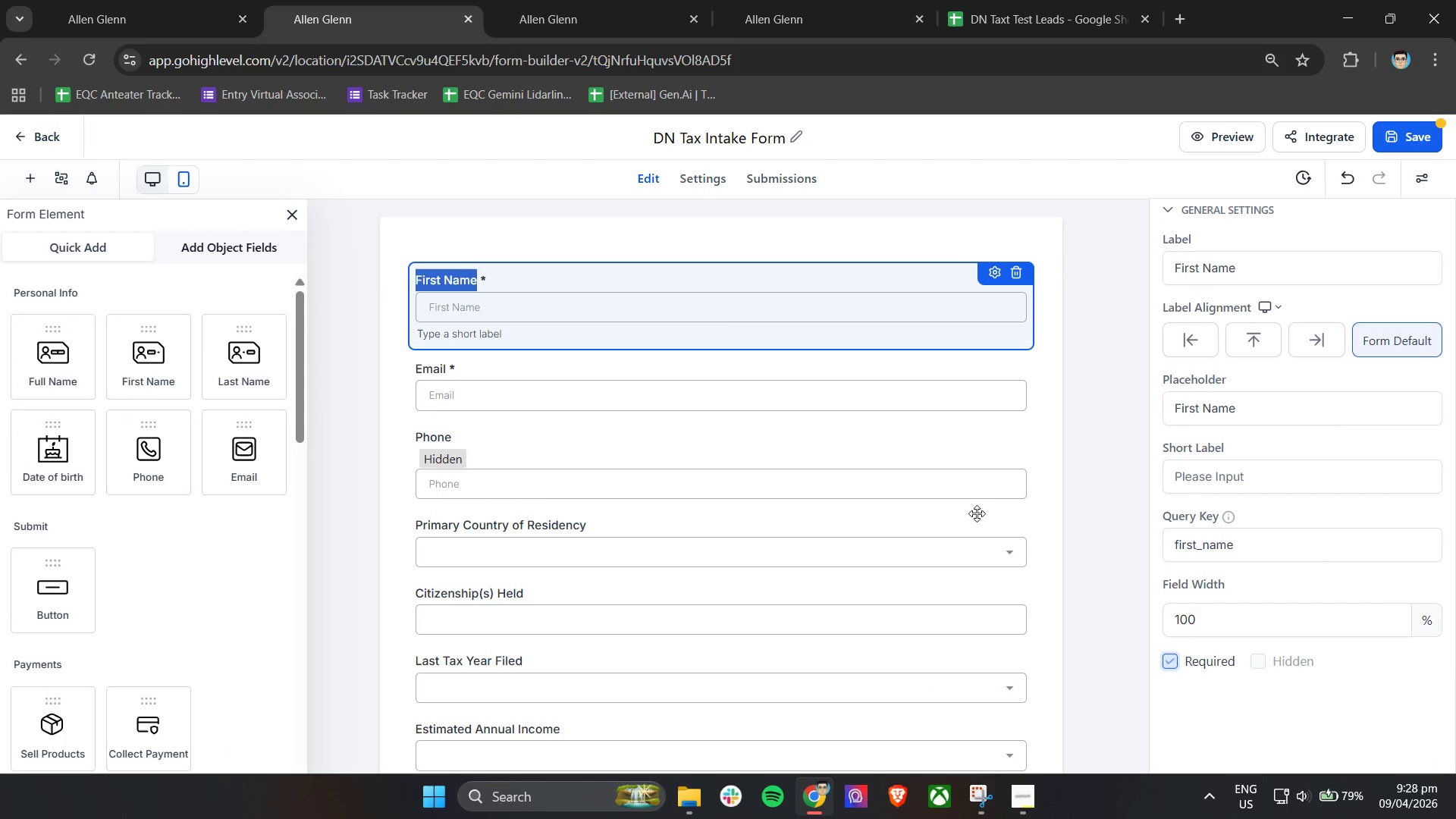 
left_click([593, 230])
 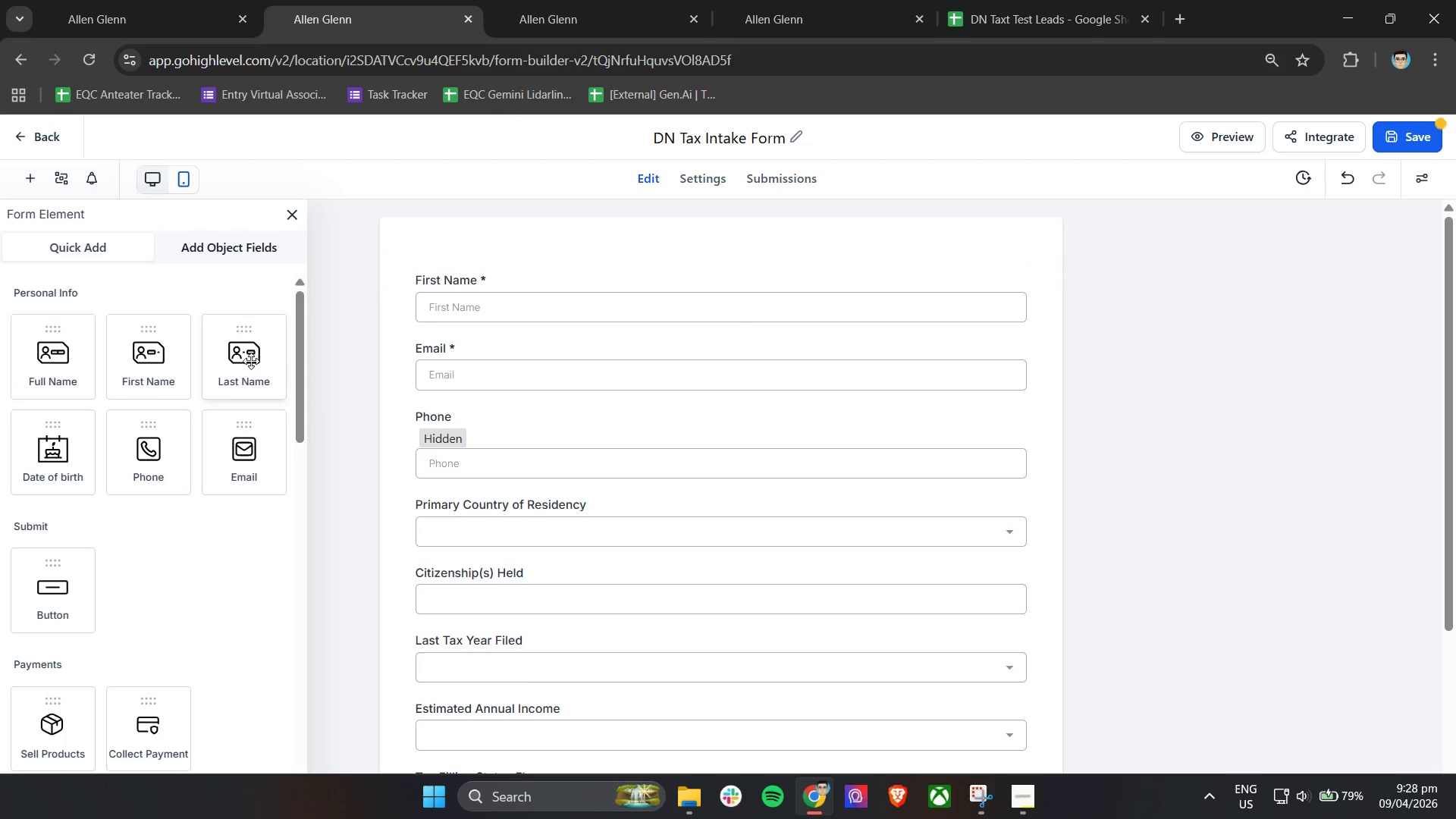 
left_click_drag(start_coordinate=[244, 360], to_coordinate=[481, 378])
 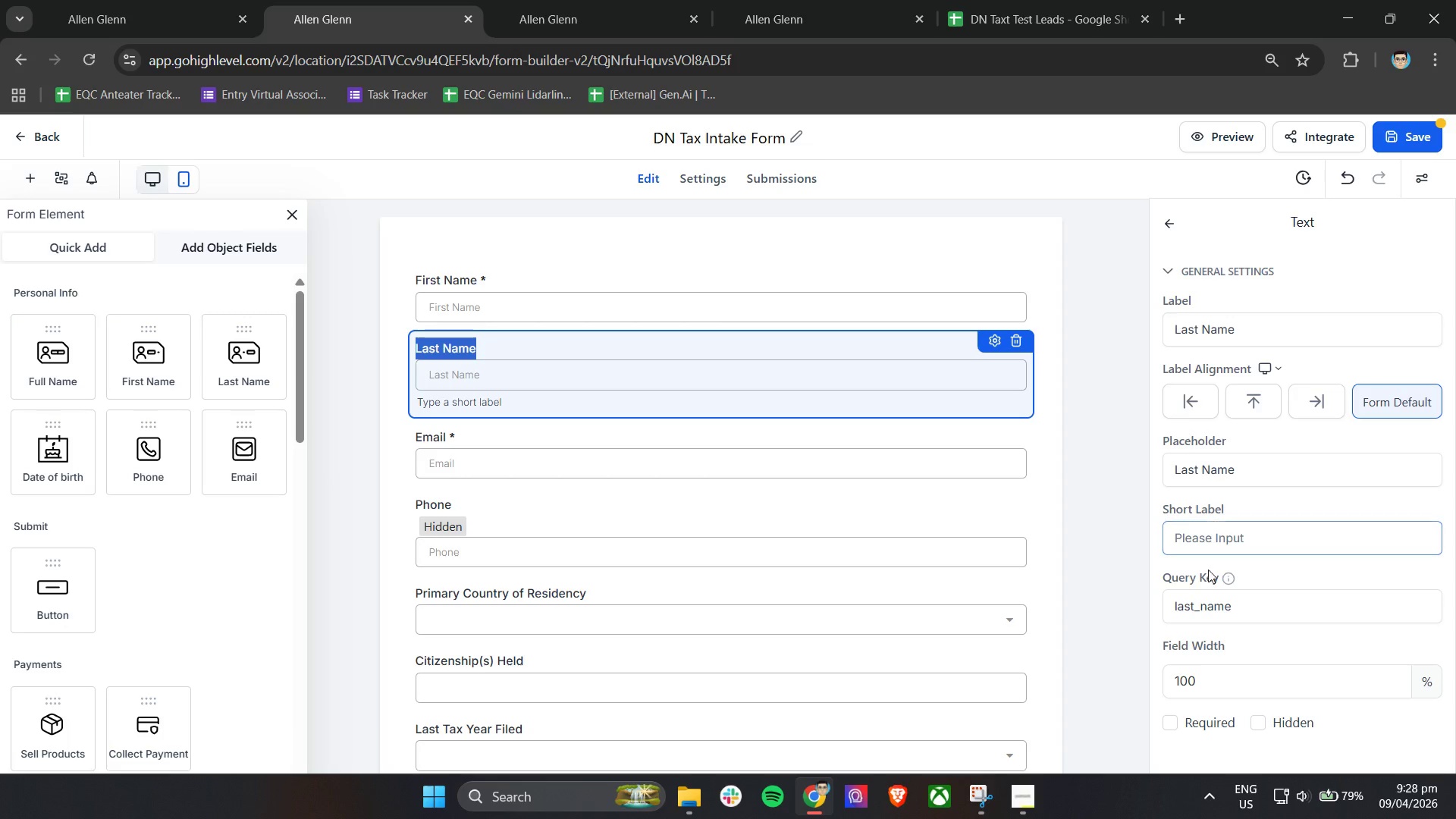 
scroll: coordinate [1201, 689], scroll_direction: down, amount: 1.0
 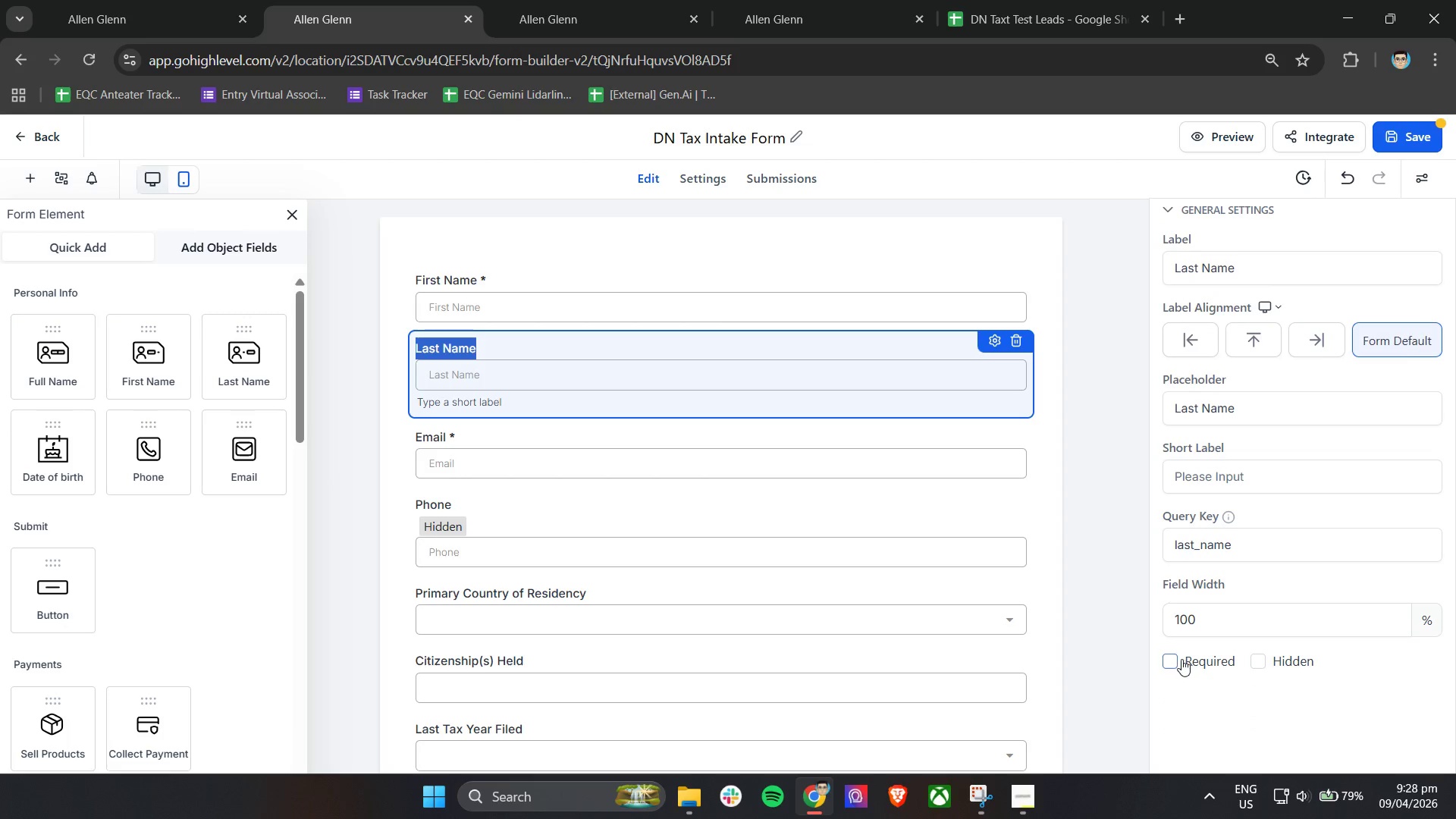 
left_click([1181, 659])
 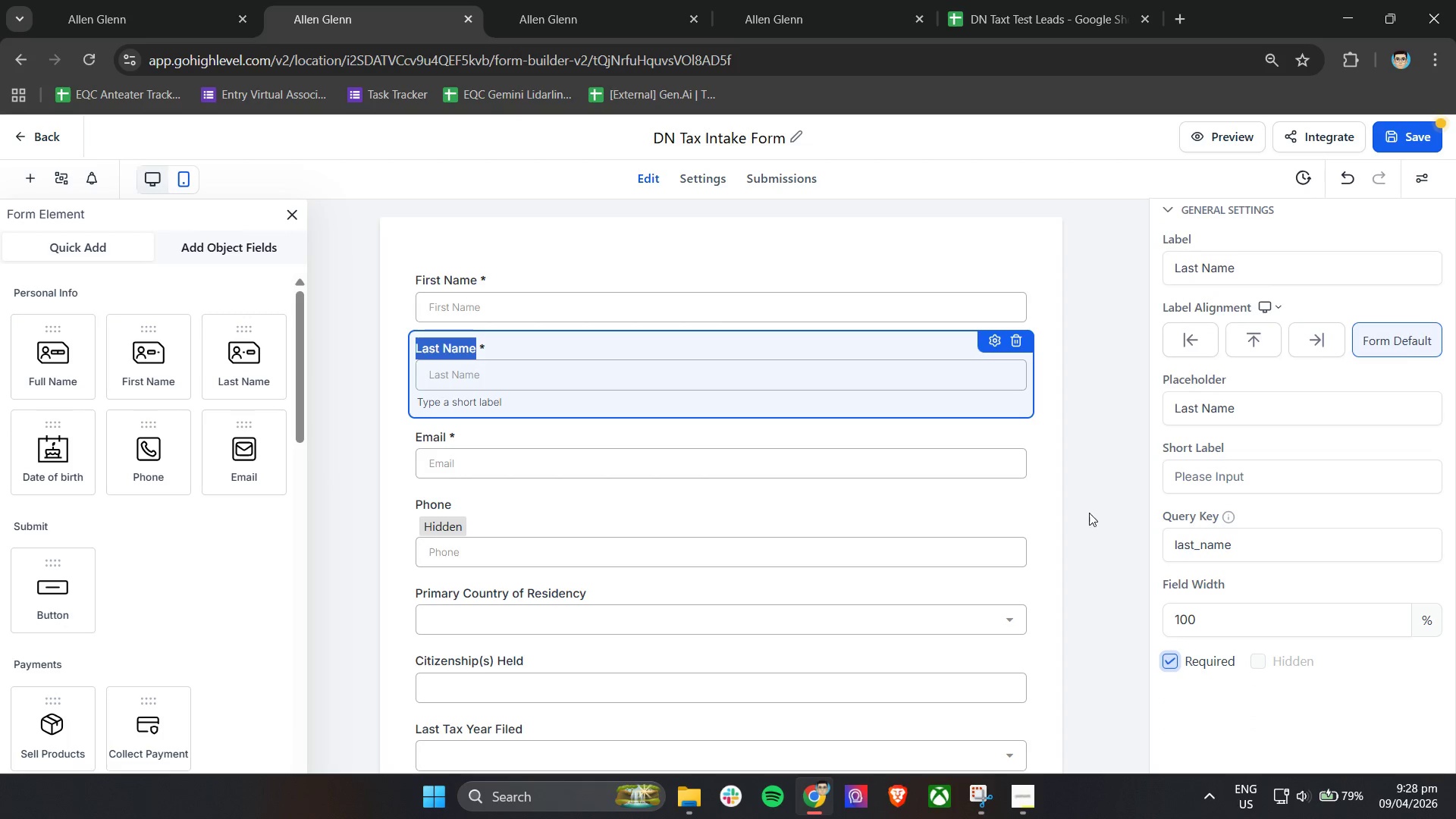 
left_click([1103, 499])
 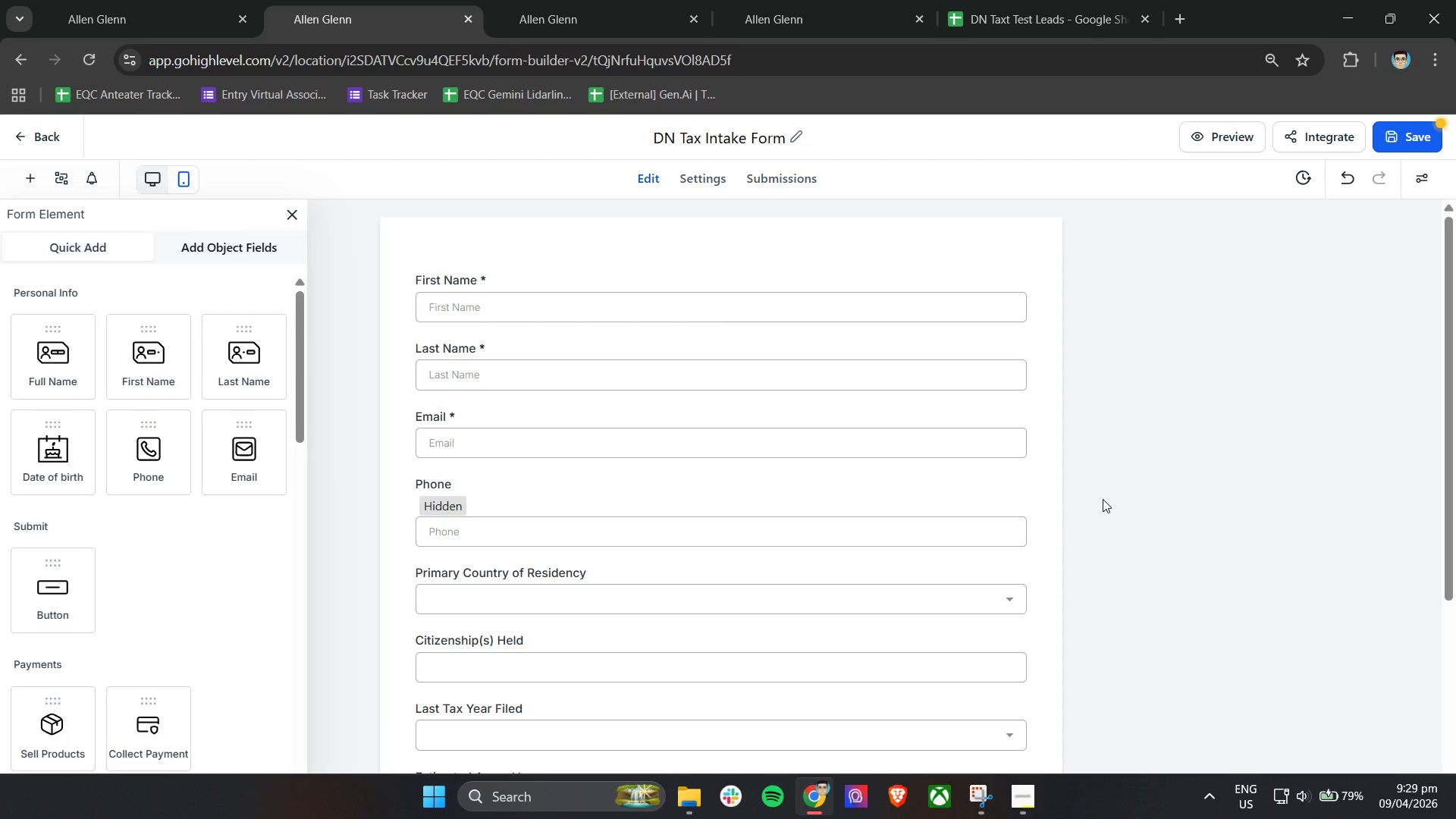 
wait(46.59)
 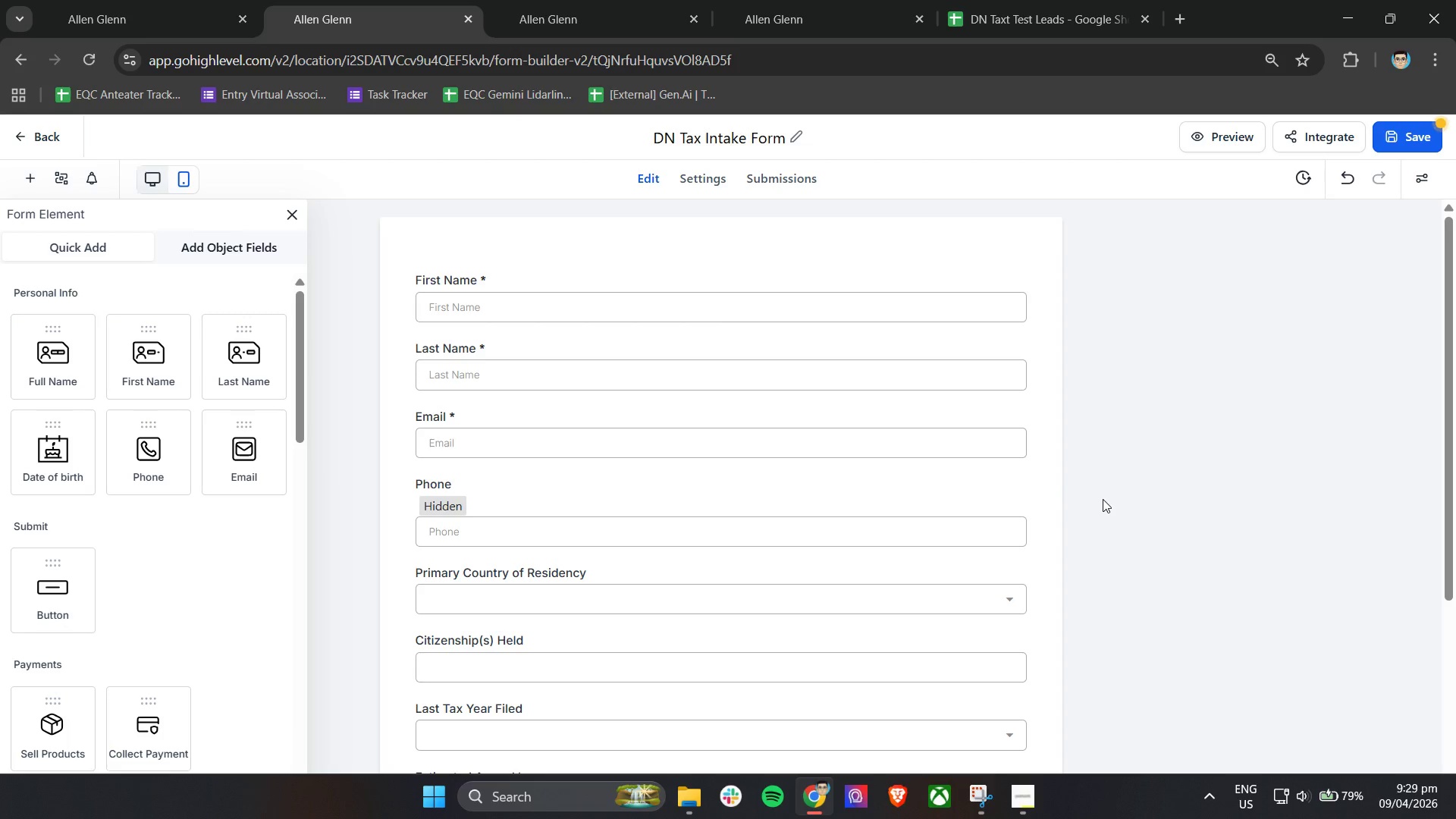 
left_click([608, 0])
 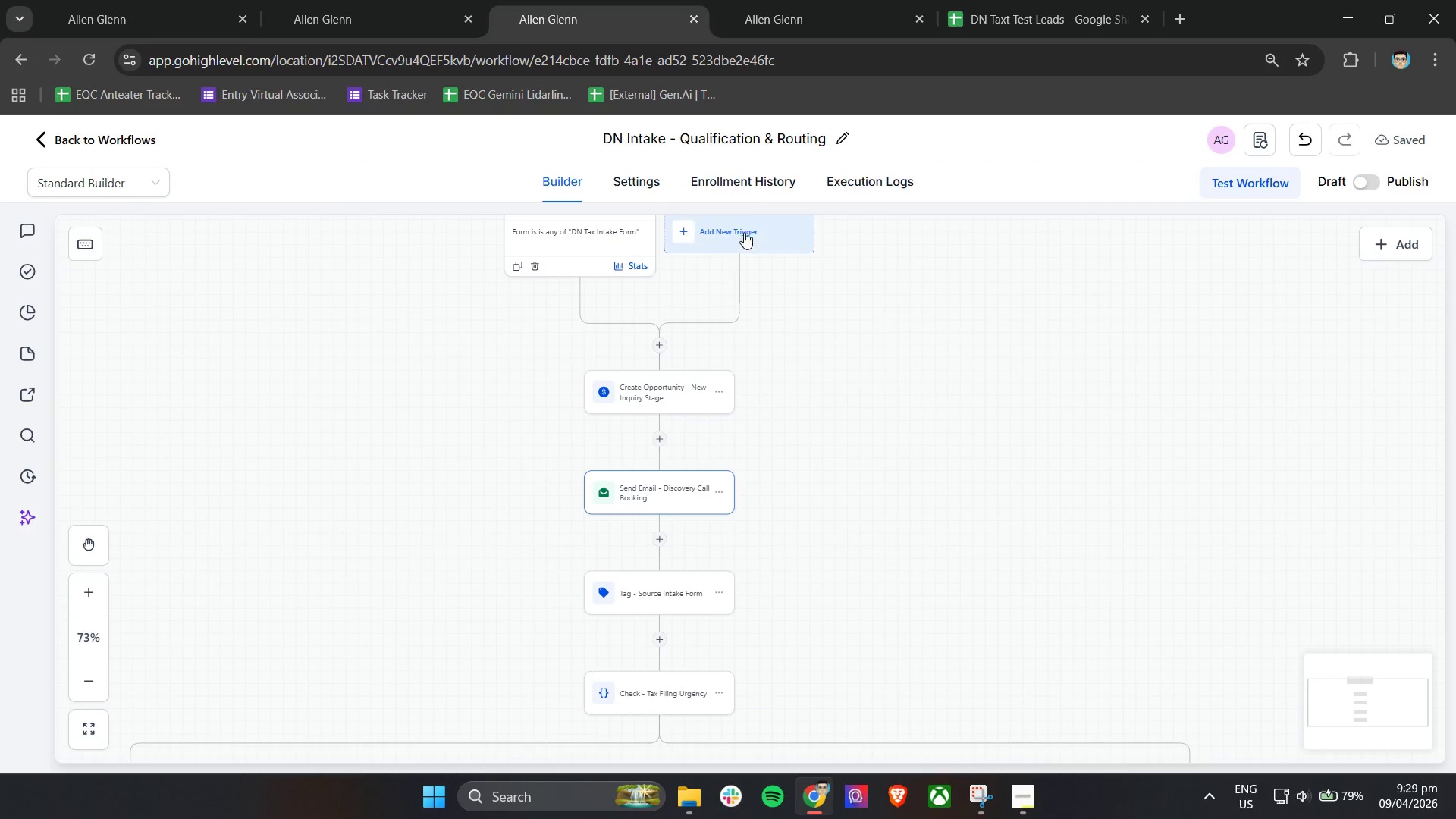 
scroll: coordinate [758, 290], scroll_direction: up, amount: 3.0
 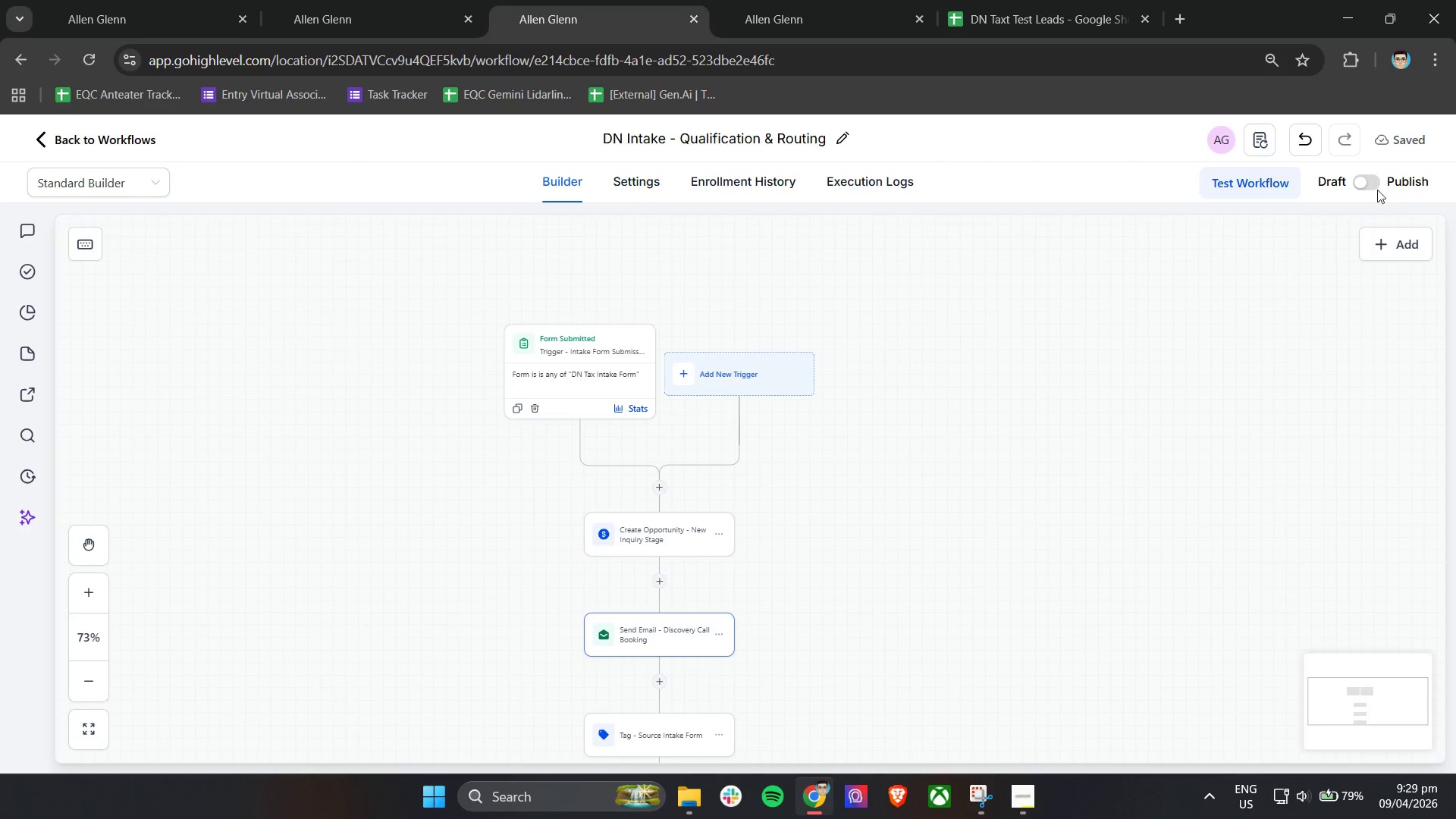 
left_click([1355, 181])
 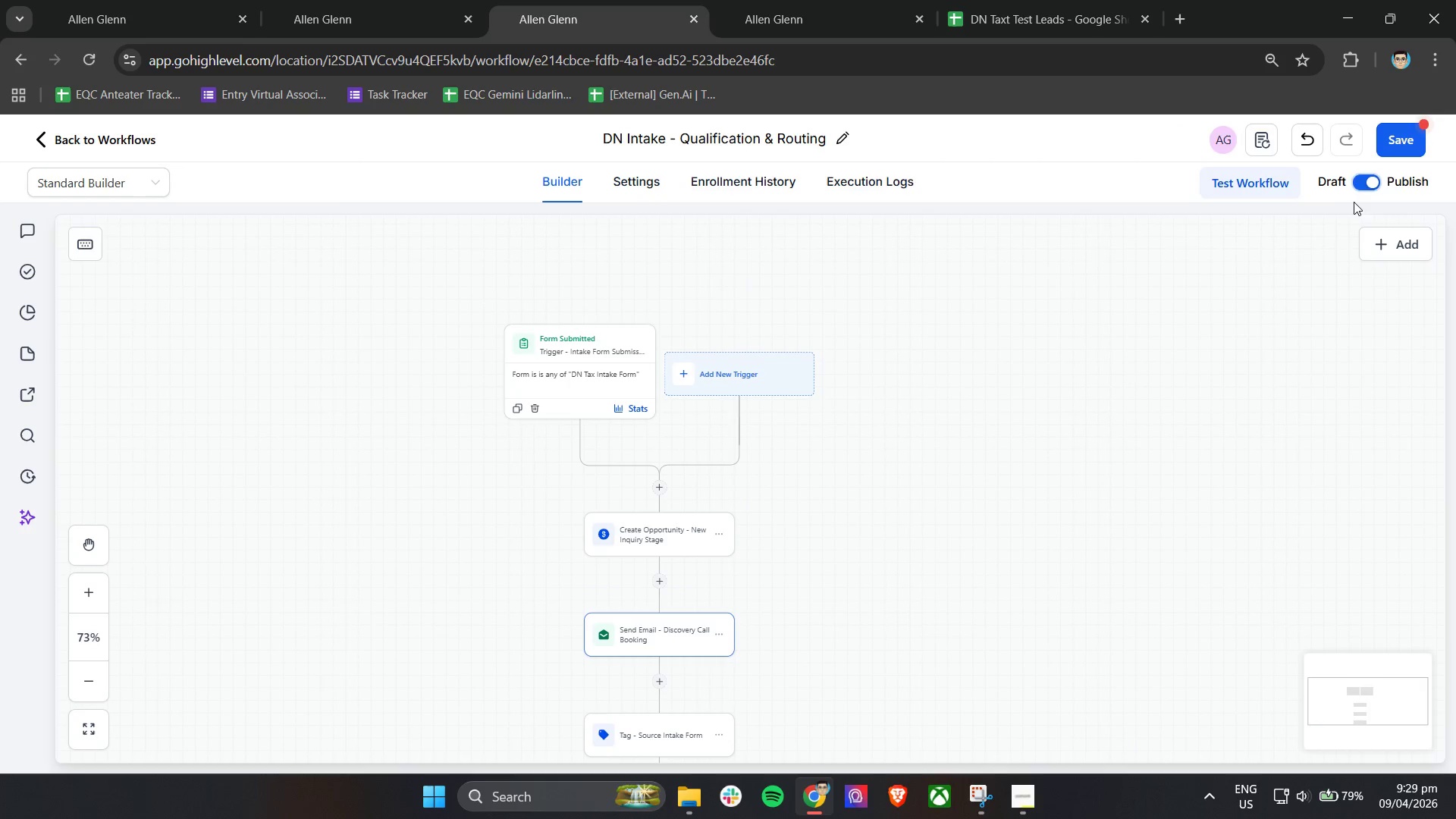 
left_click([1407, 139])
 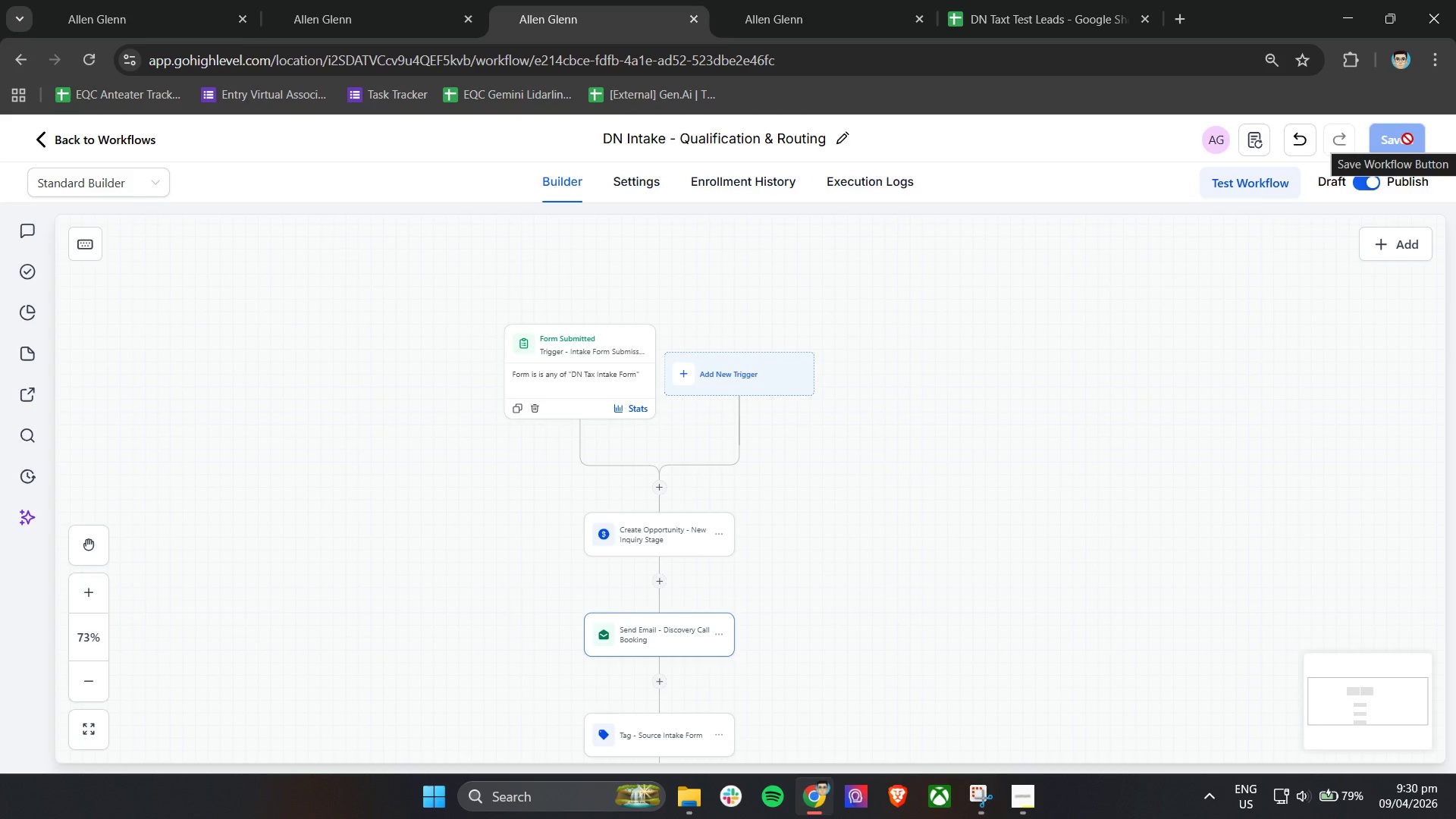 
wait(32.56)
 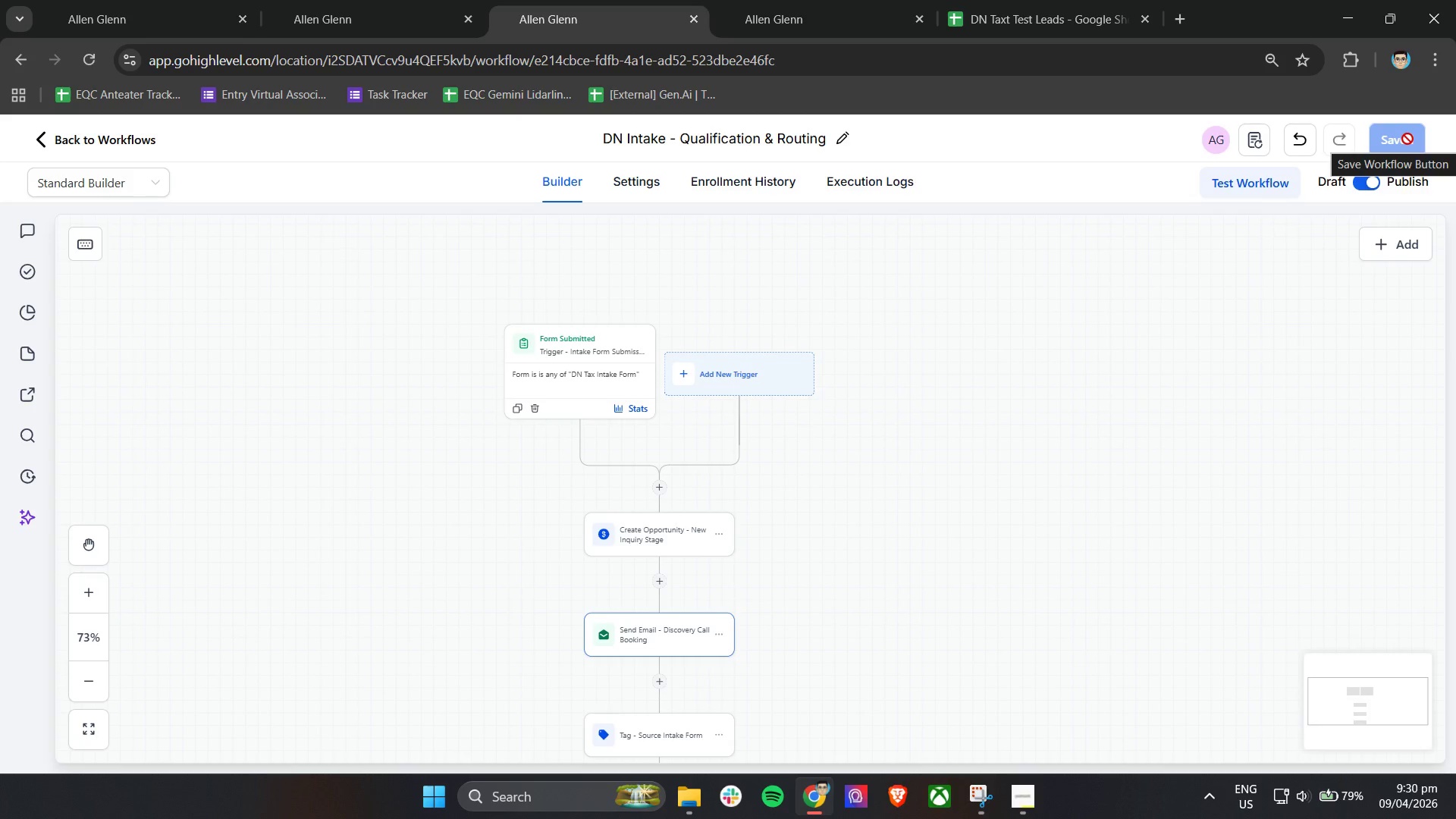 
left_click([853, 184])
 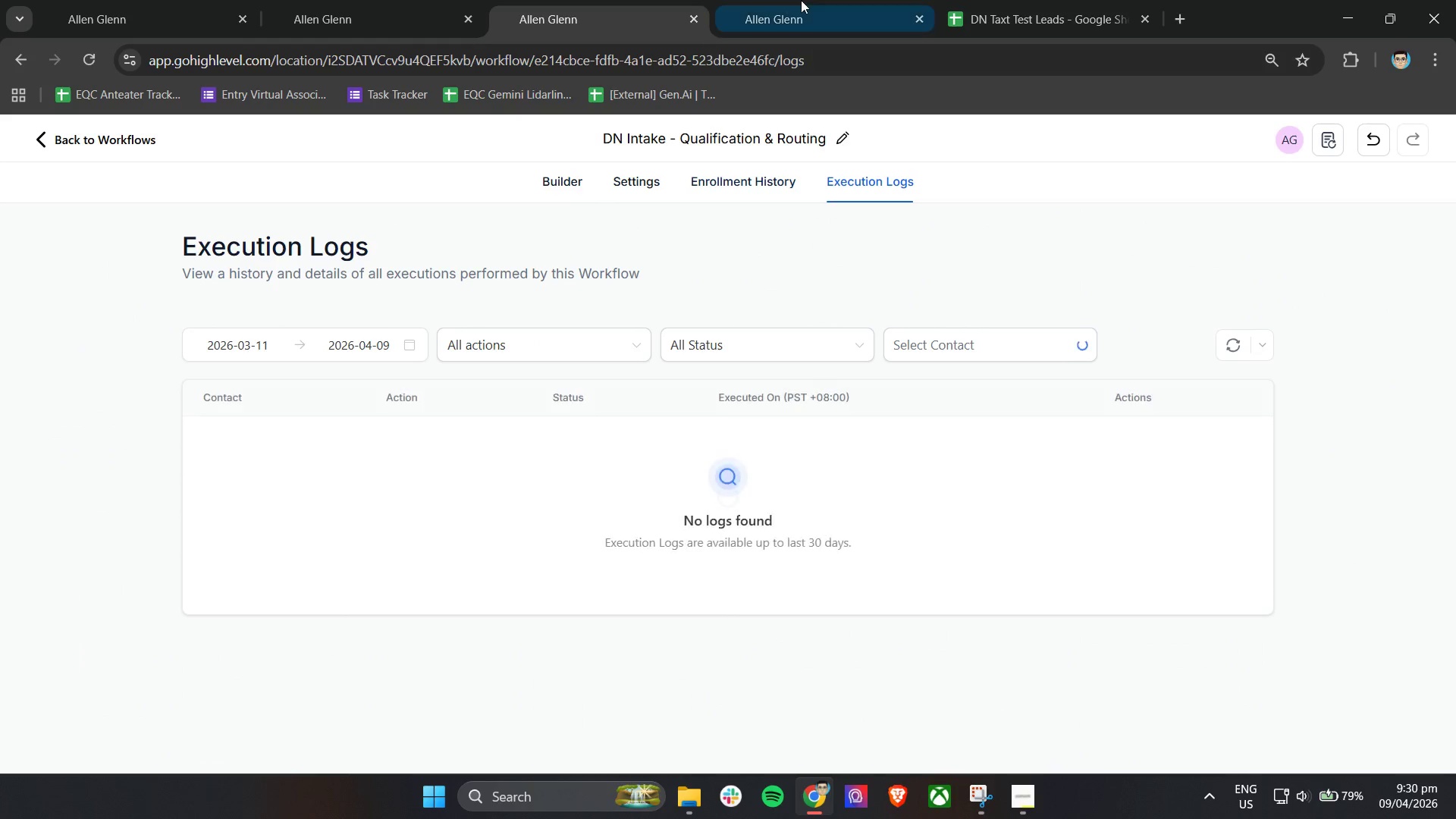 
double_click([581, 0])
 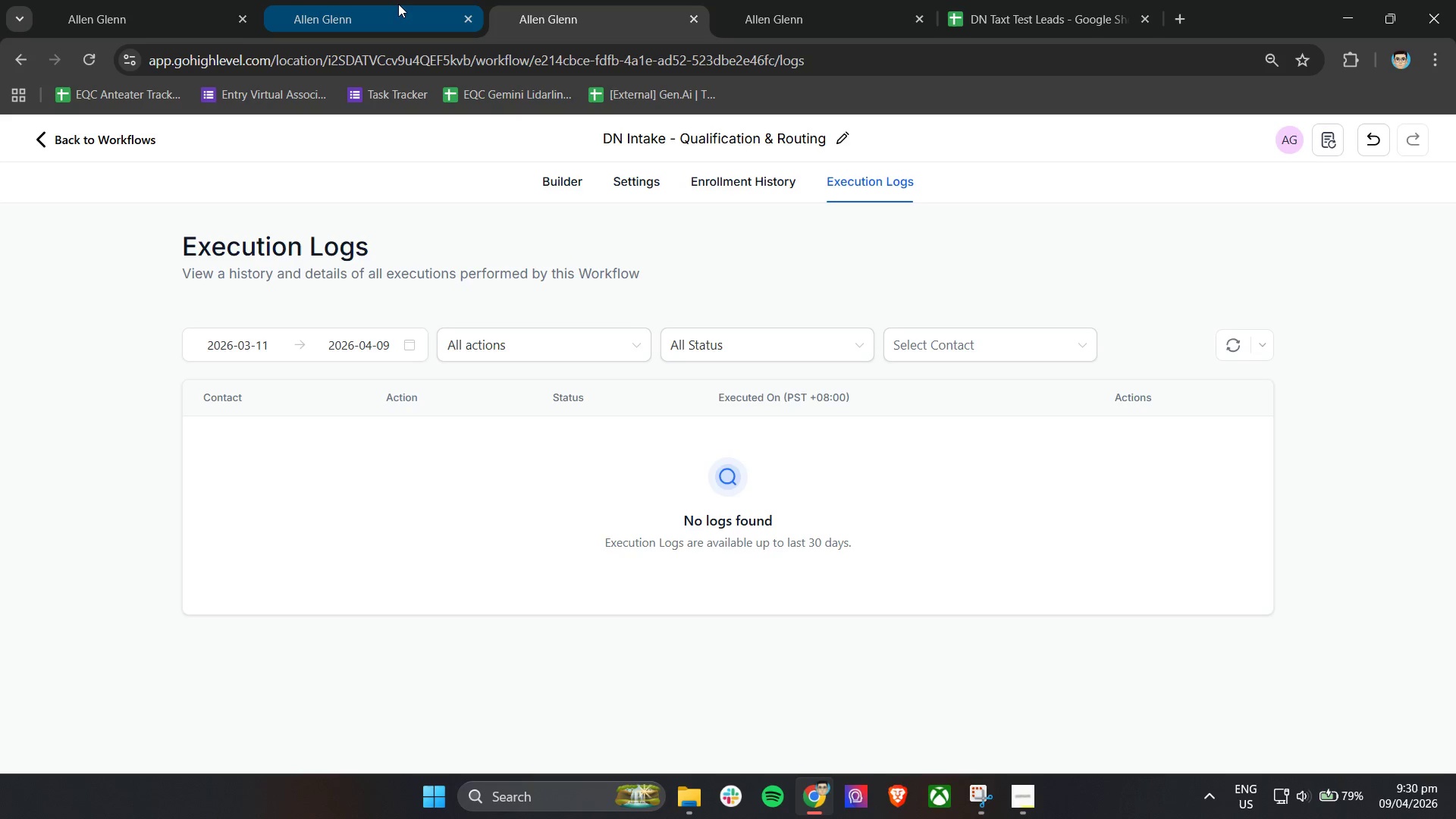 
left_click([384, 0])
 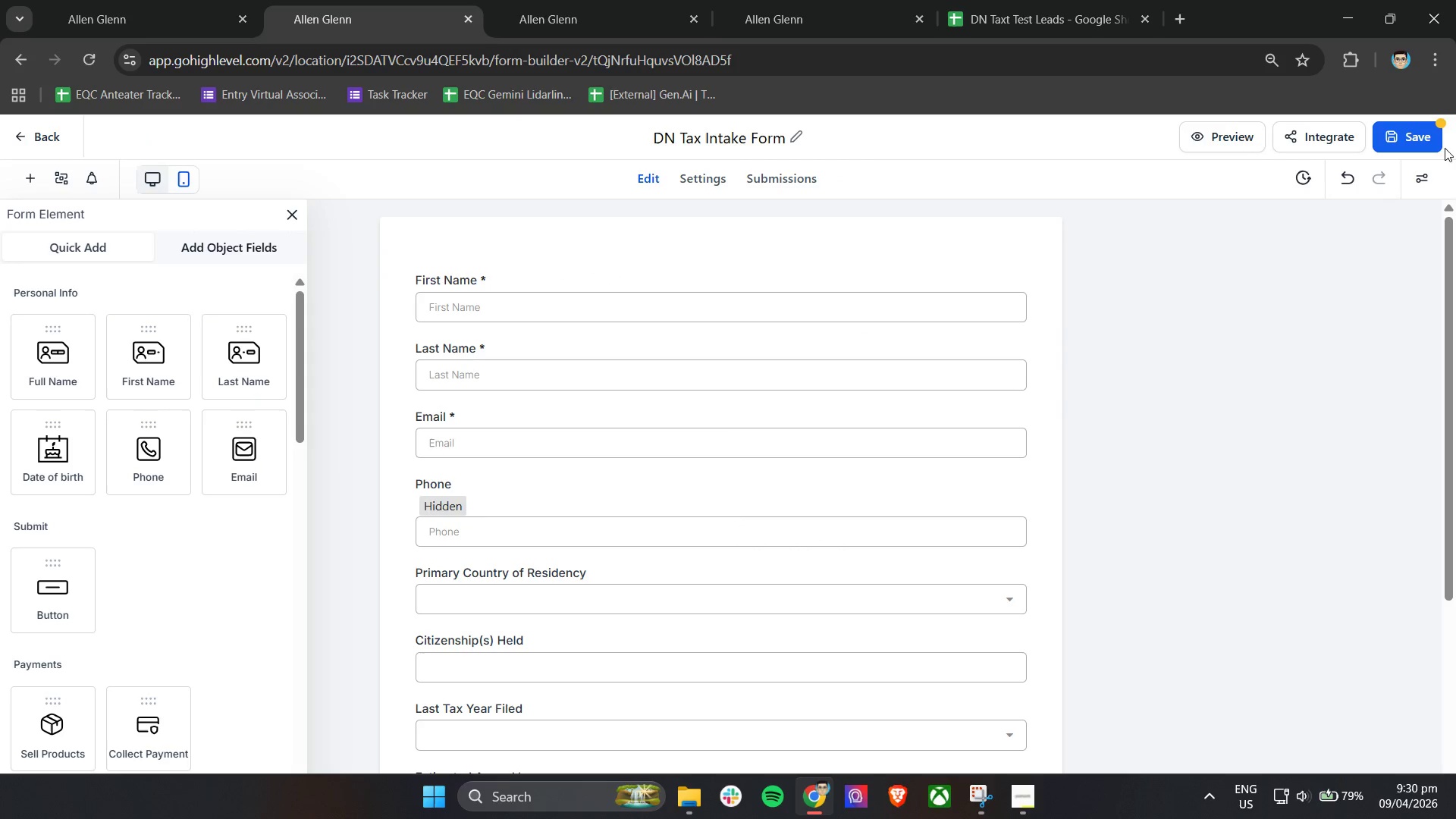 
left_click([1429, 137])
 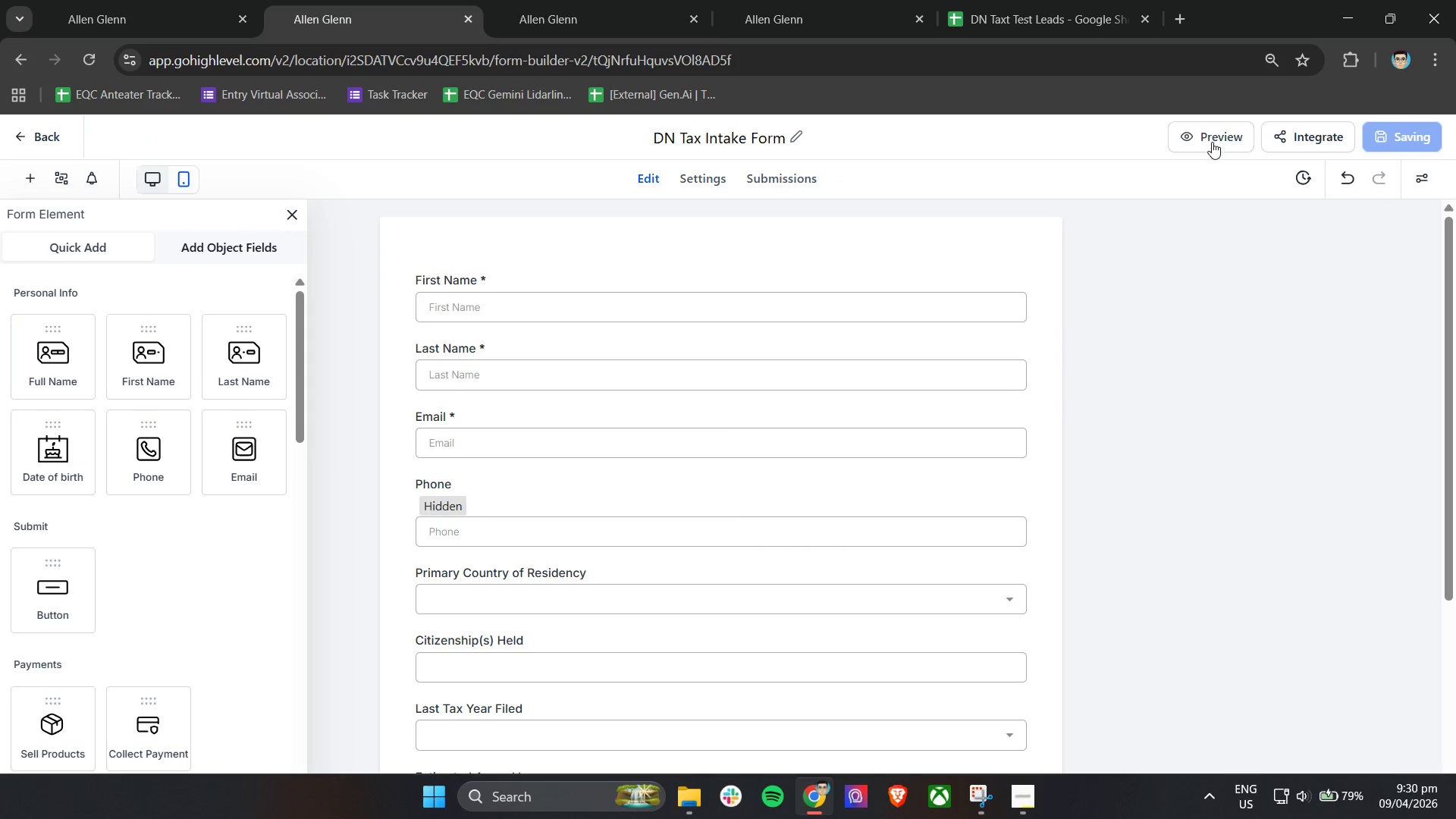 
right_click([1212, 142])
 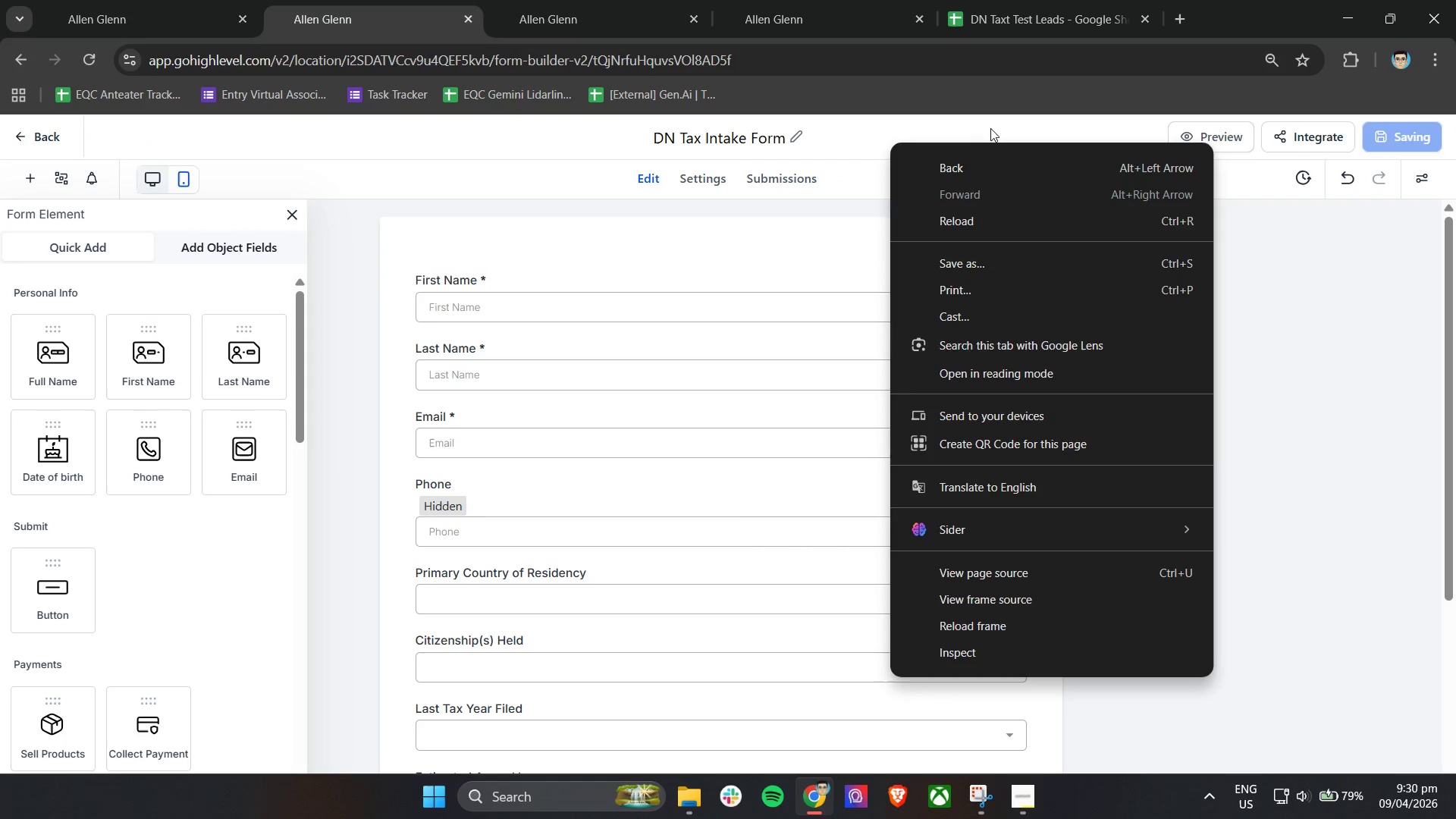 
left_click([986, 127])
 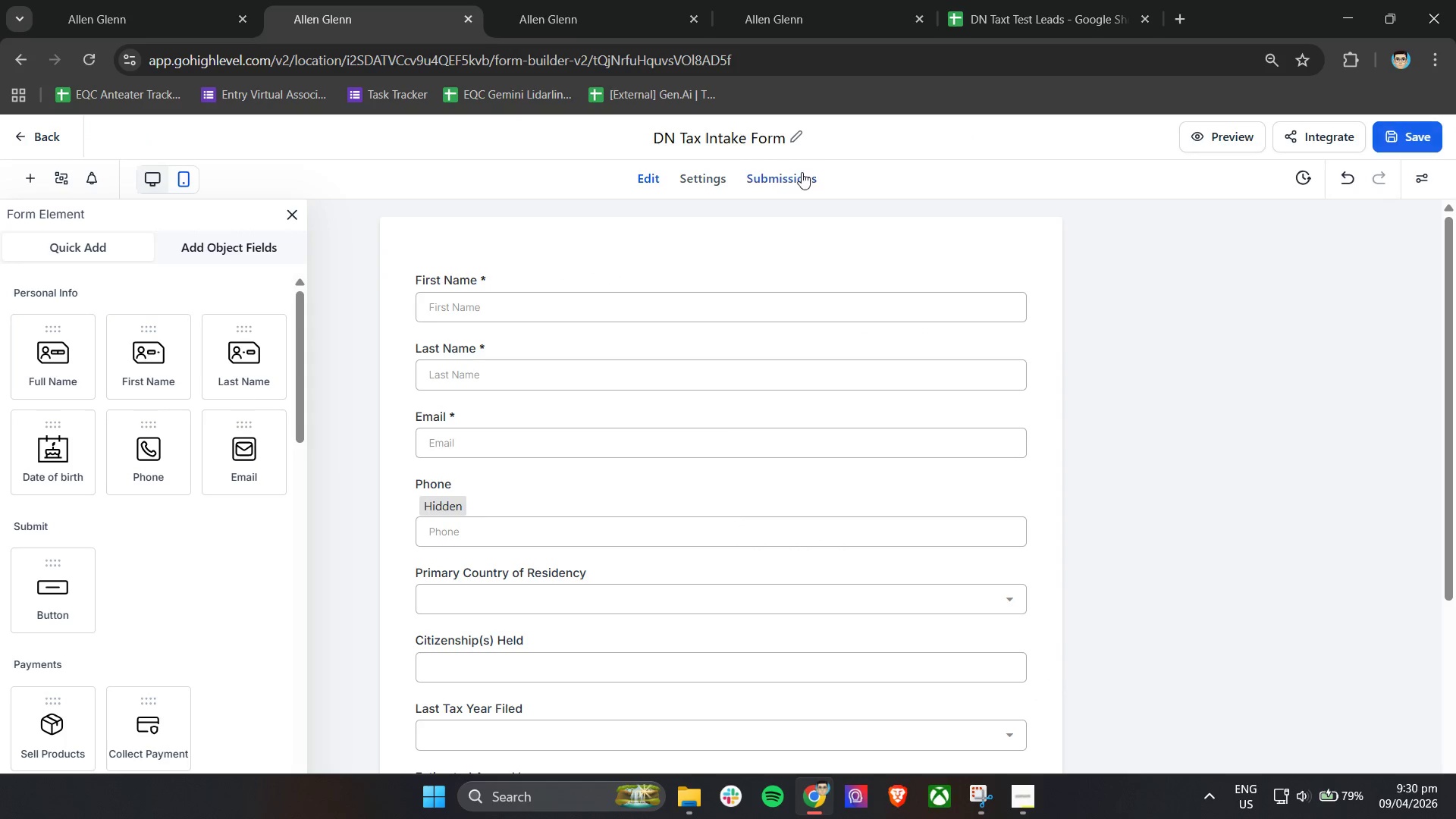 
left_click([785, 178])
 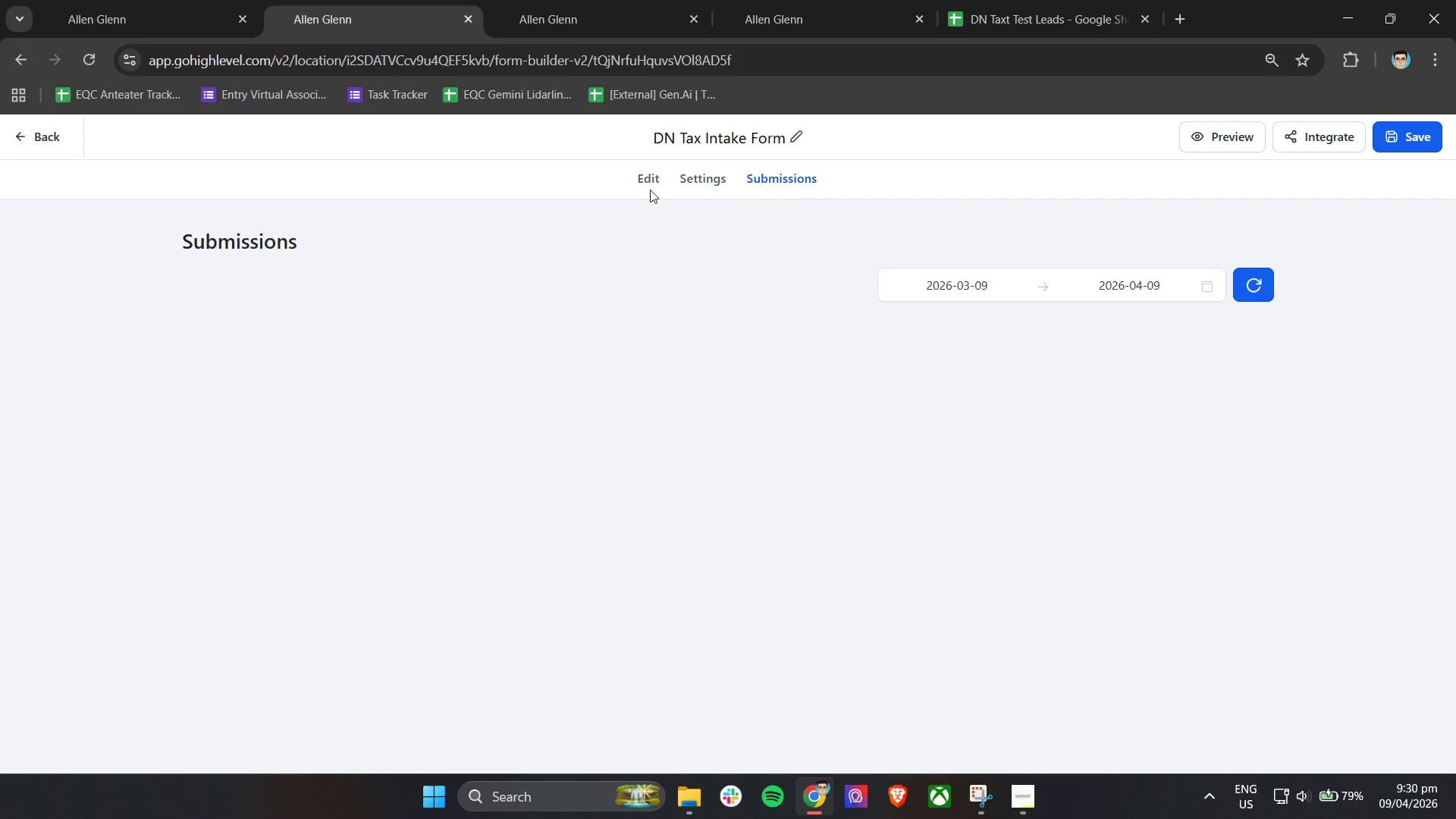 
left_click([650, 186])
 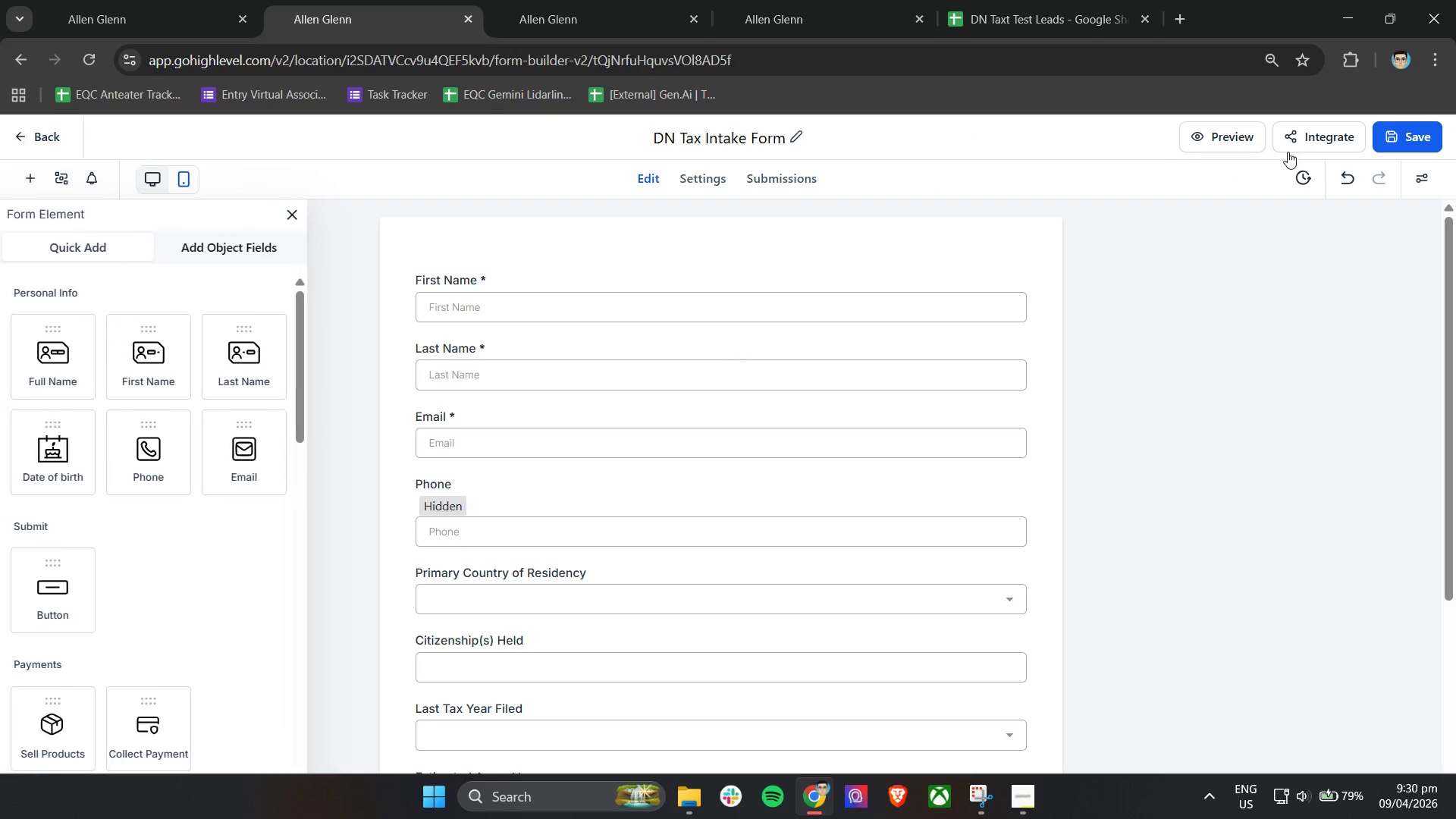 
left_click([1304, 142])
 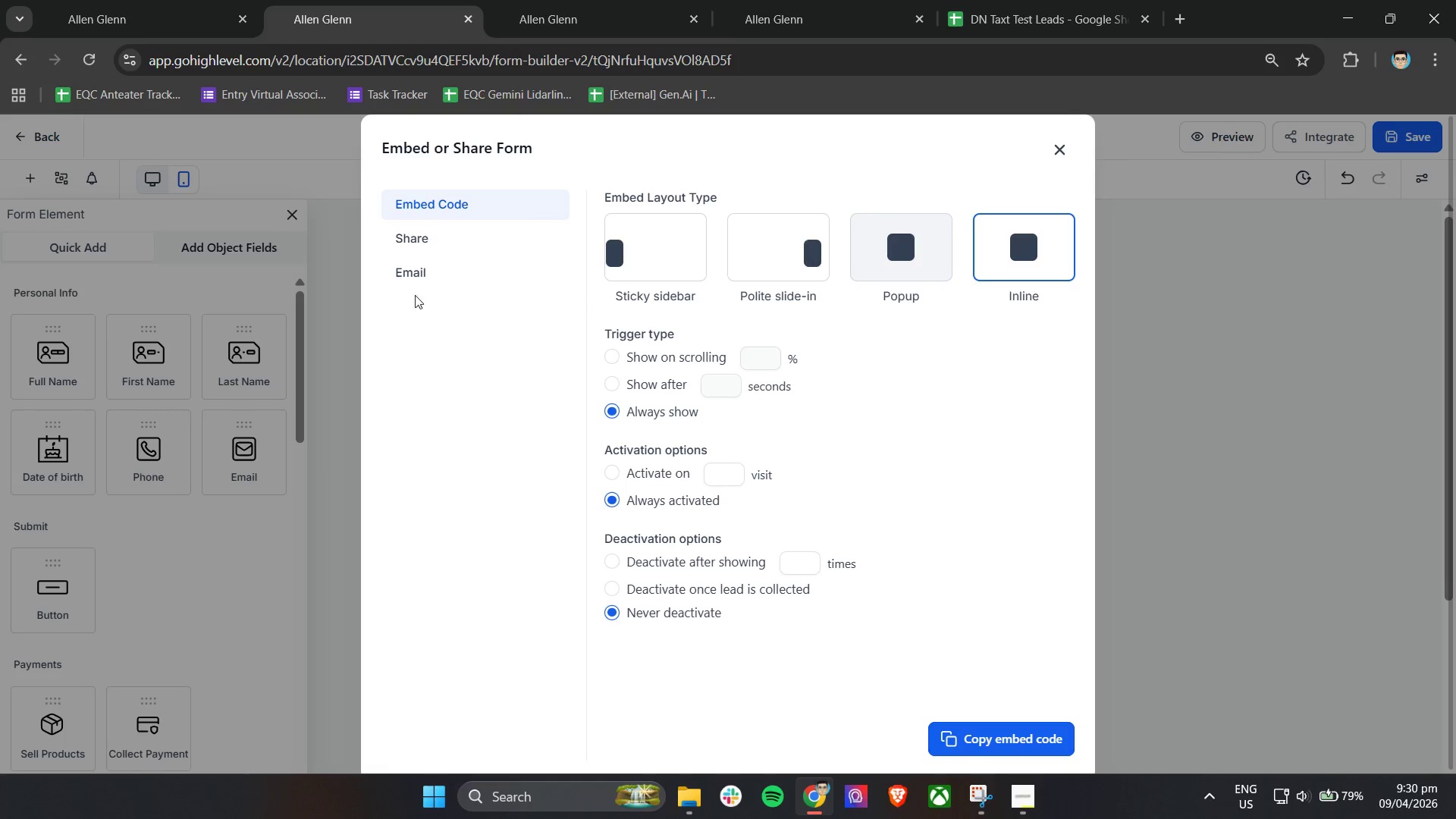 
left_click([404, 274])
 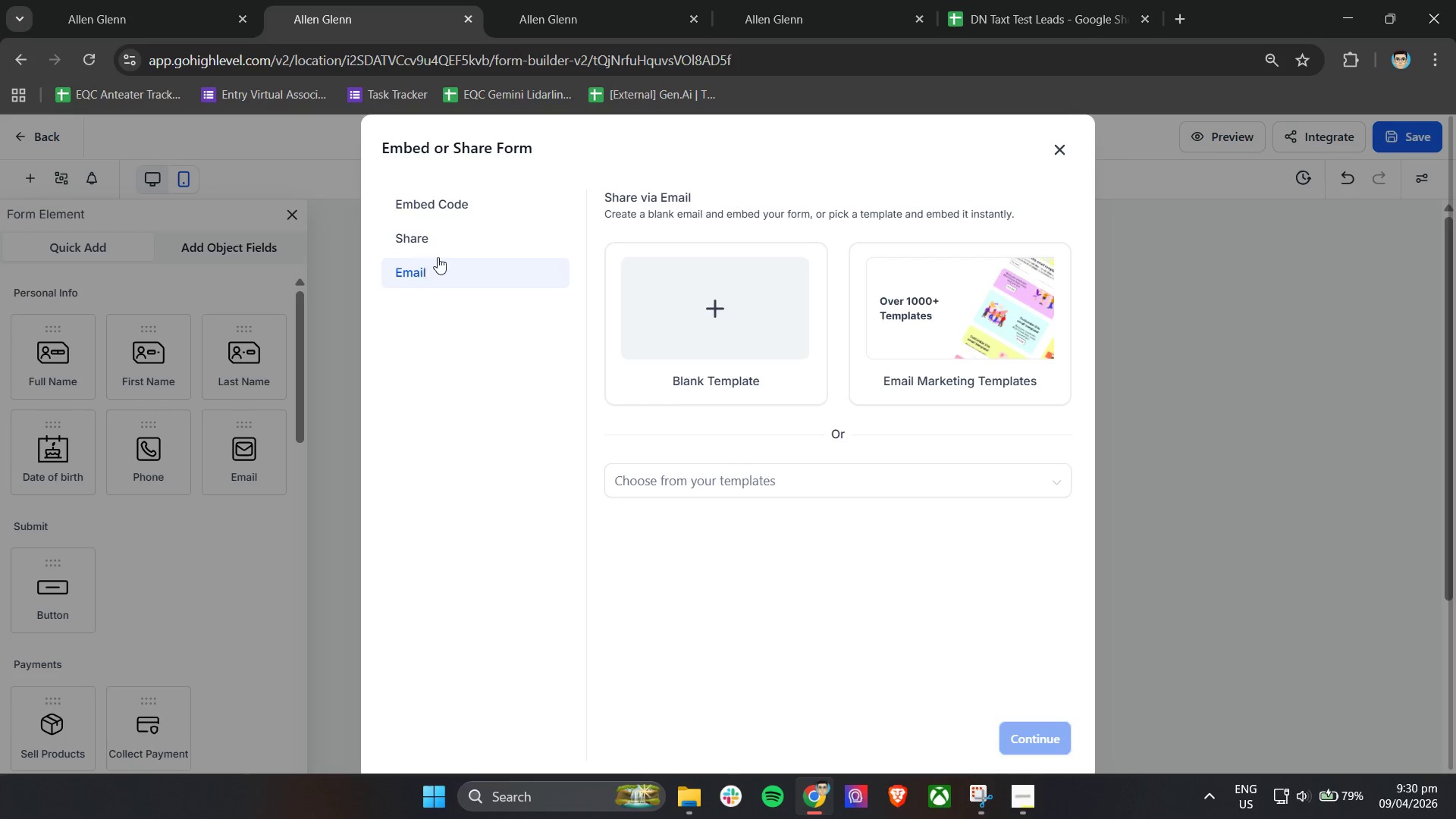 
left_click([453, 246])
 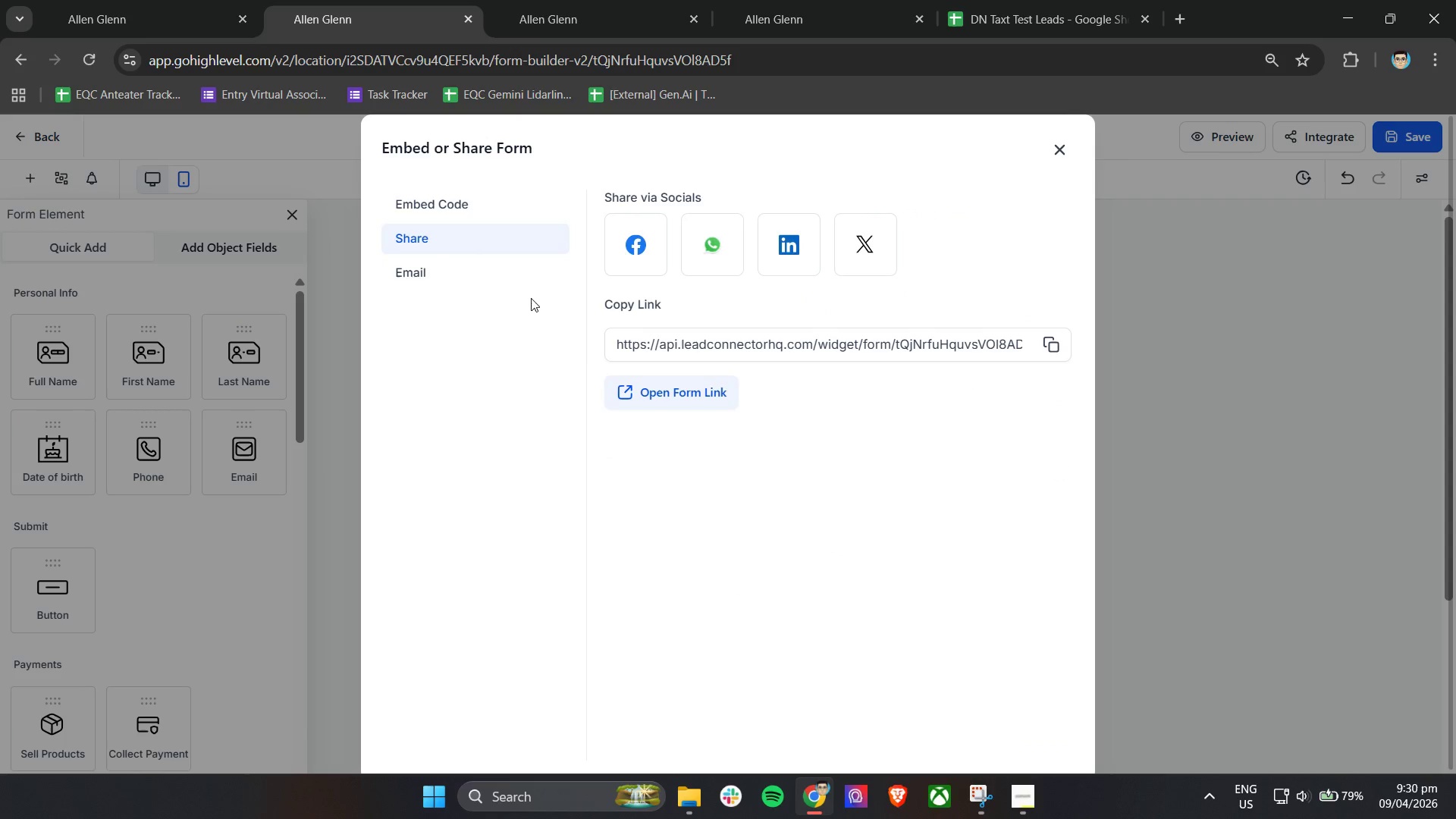 
right_click([643, 396])
 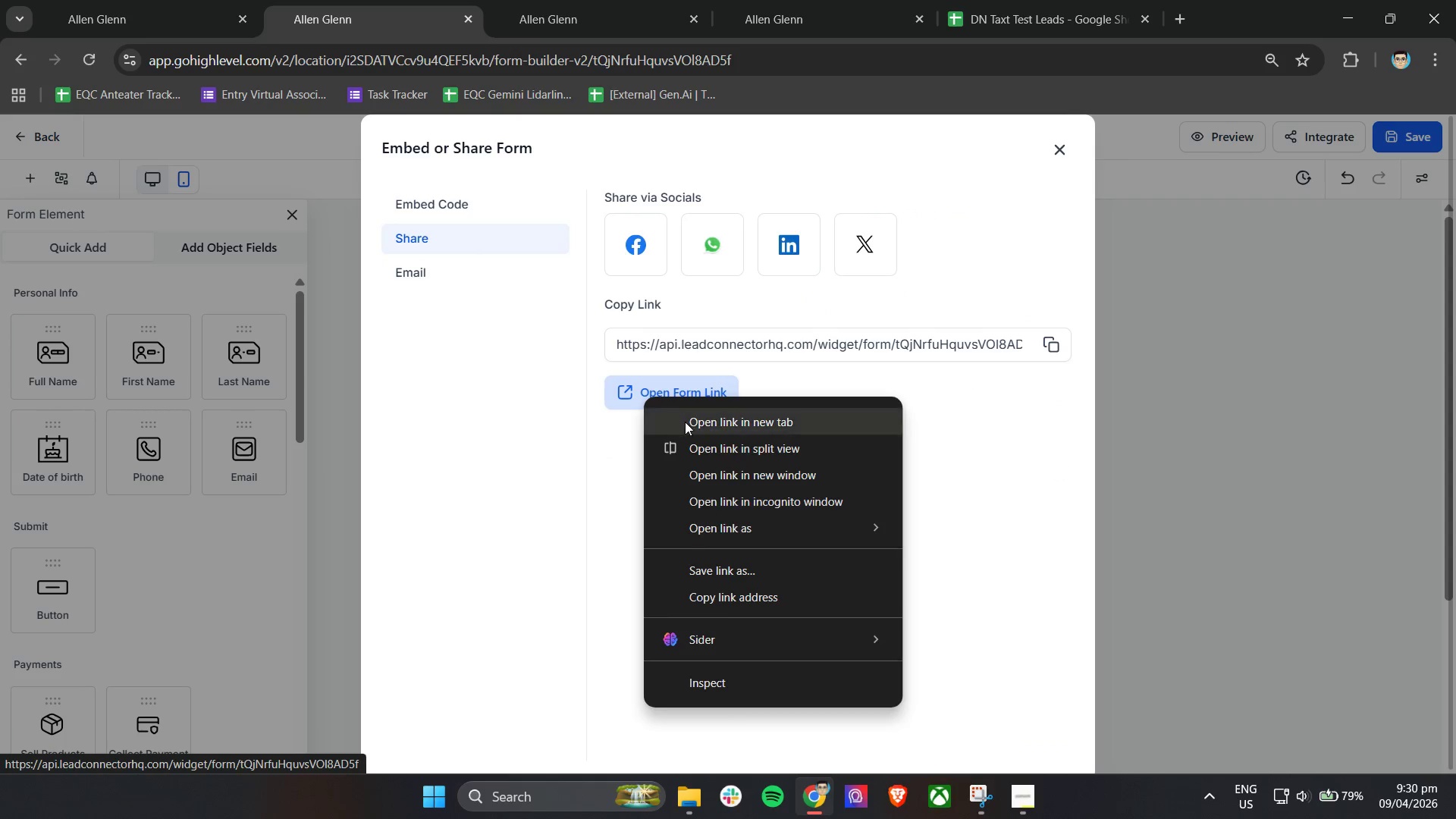 
left_click([686, 422])
 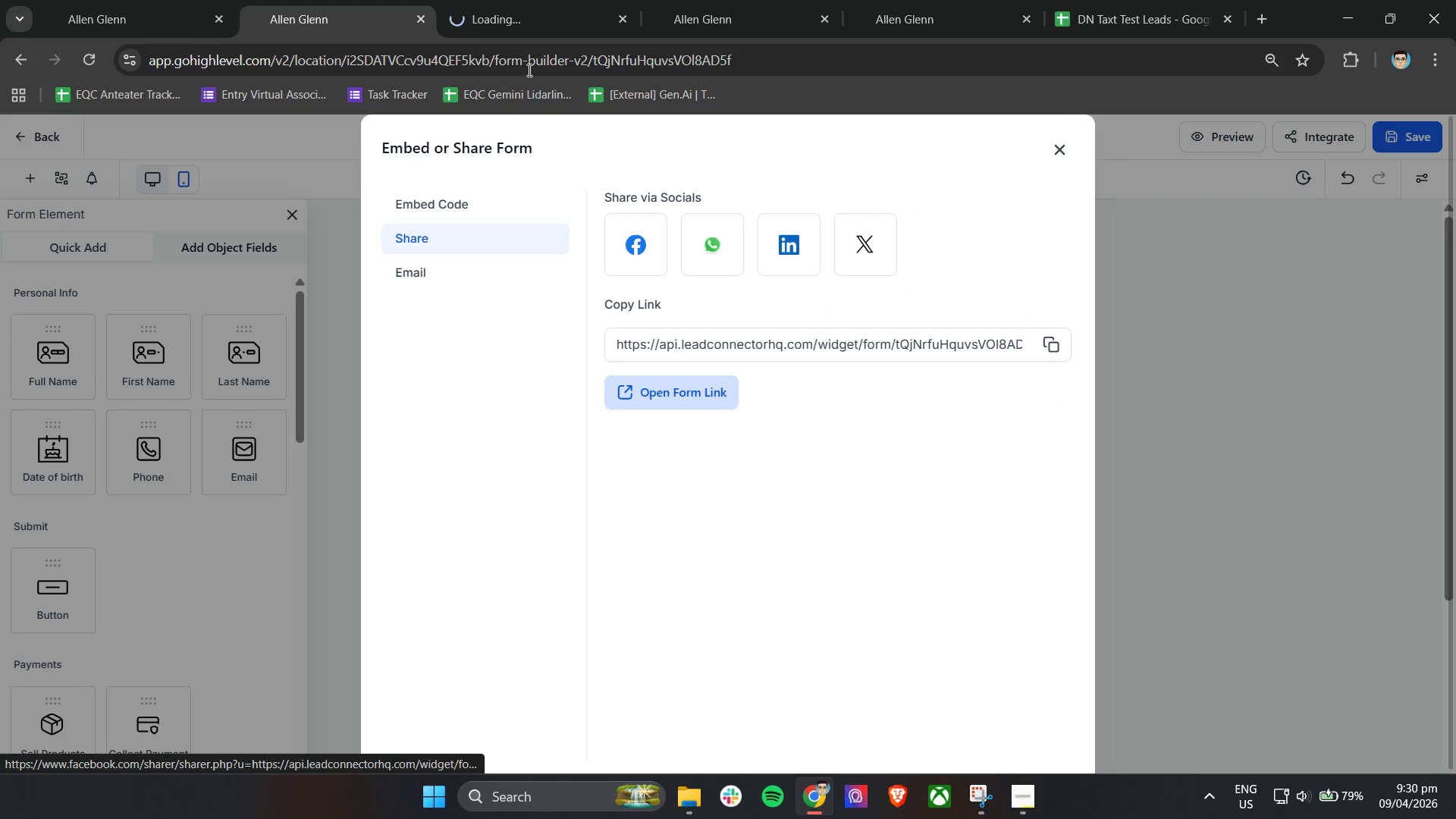 
left_click([521, 0])
 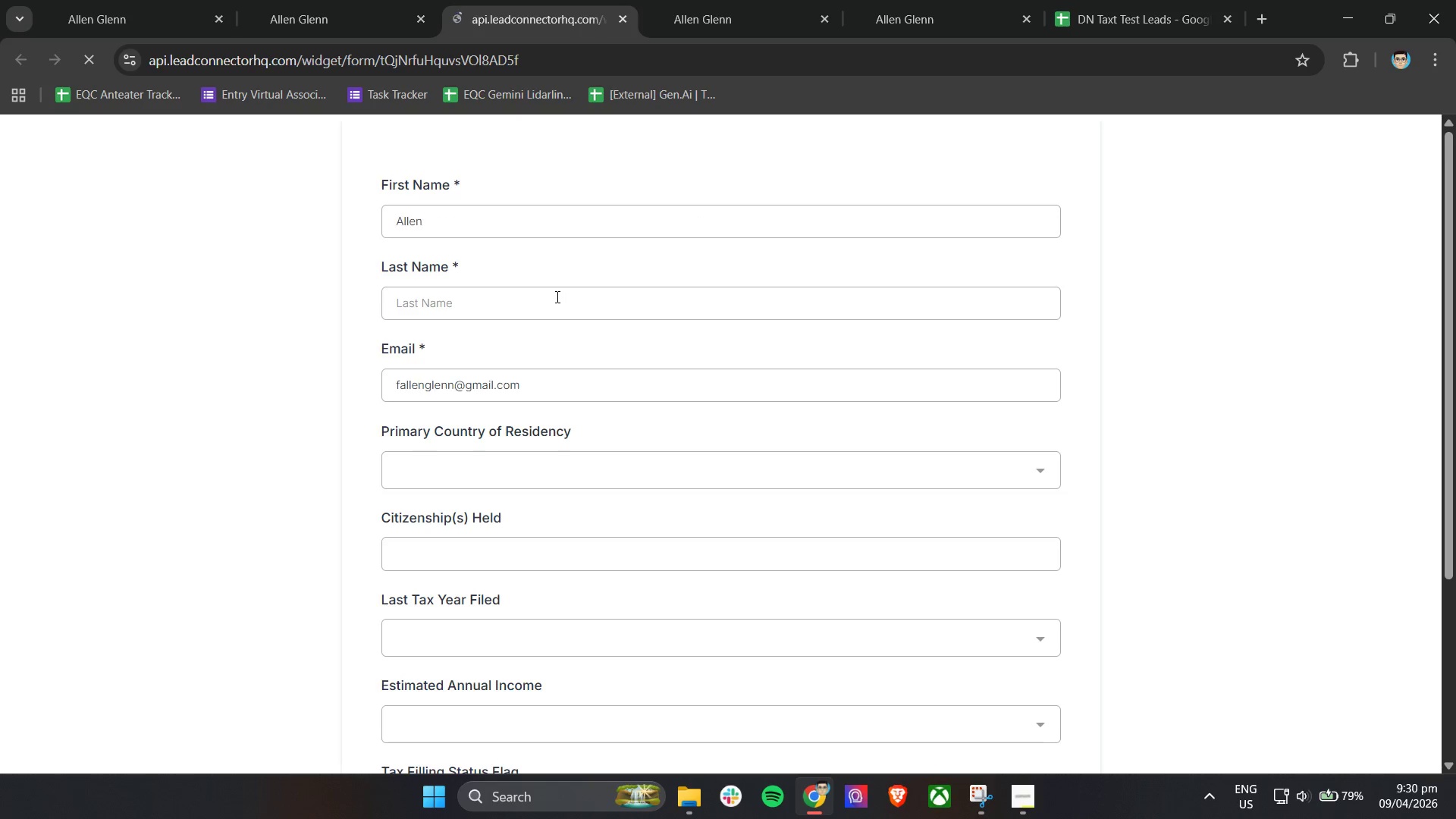 
left_click([1168, 0])
 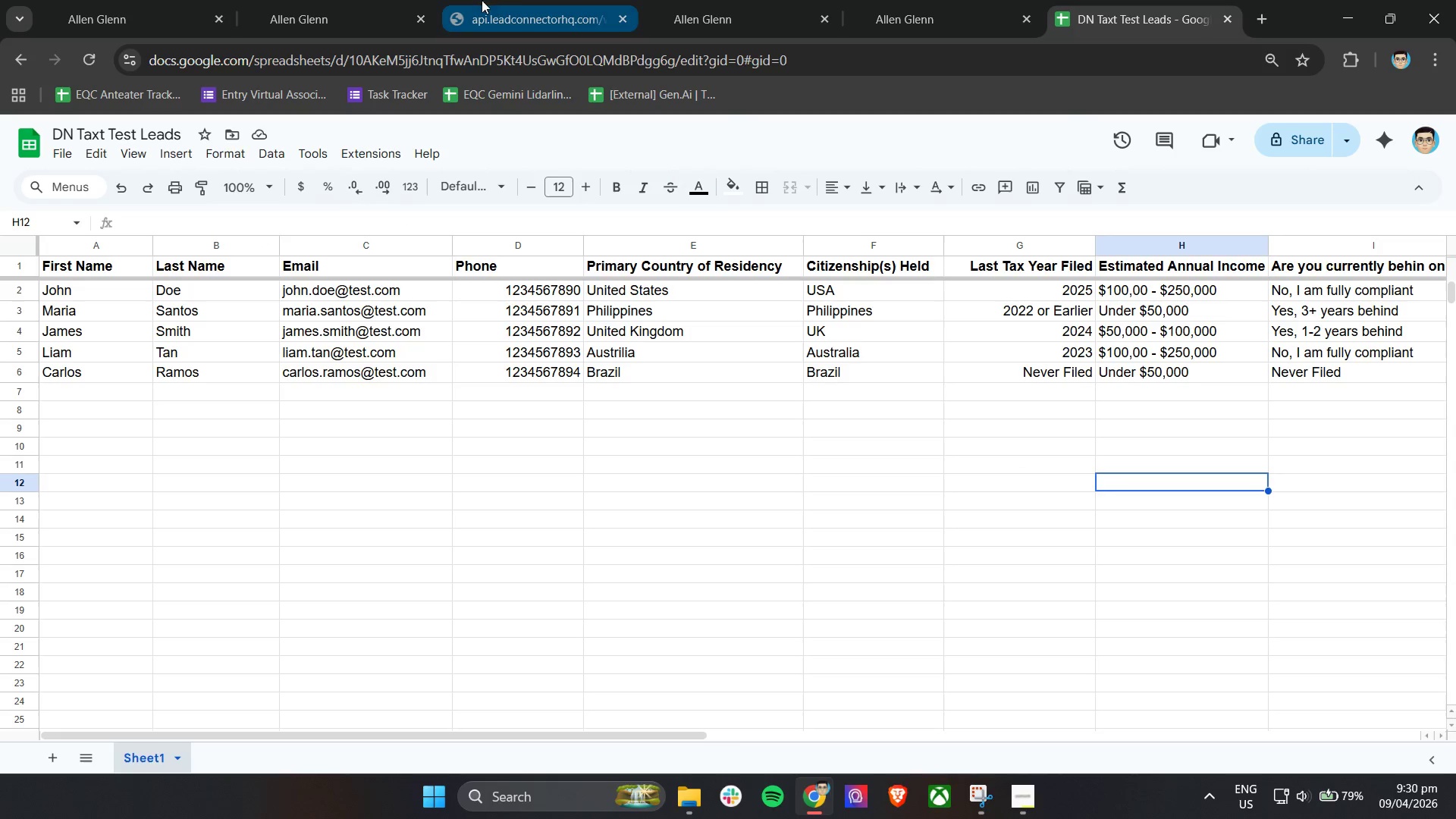 
left_click([536, 0])
 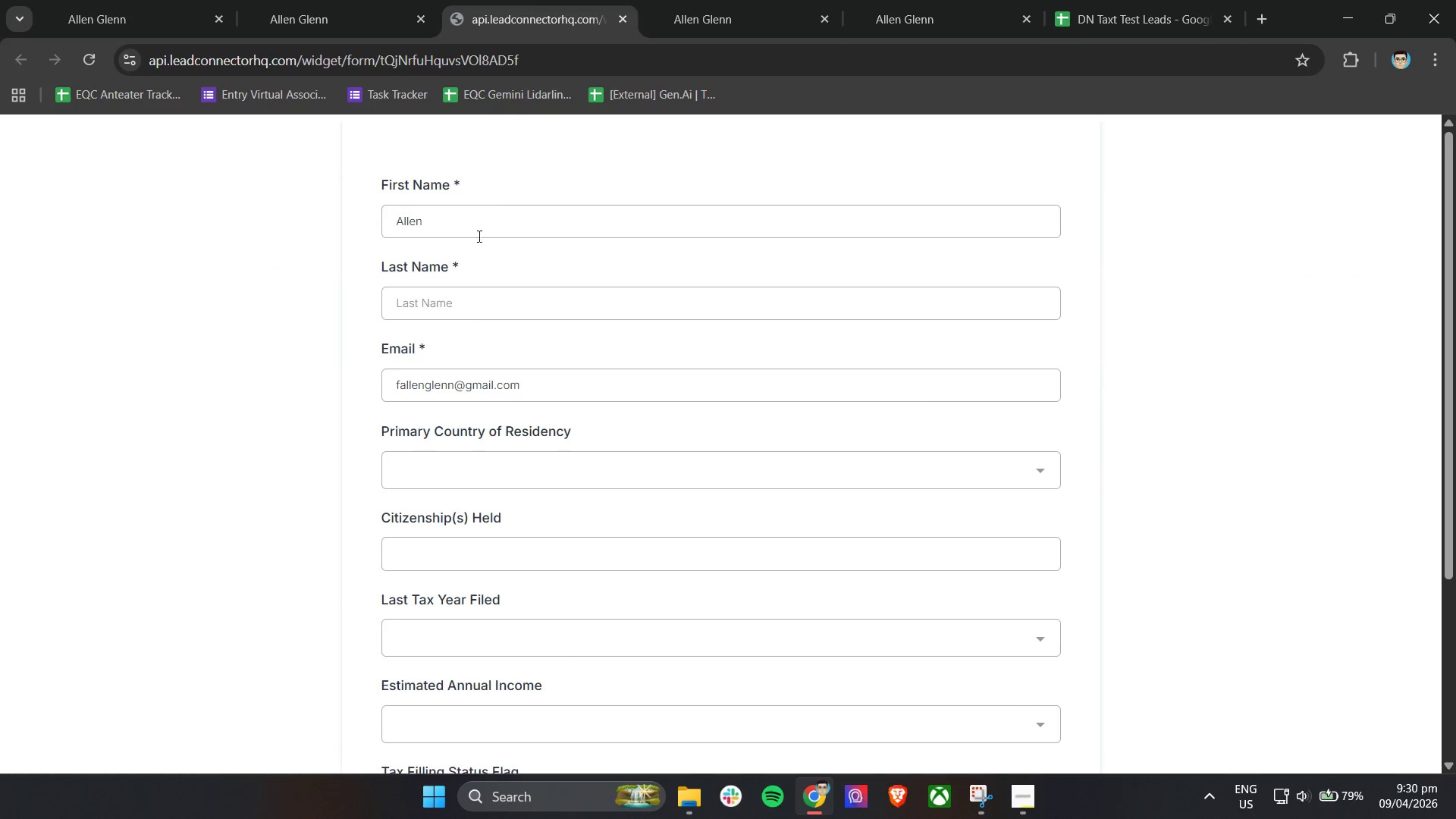 
left_click([497, 210])
 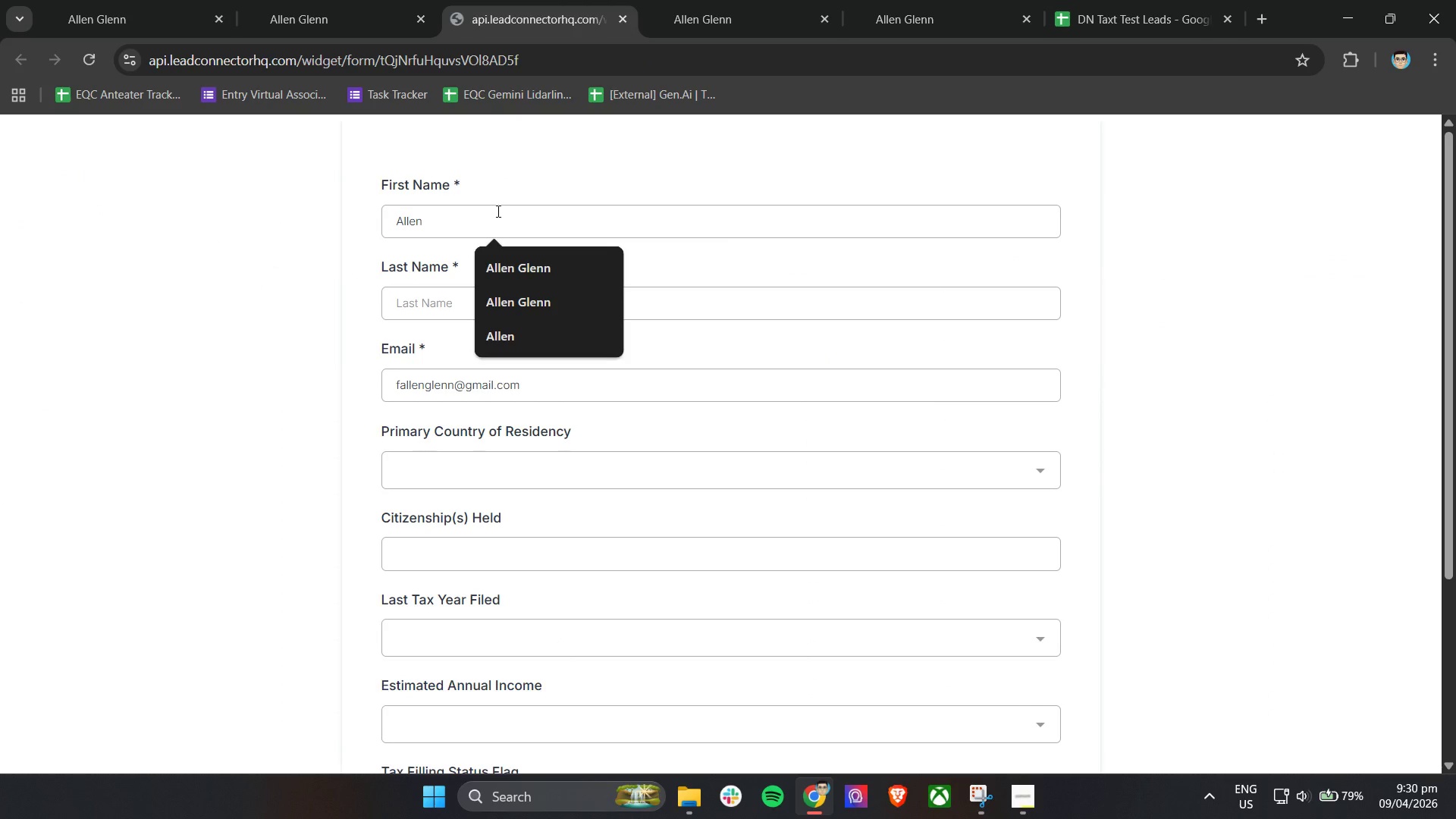 
scroll: coordinate [469, 336], scroll_direction: up, amount: 3.0
 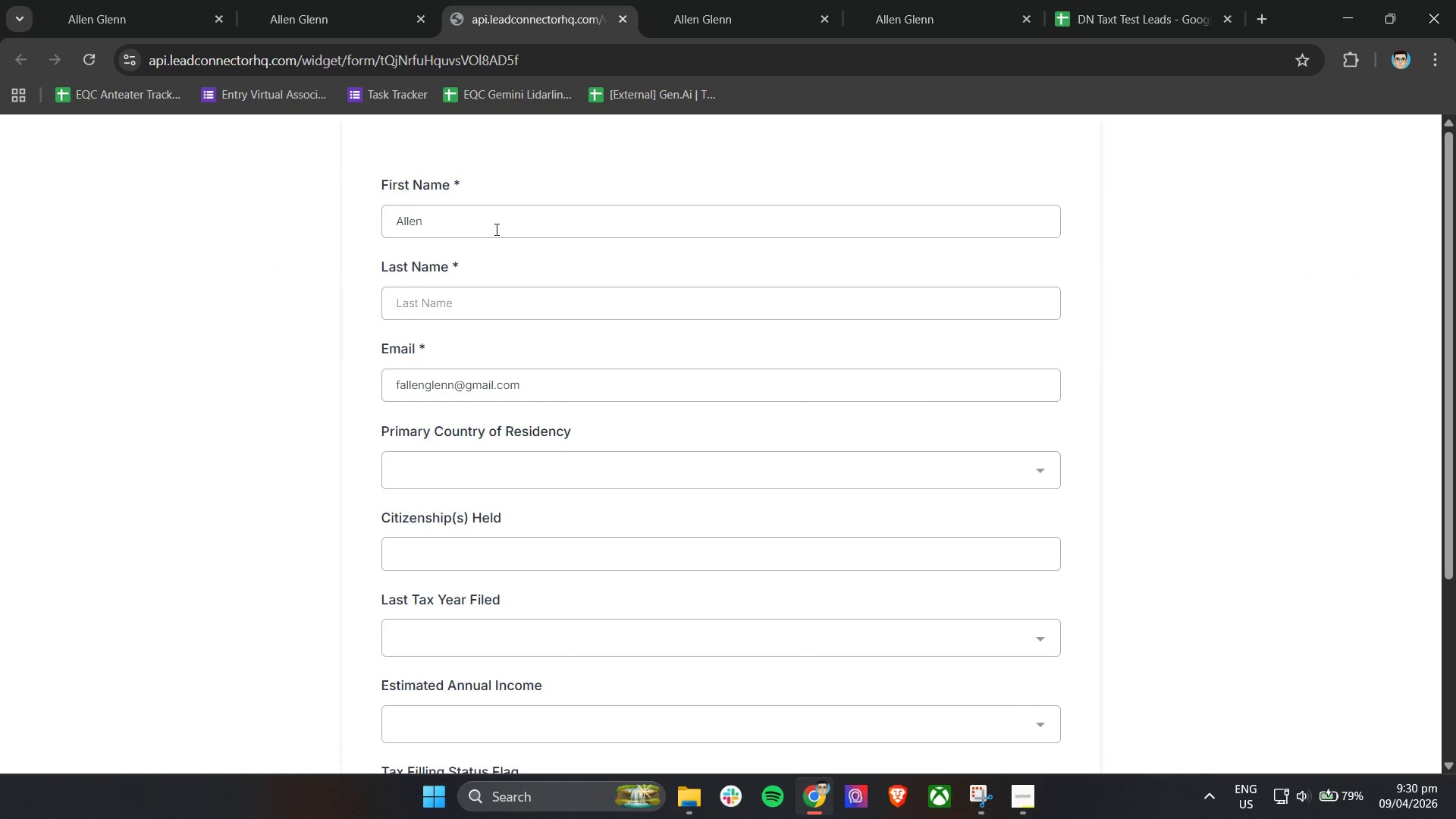 
hold_key(key=ShiftLeft, duration=0.38)
 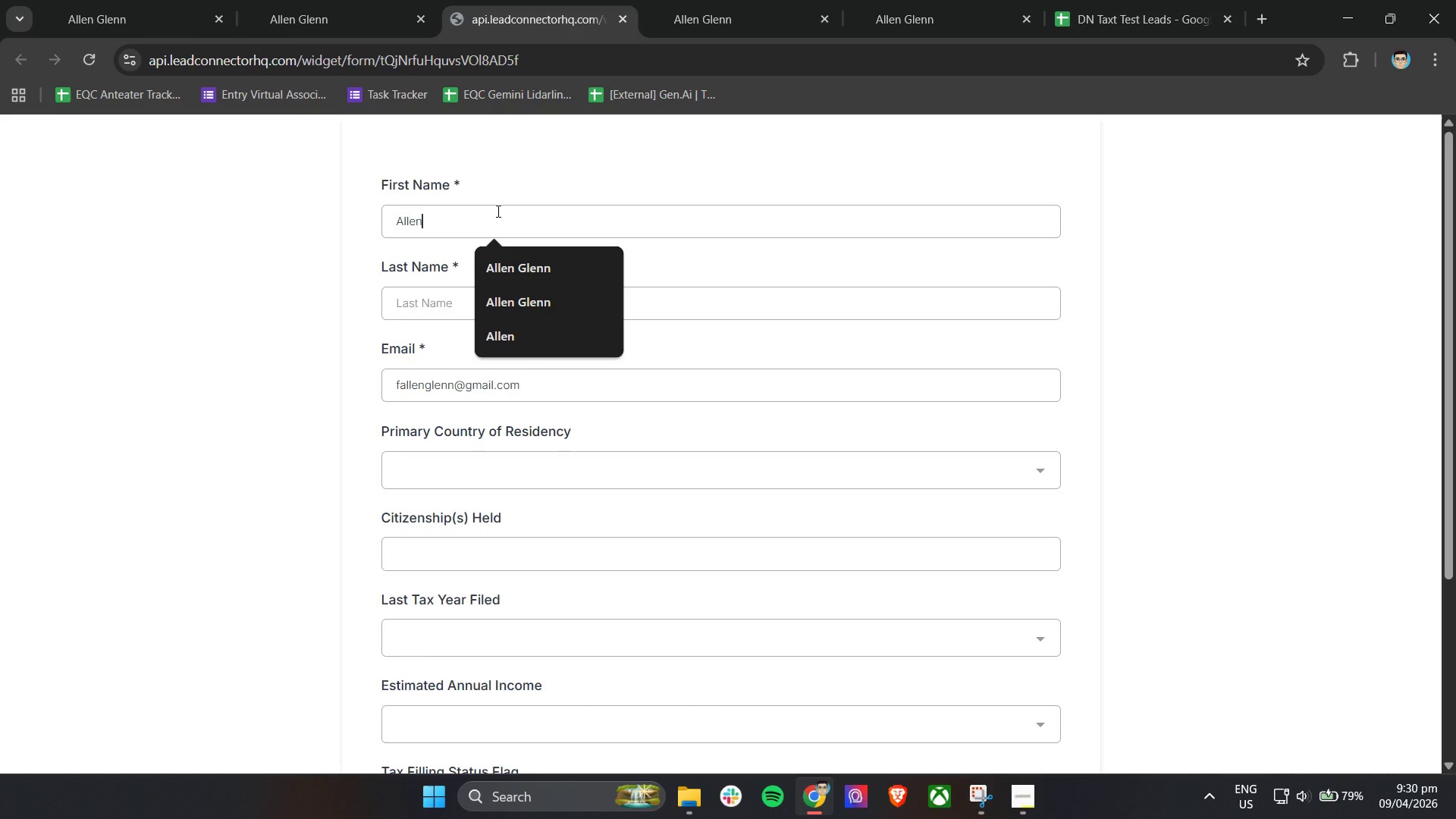 
key(Control+A)
 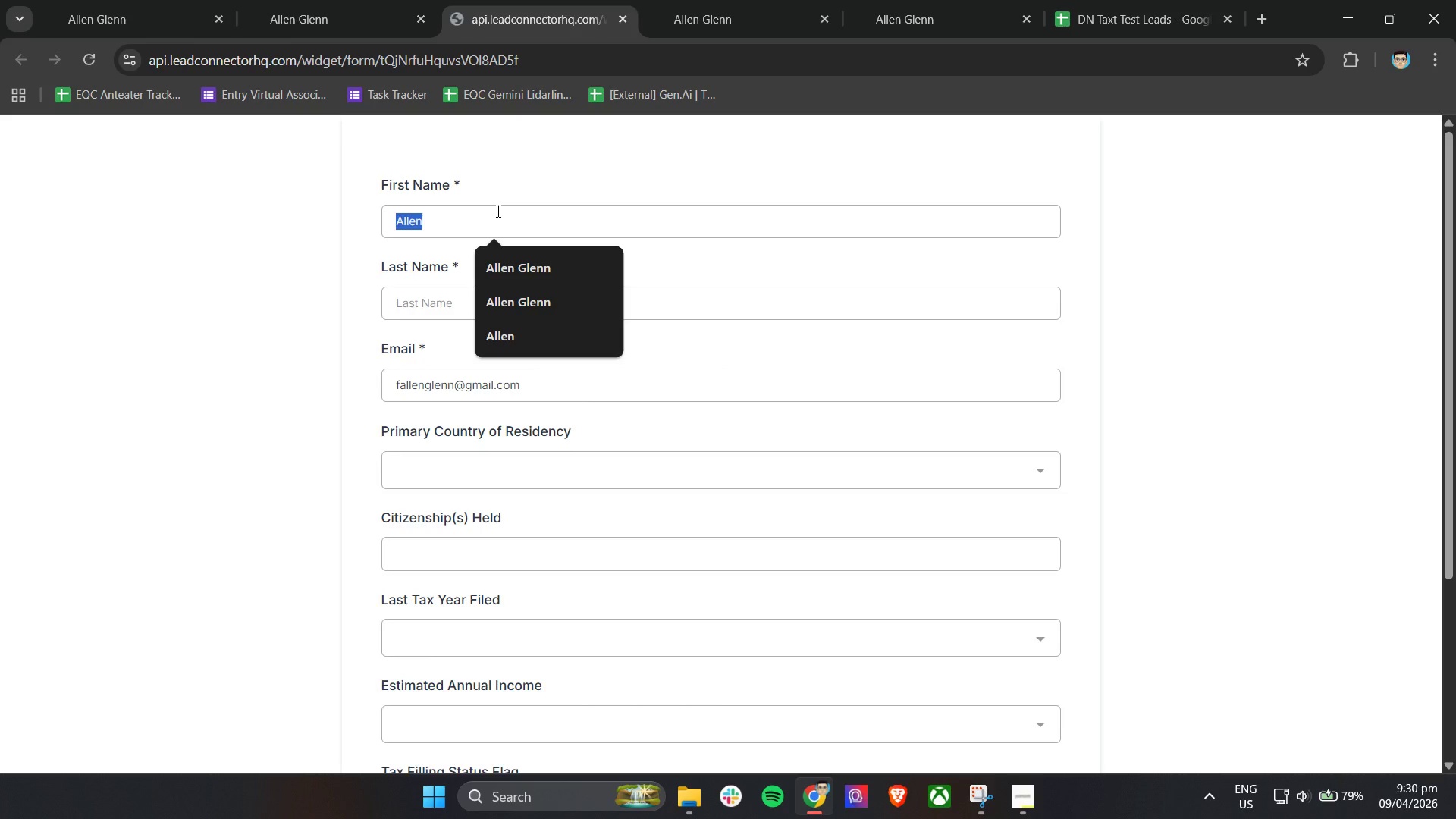 
type(John)
 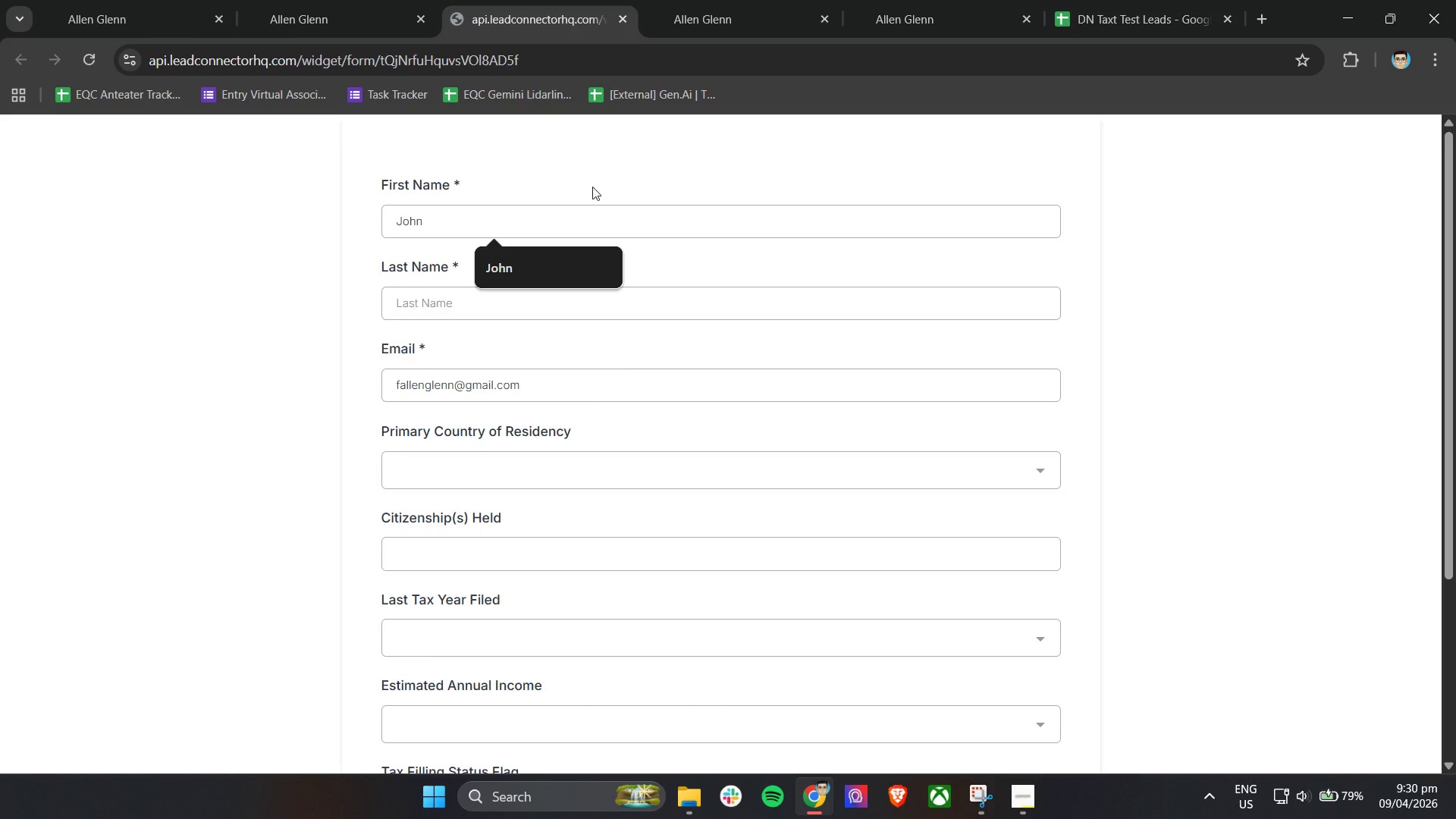 
left_click([632, 168])
 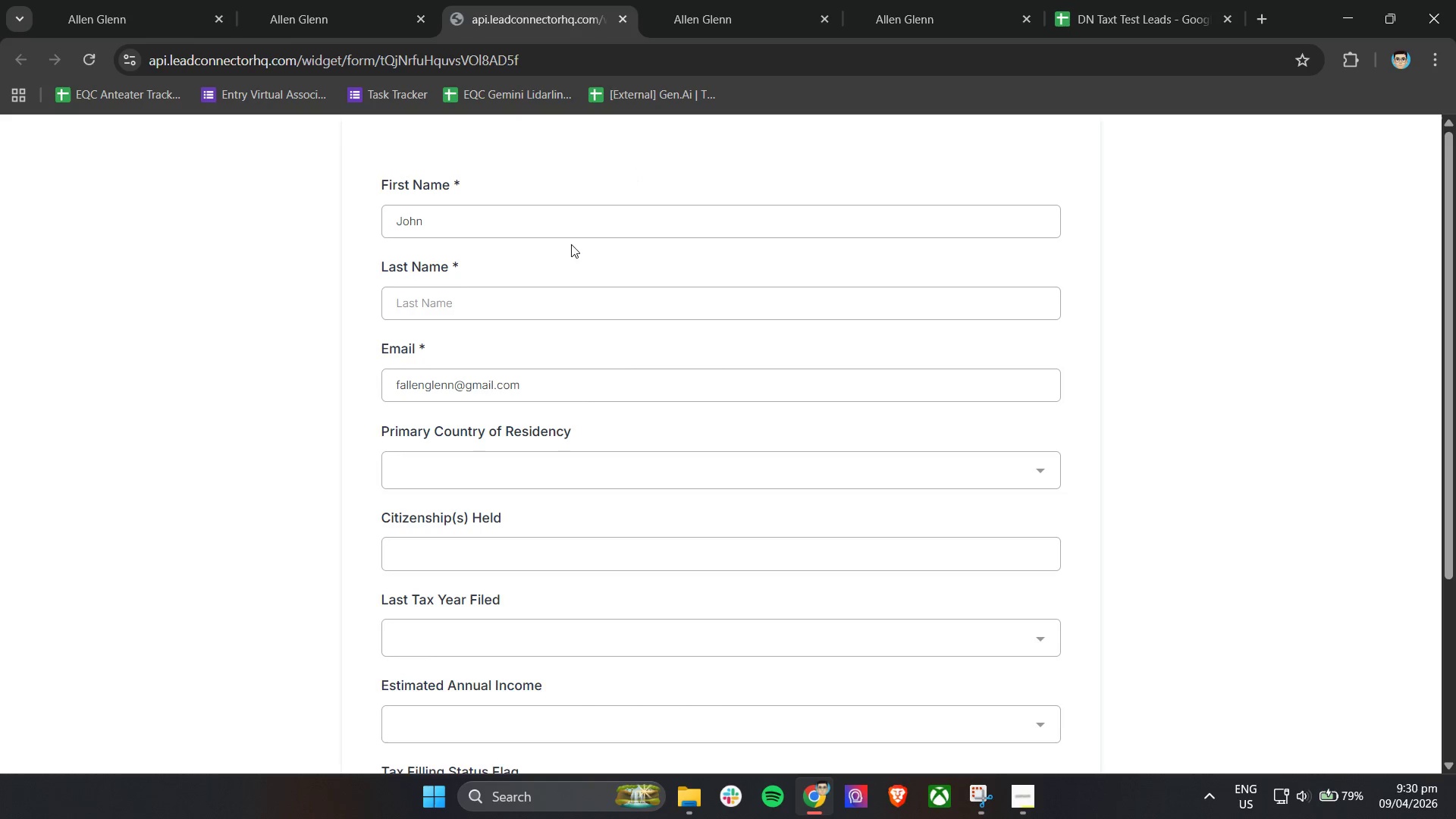 
key(Tab)
 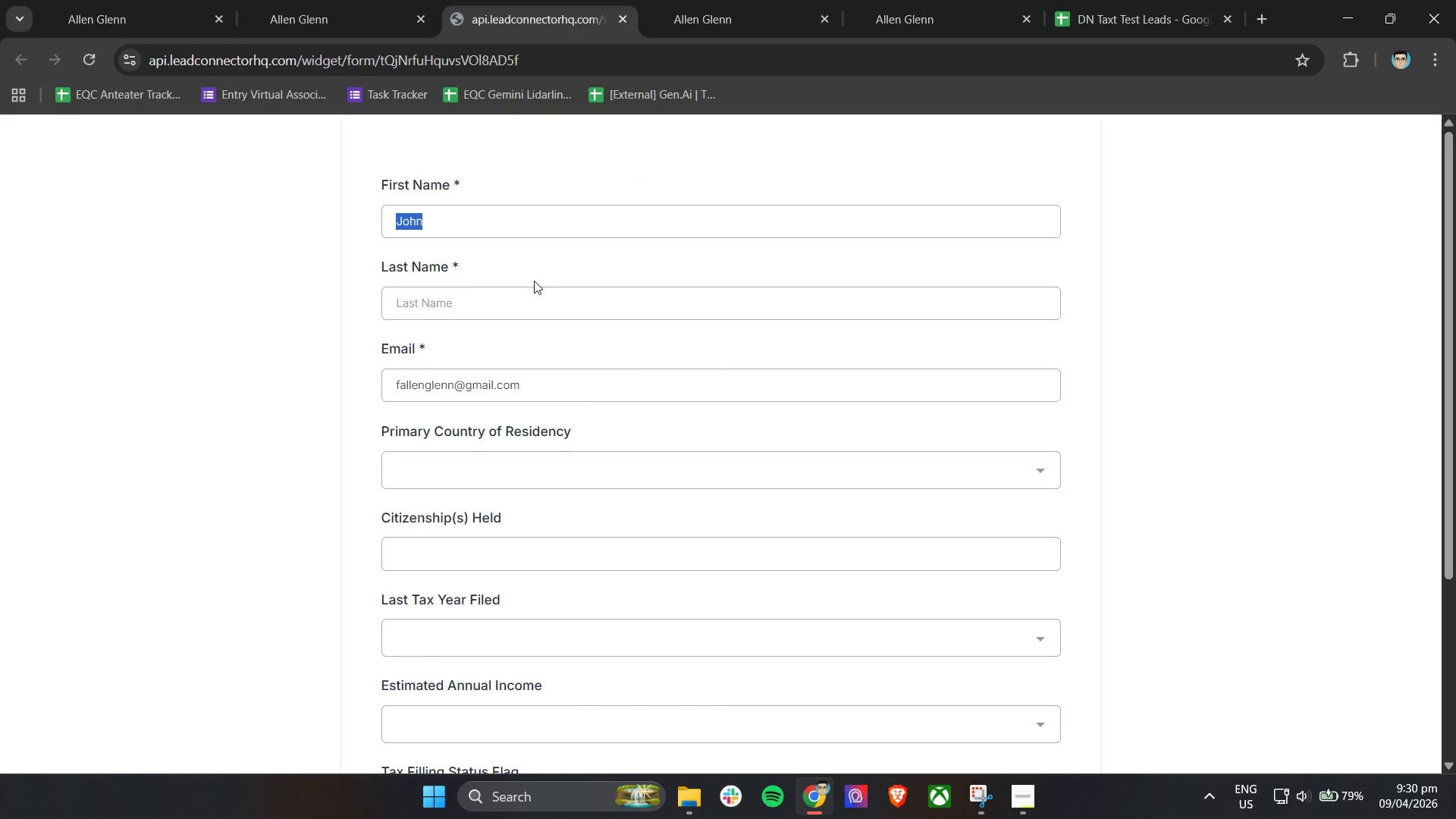 
key(Tab)
 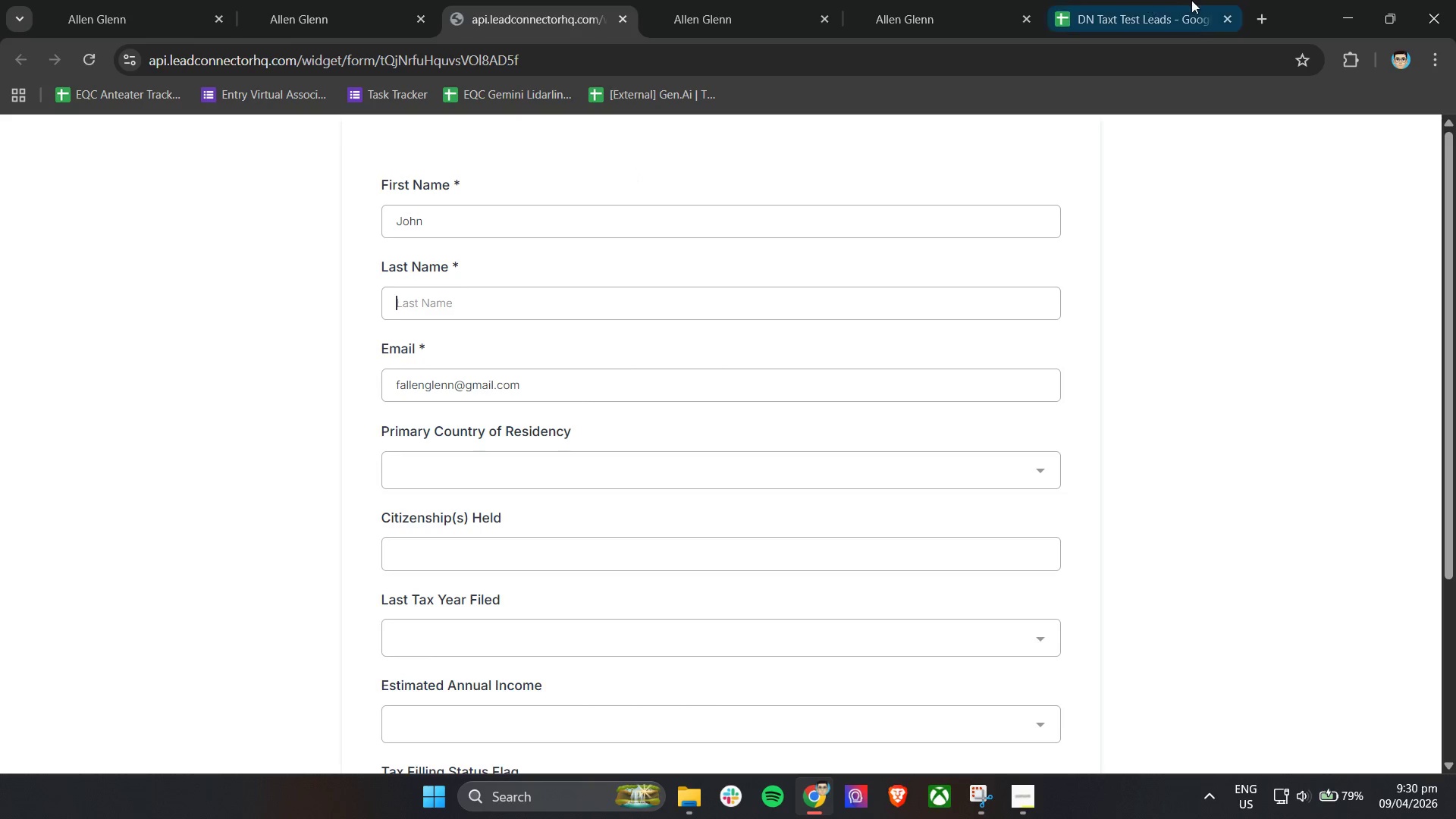 
left_click([1197, 0])
 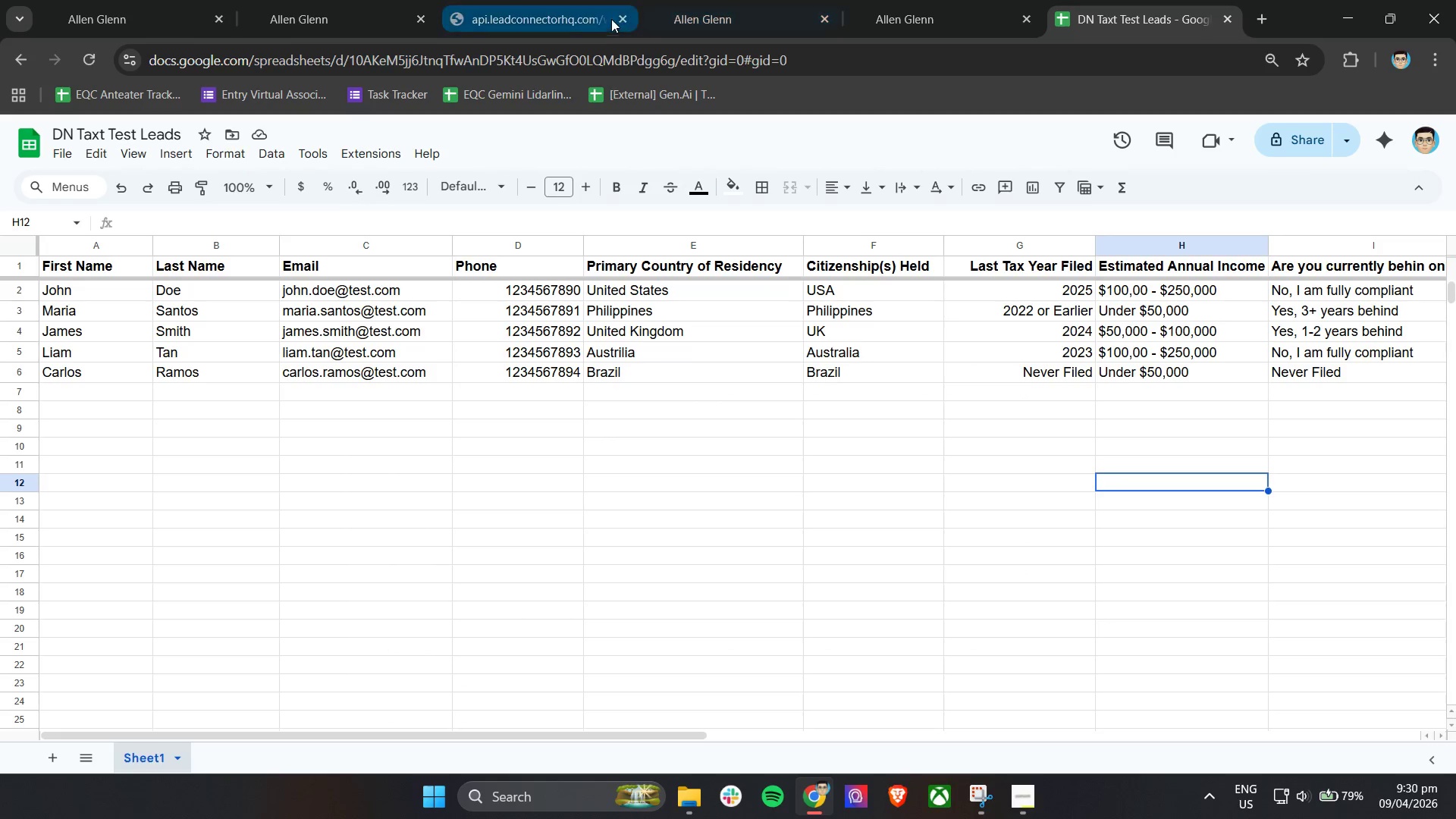 
left_click([591, 0])
 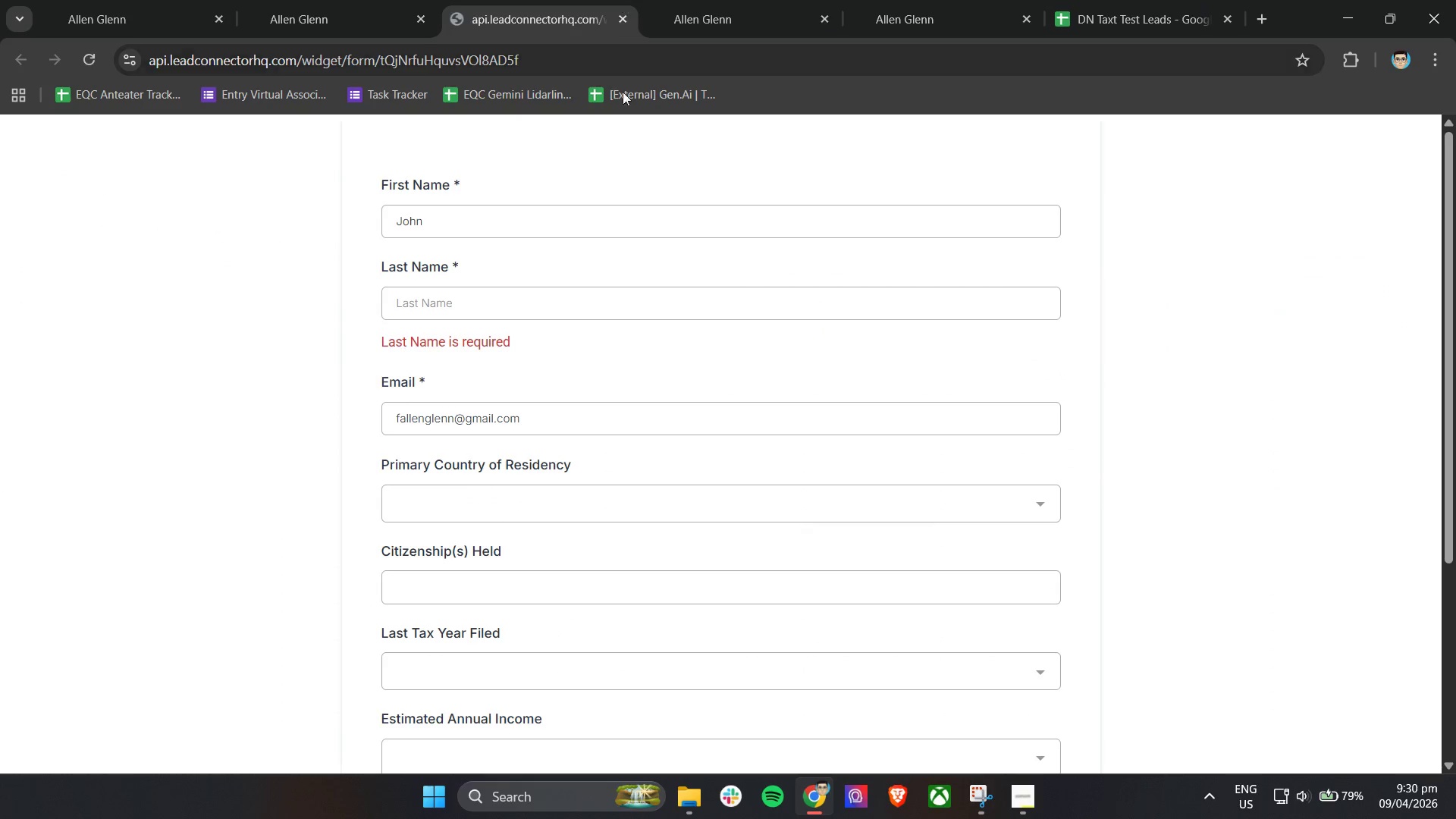 
type(Doe)
key(Tab)
 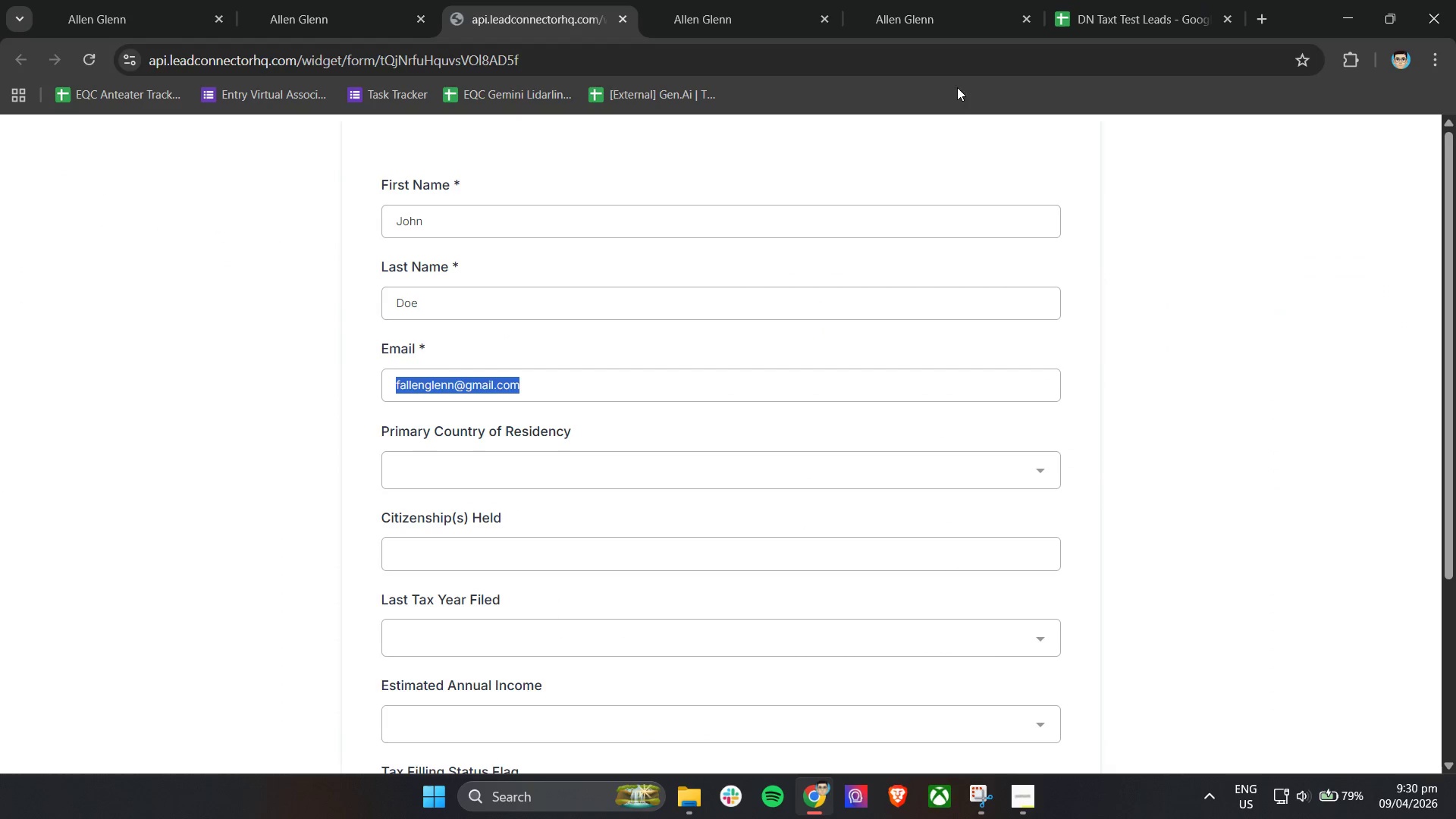 
left_click([1119, 0])
 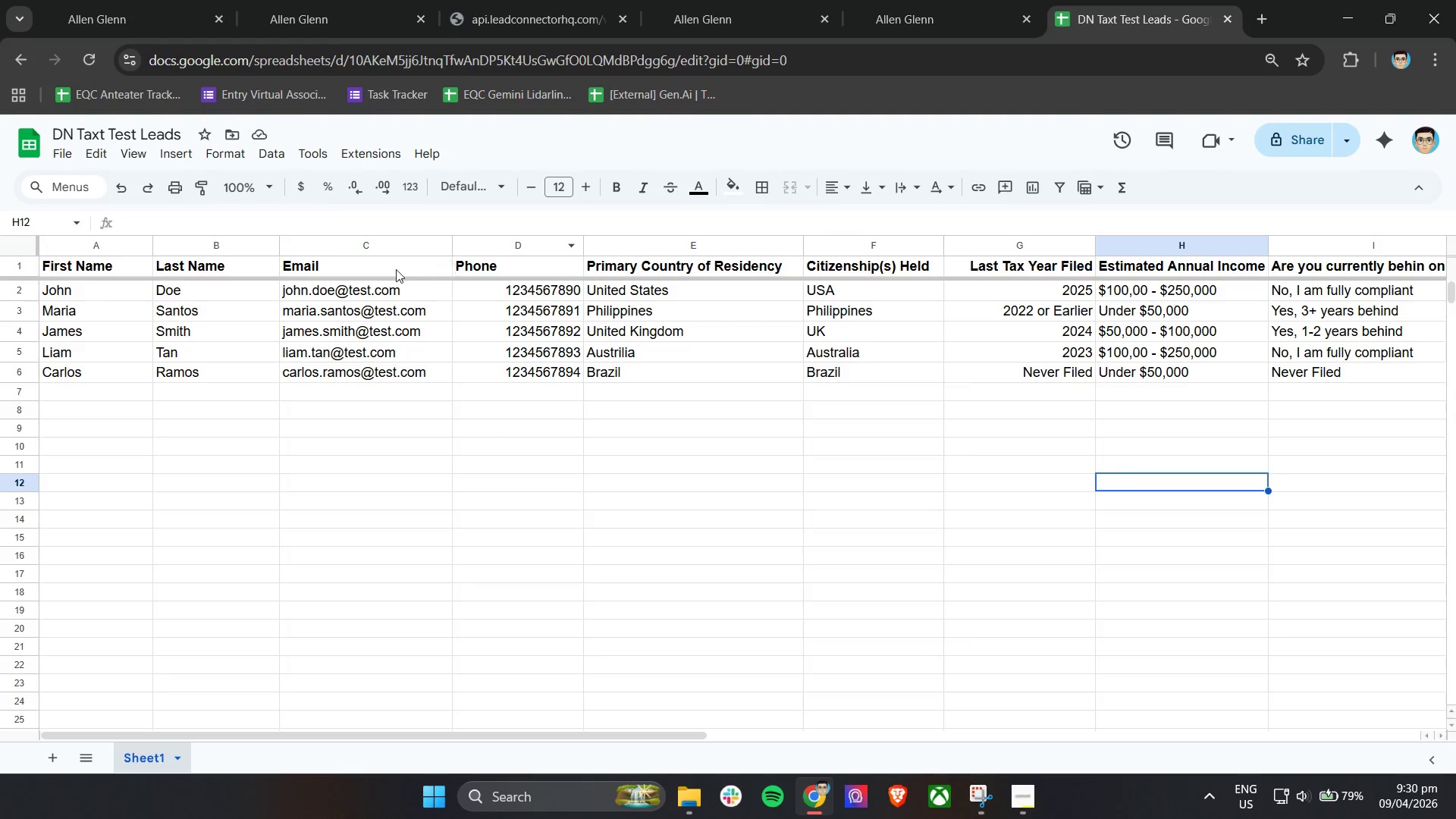 
left_click([373, 295])
 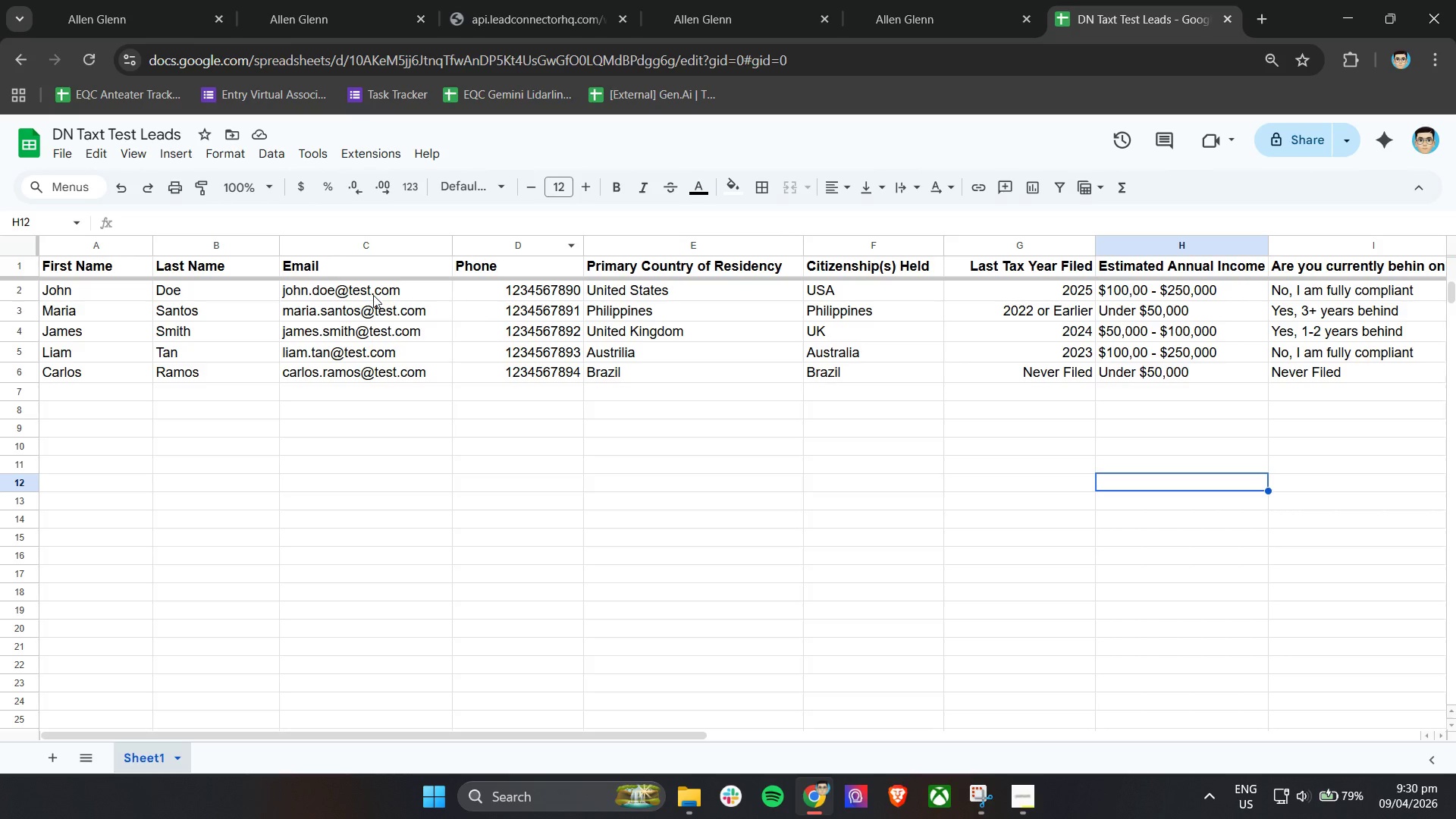 
key(Control+C)
 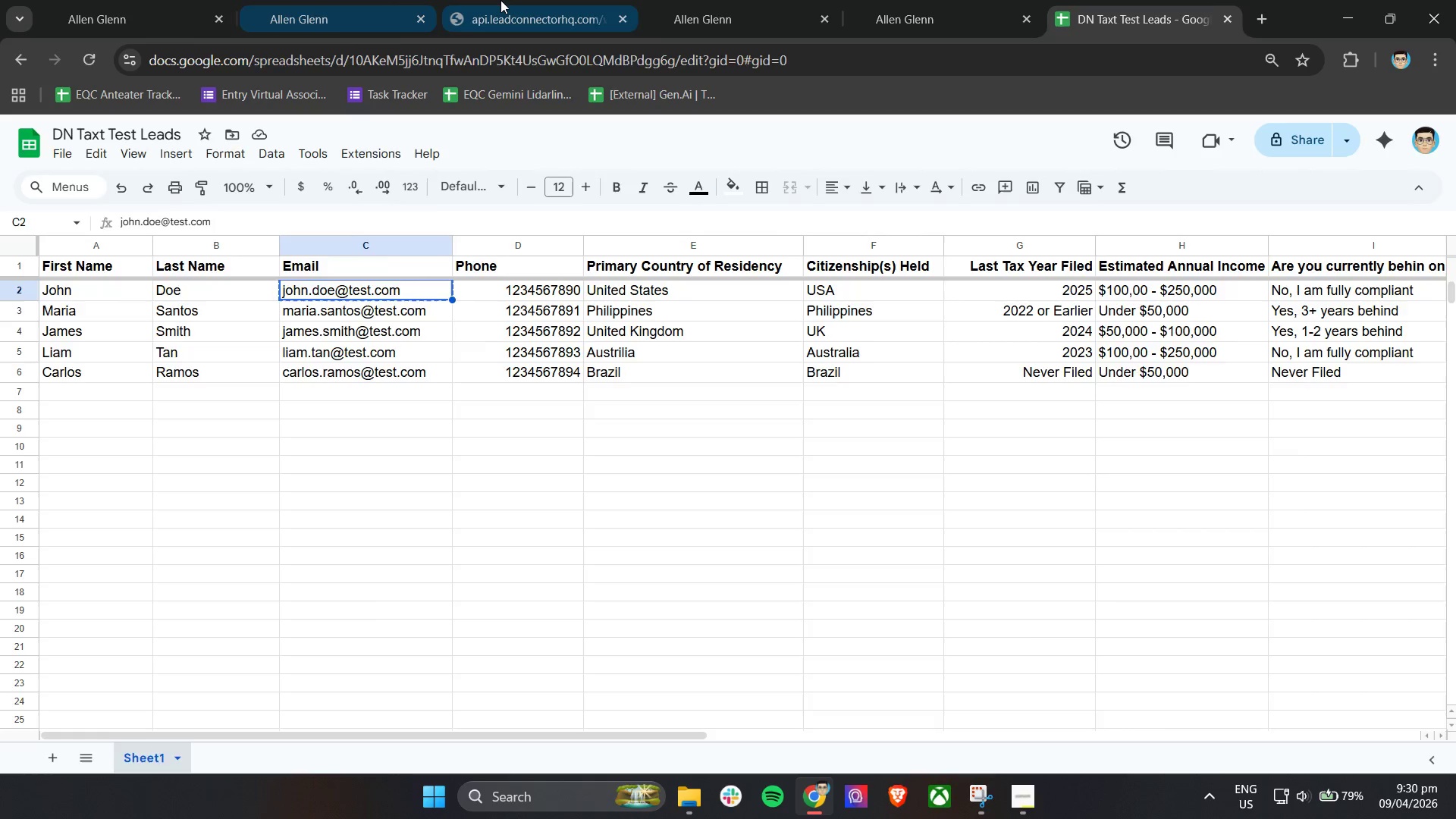 
left_click([500, 0])
 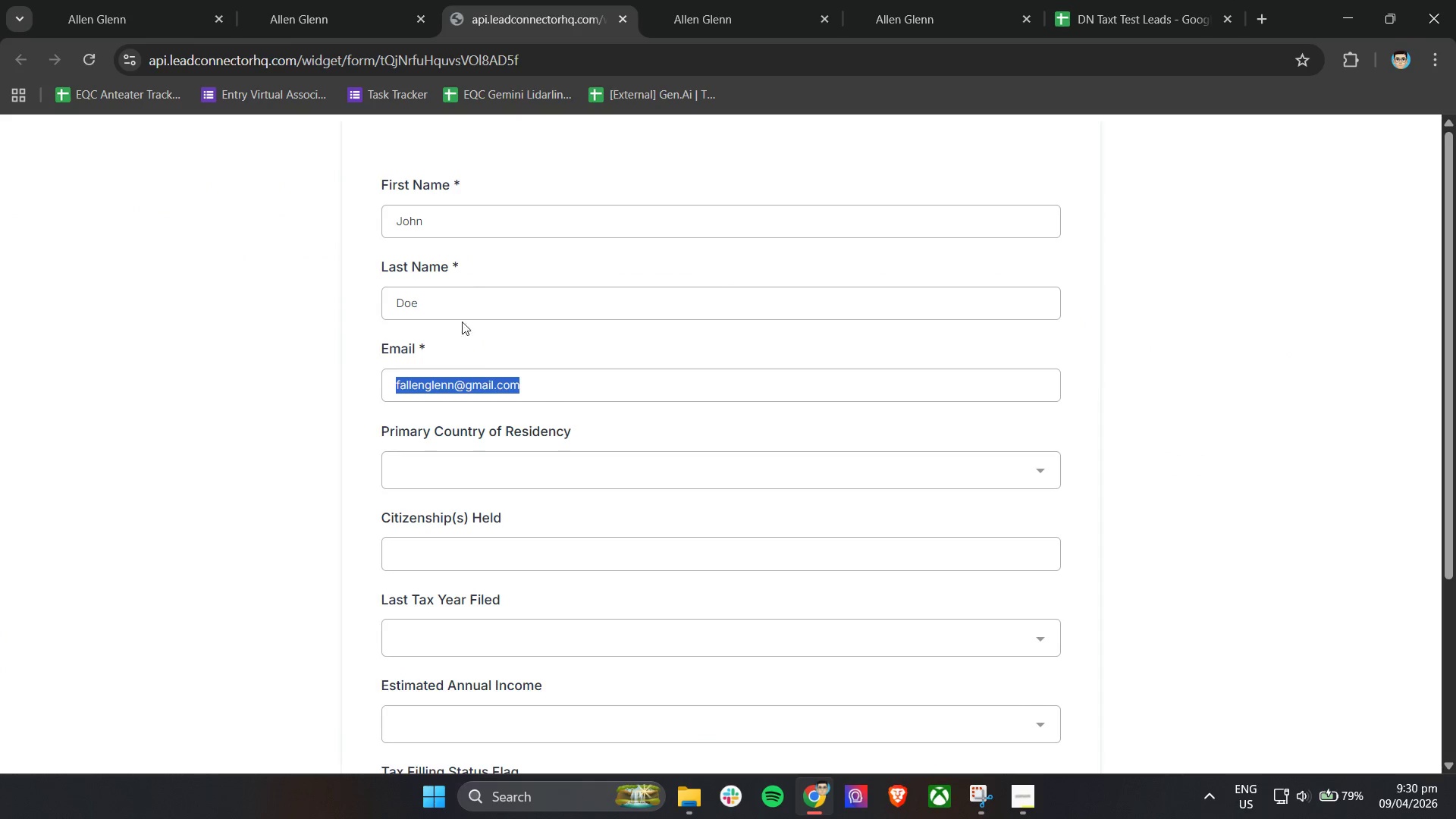 
key(Control+ControlLeft)
 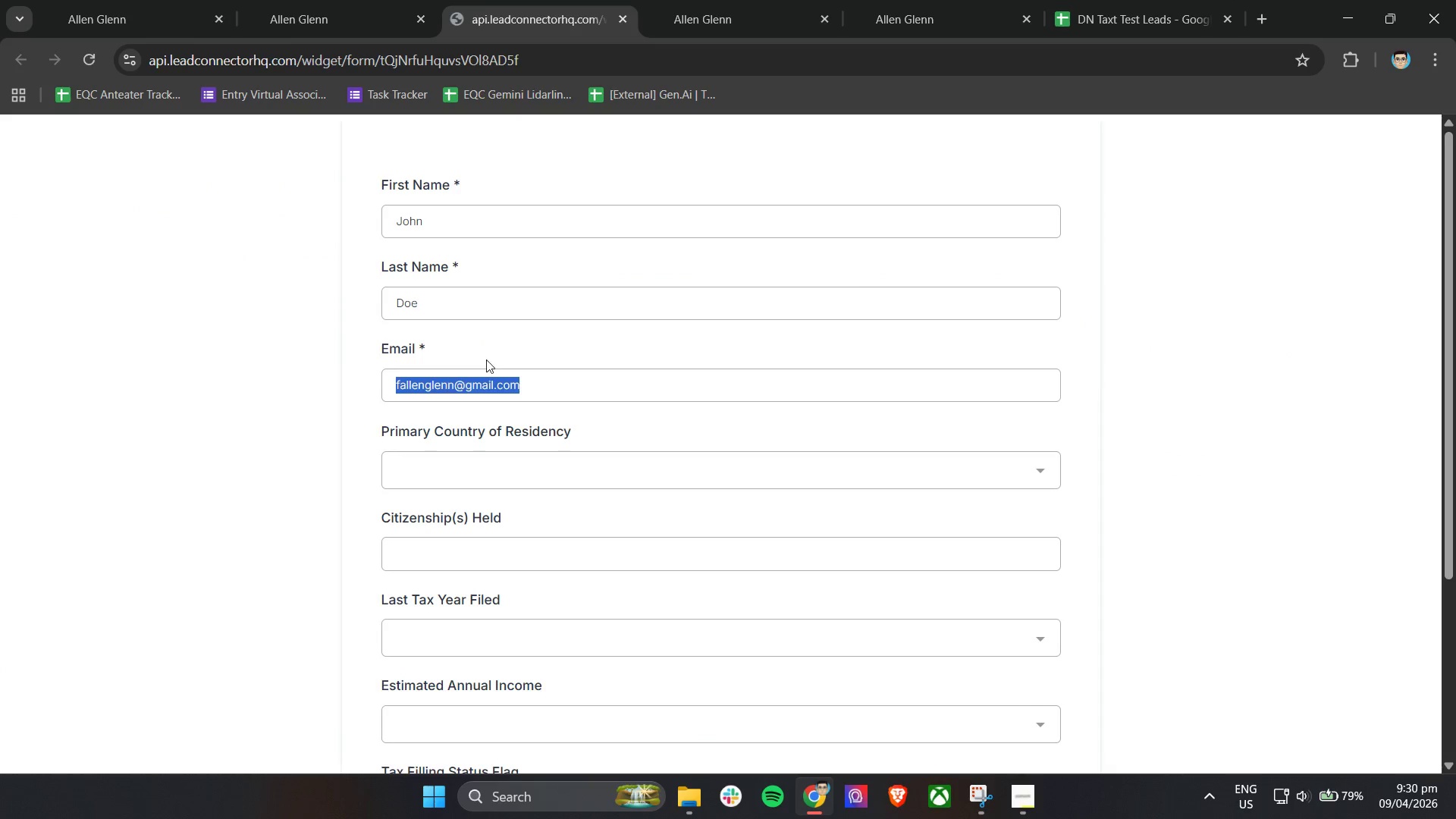 
key(Control+V)
 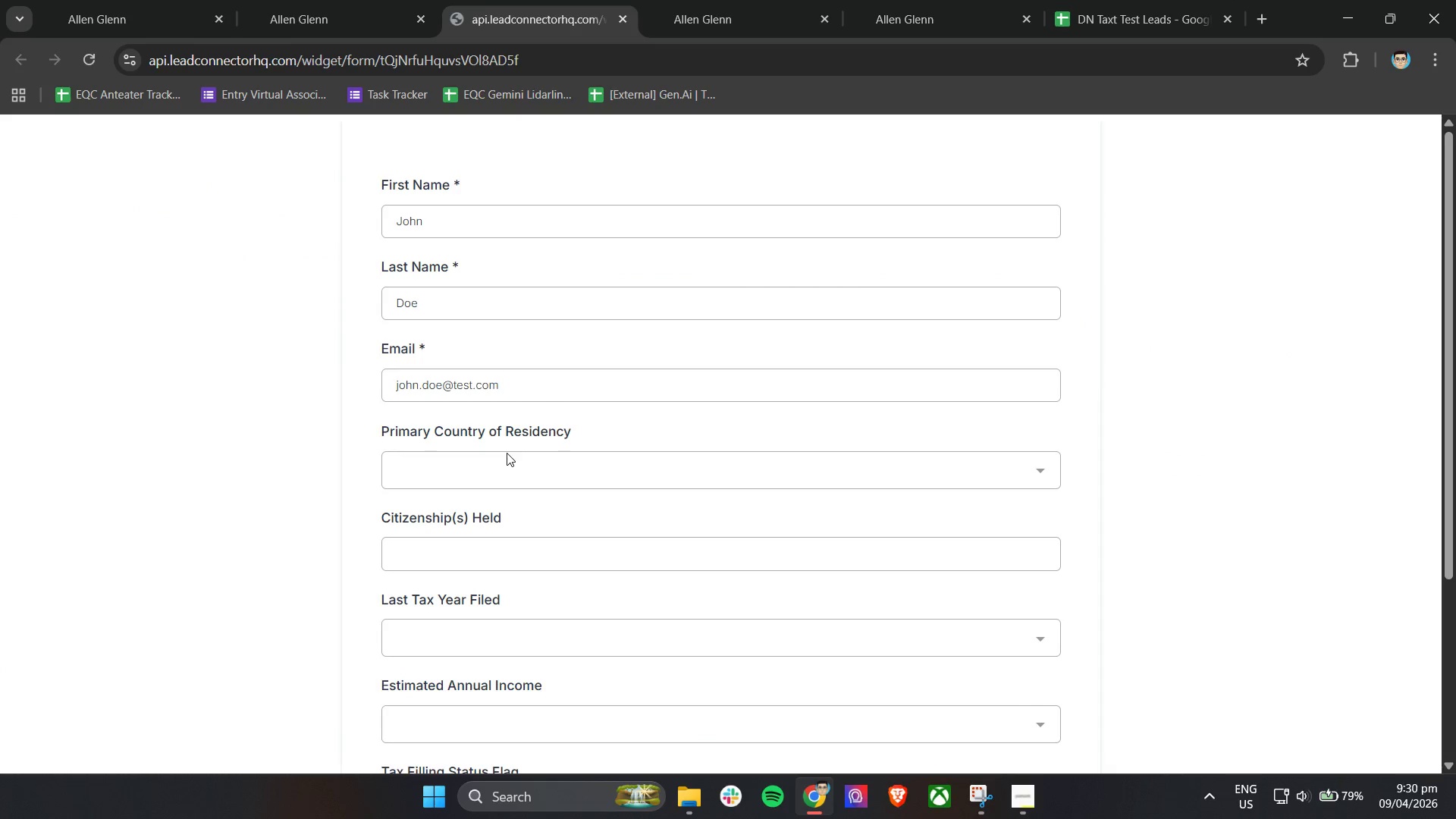 
left_click([507, 458])
 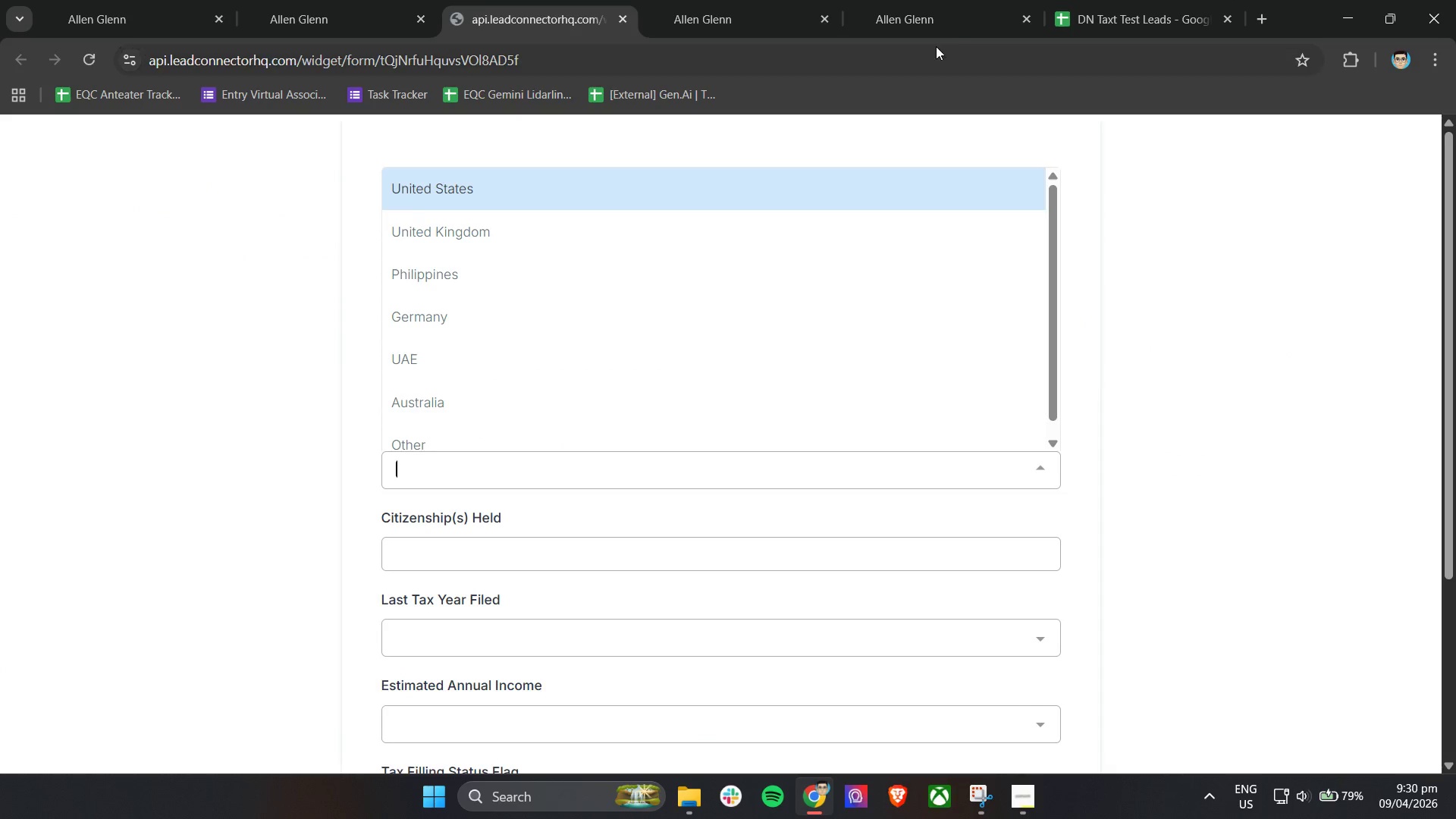 
left_click([1103, 0])
 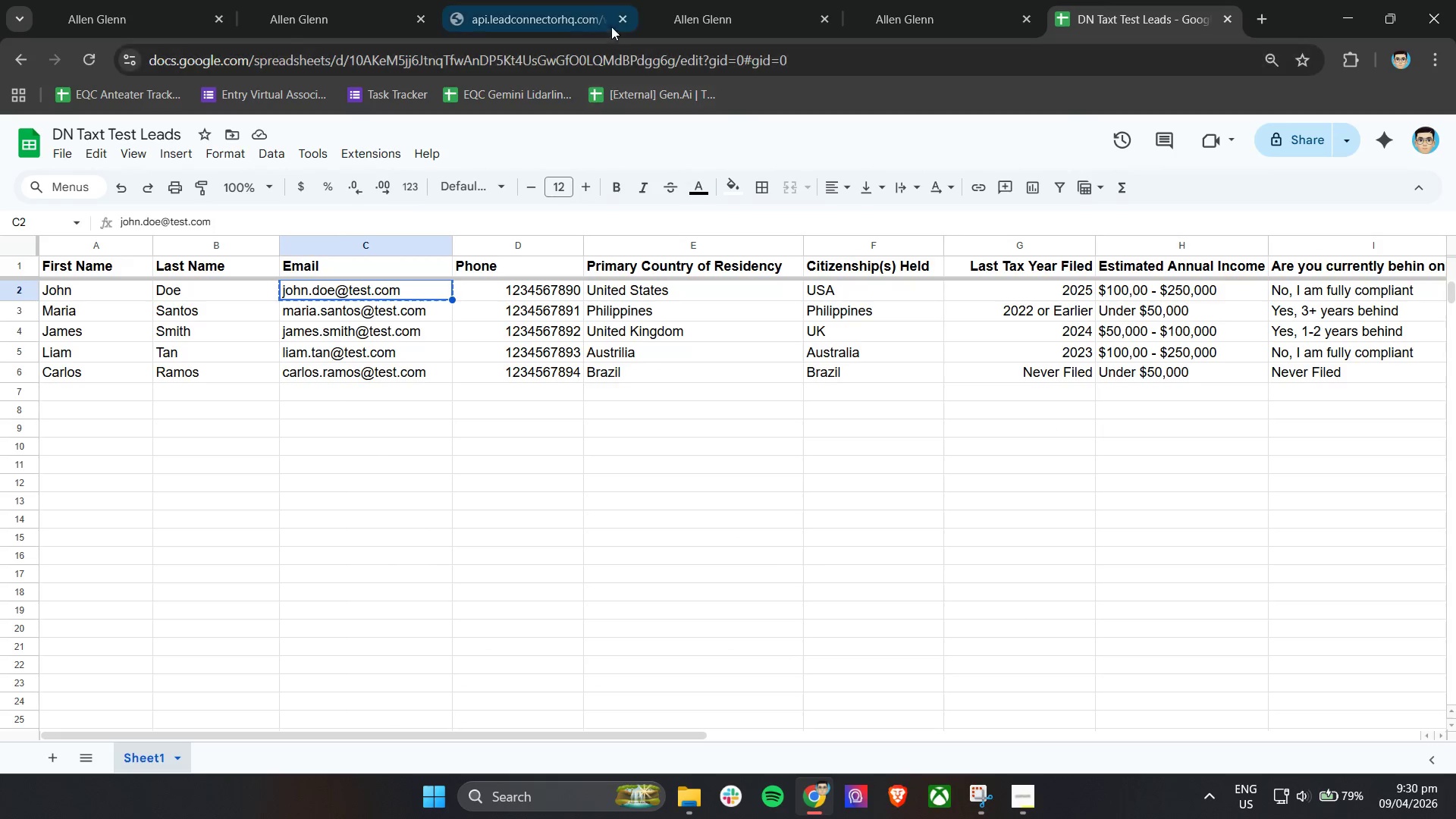 
left_click([560, 0])
 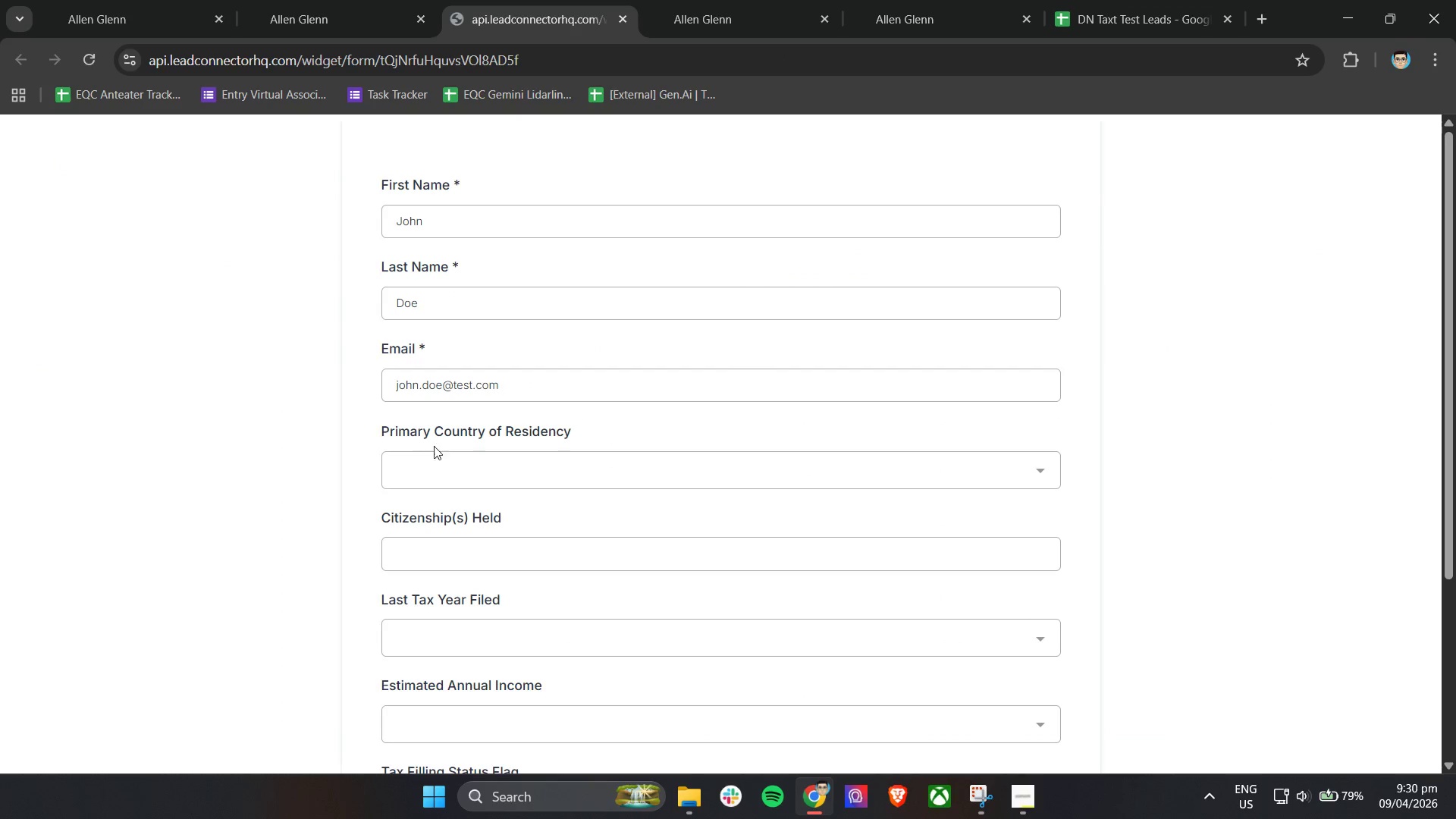 
left_click([431, 460])
 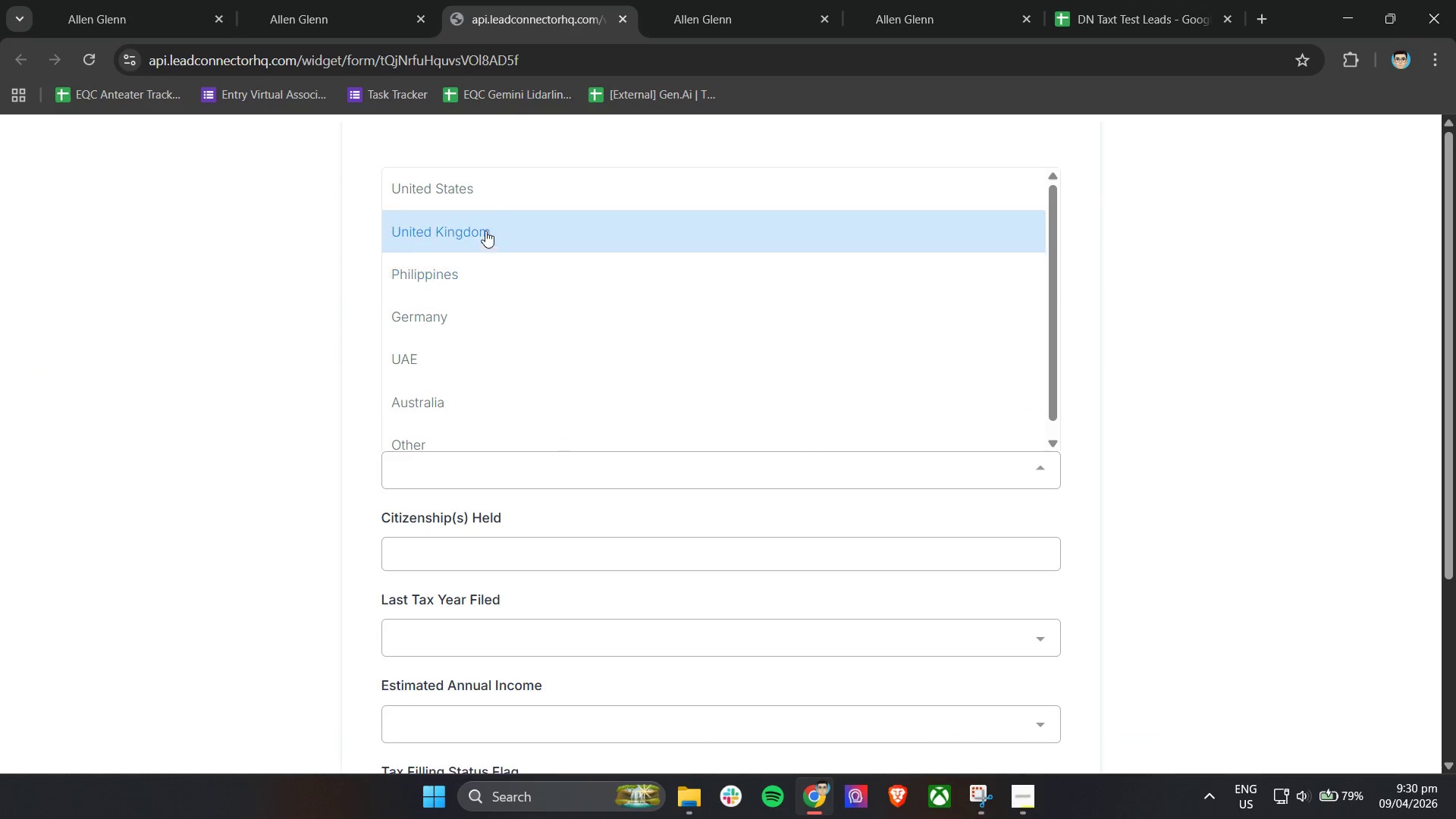 
left_click([499, 193])
 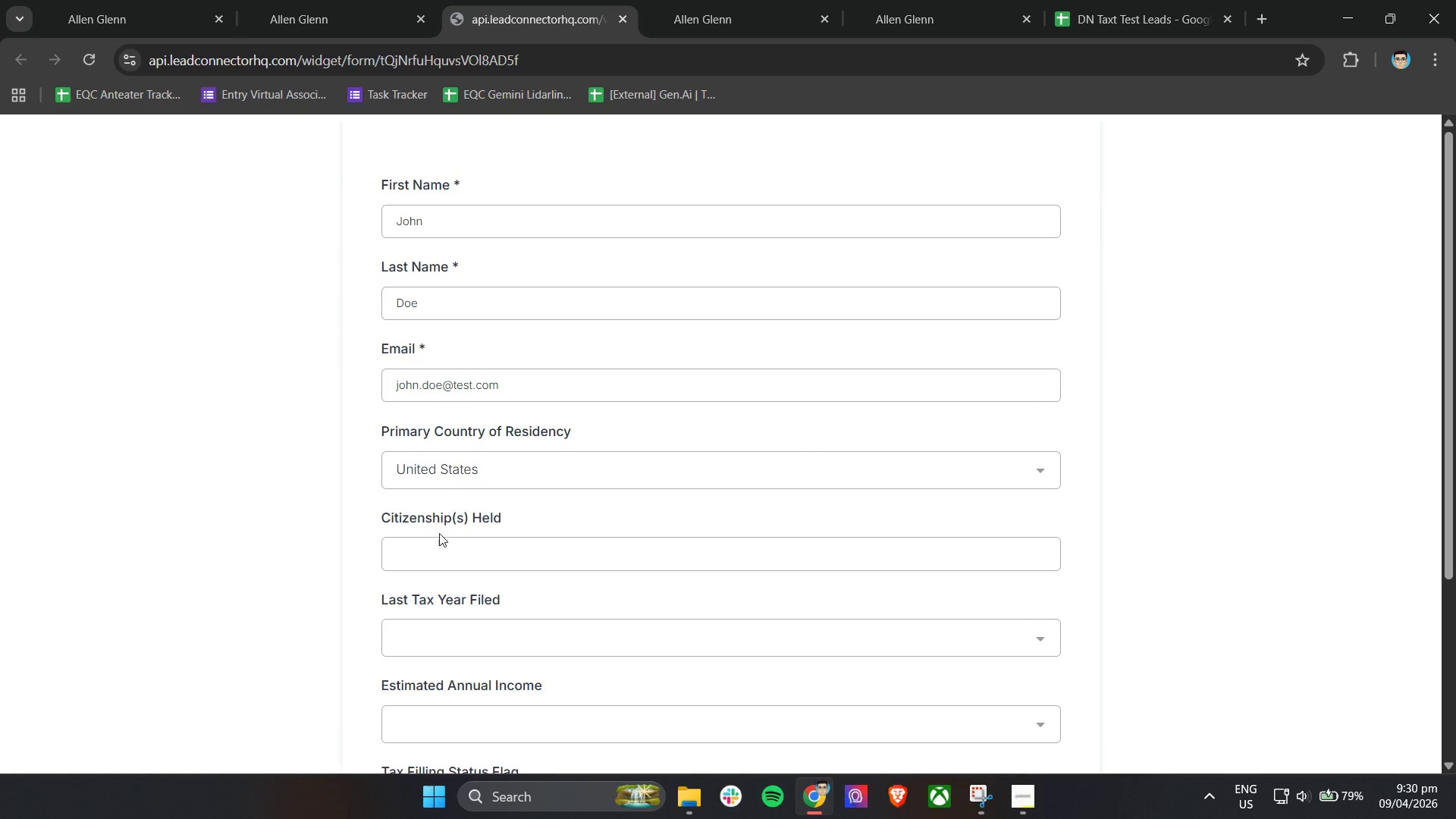 
left_click([439, 554])
 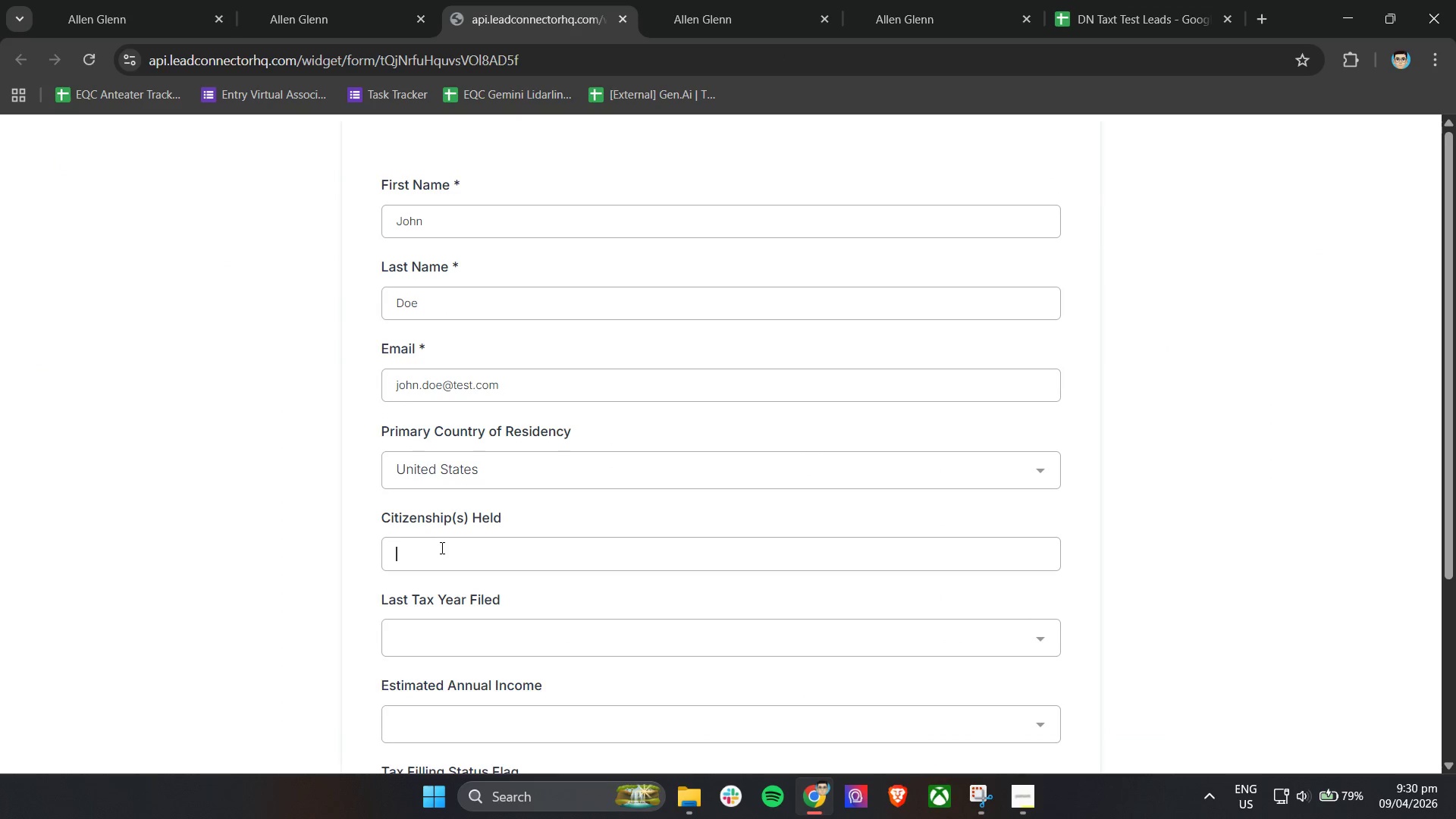 
type(USA)
 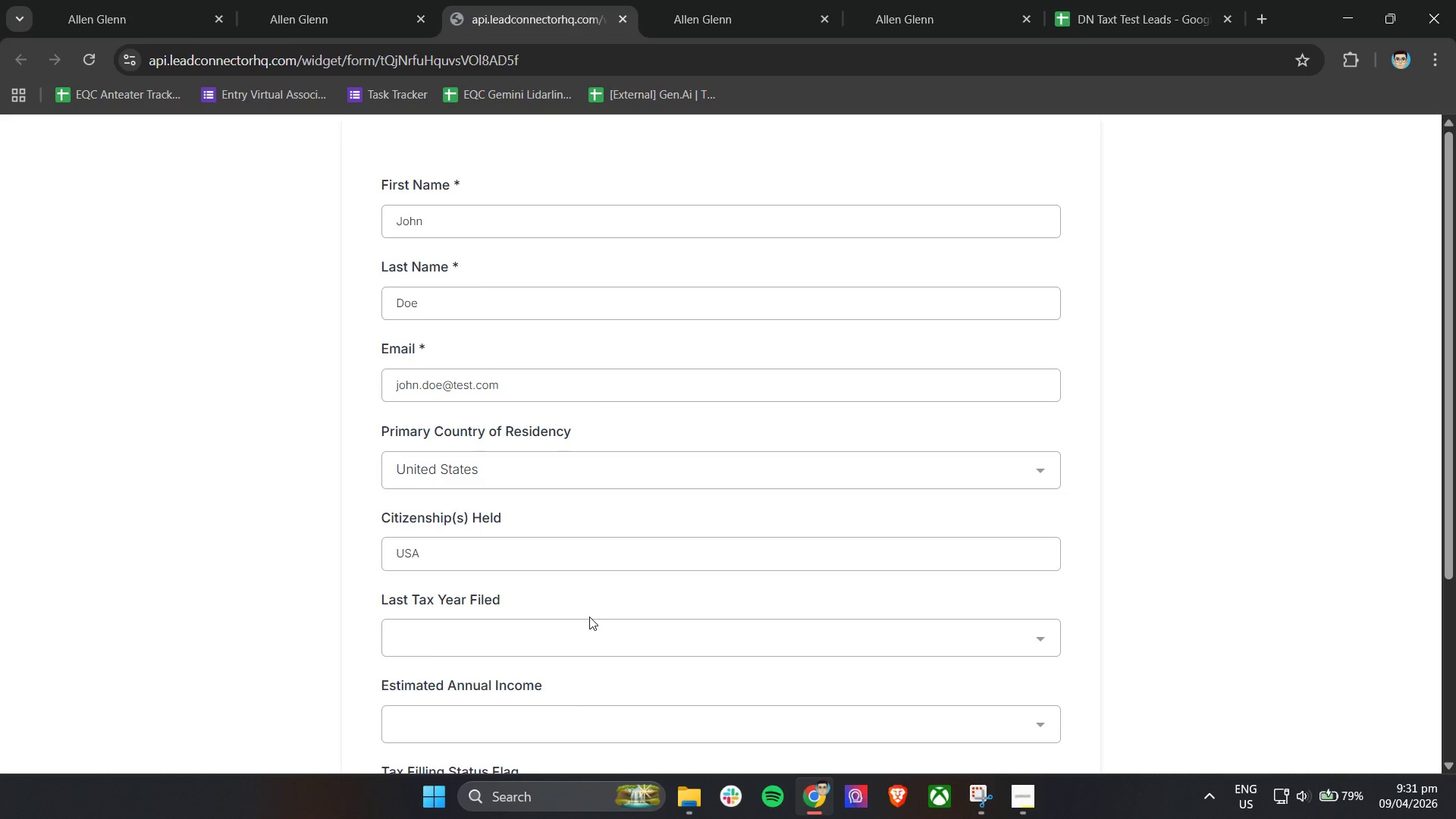 
left_click([619, 591])
 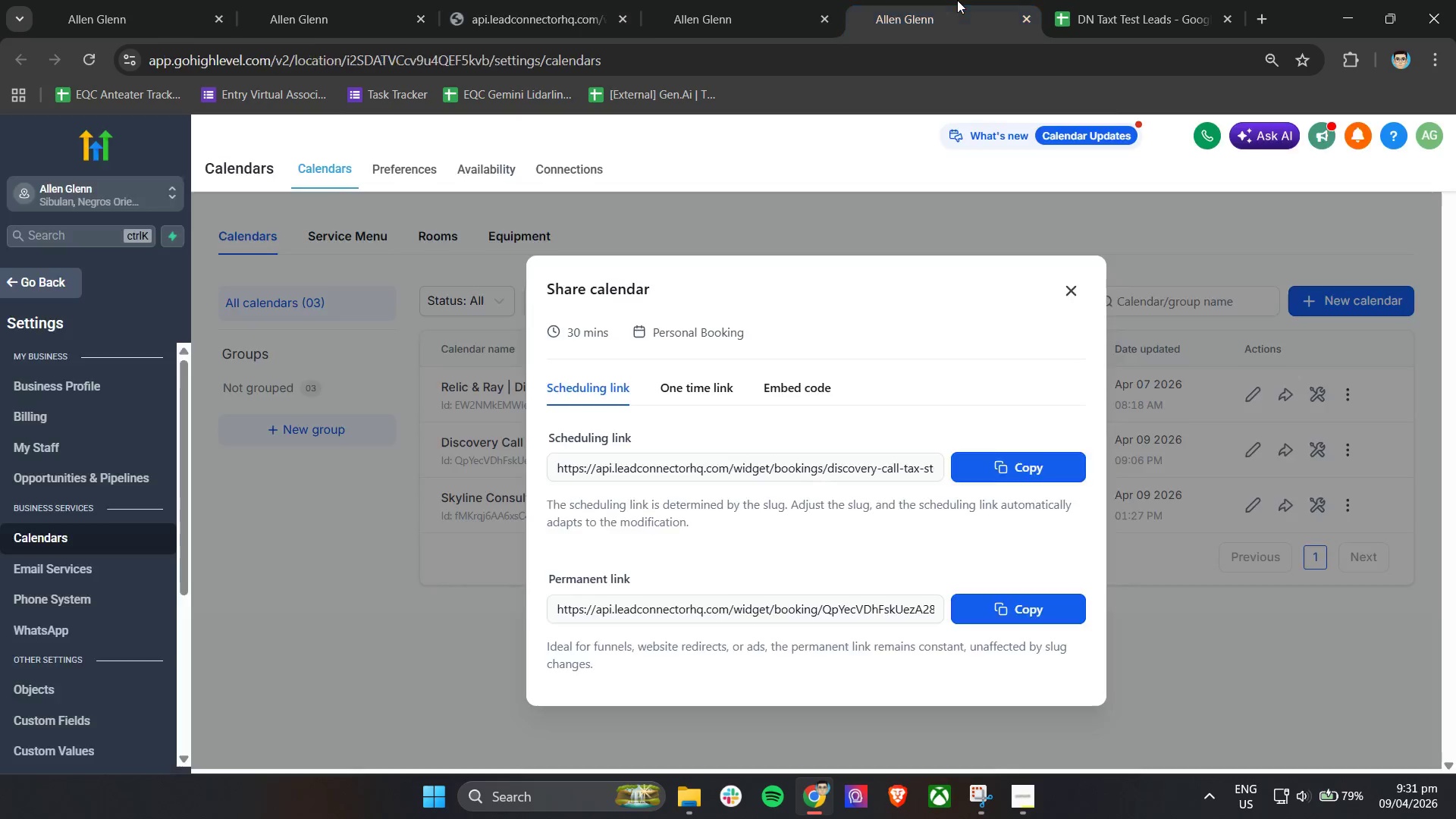 
double_click([1174, 0])
 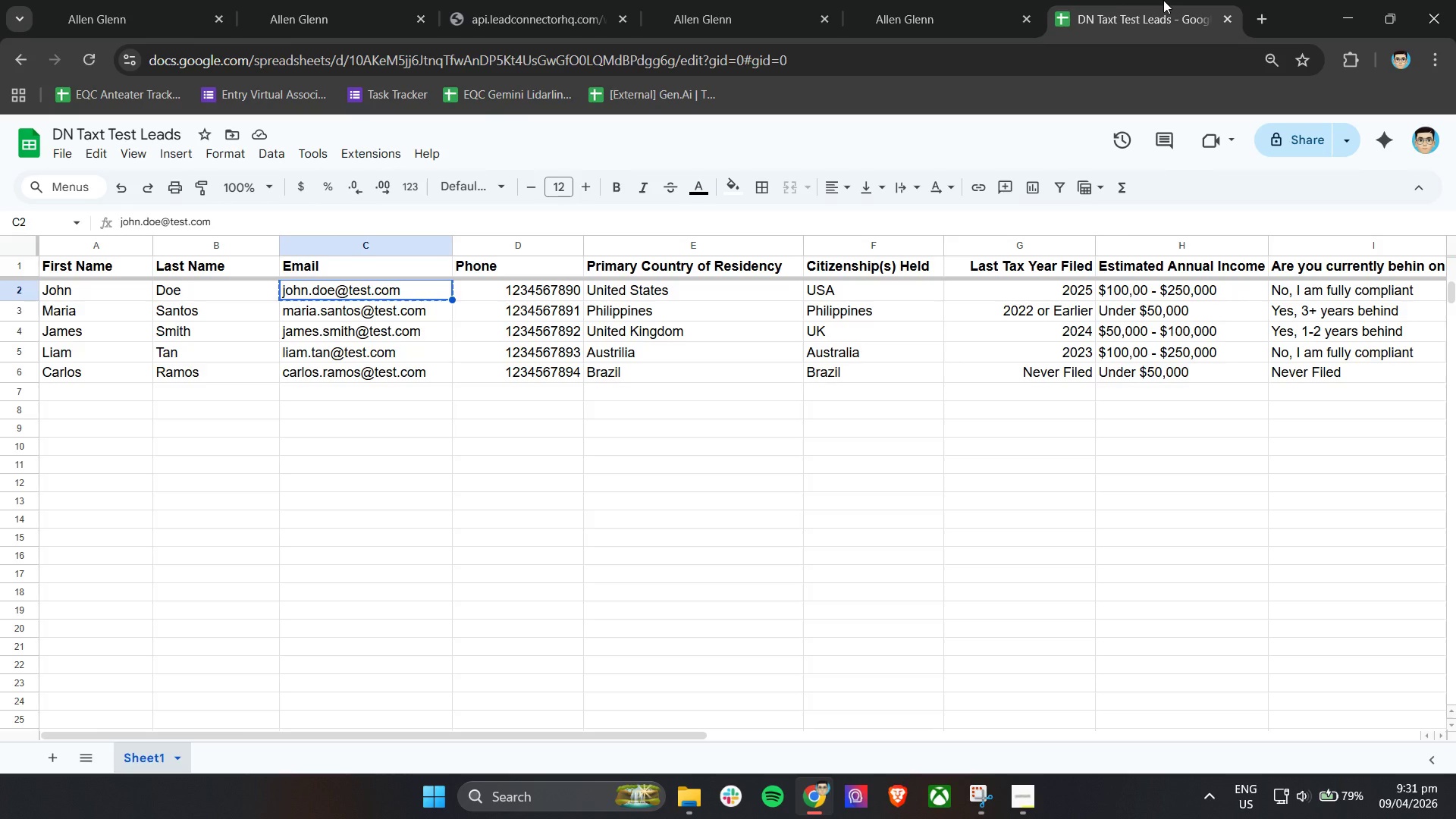 
left_click_drag(start_coordinate=[1163, 0], to_coordinate=[802, 0])
 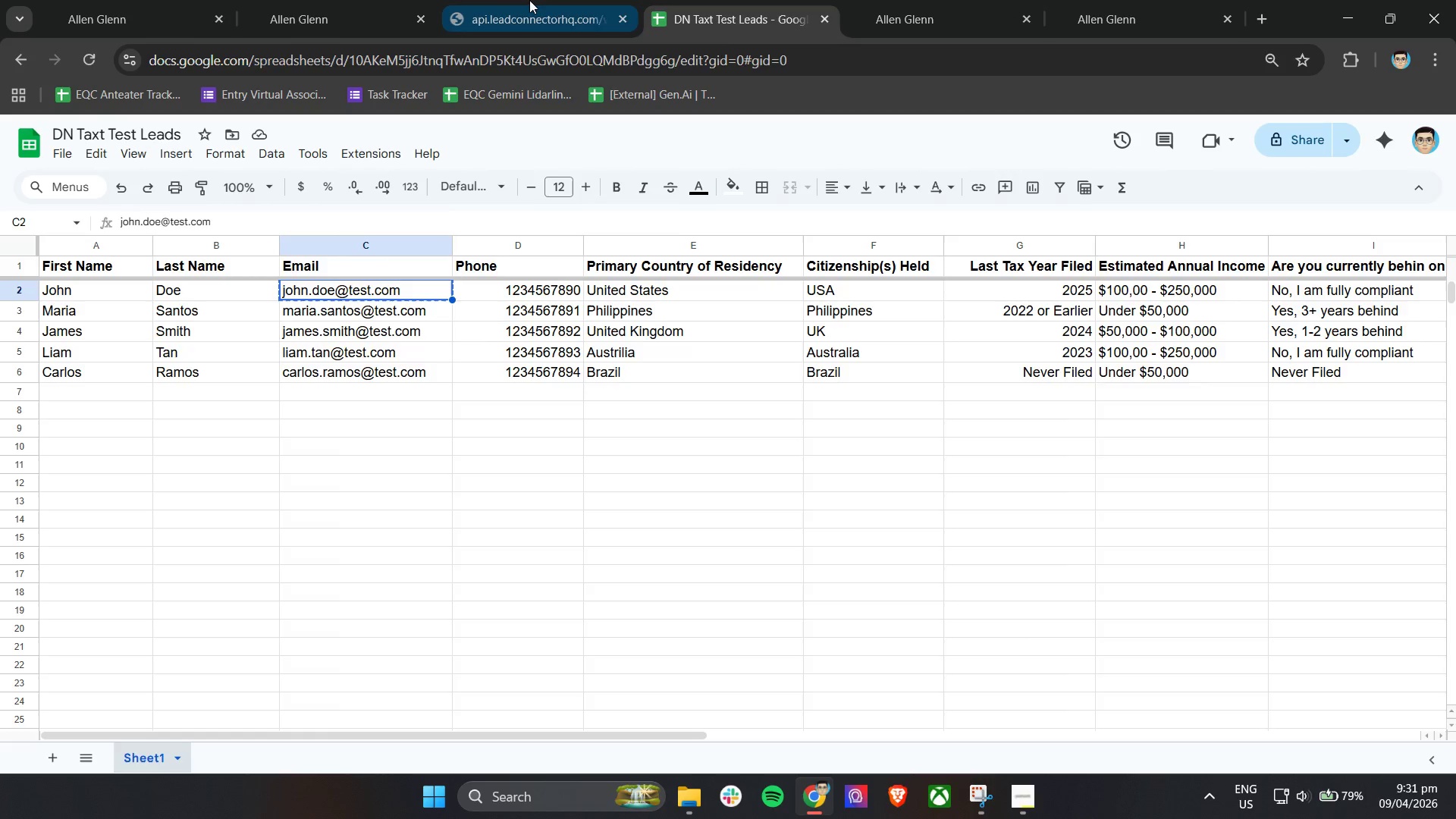 
left_click([526, 0])
 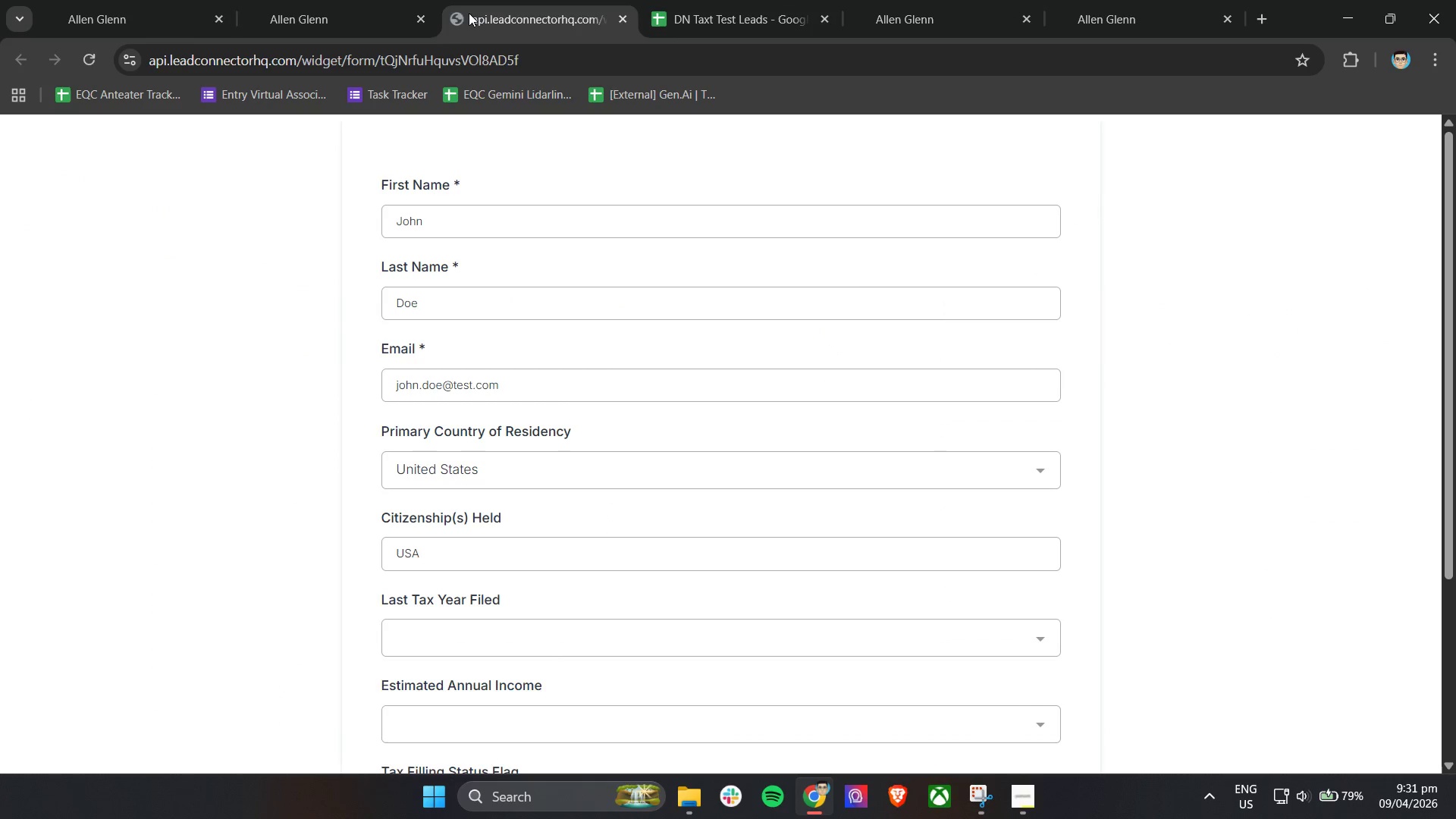 
left_click([346, 0])
 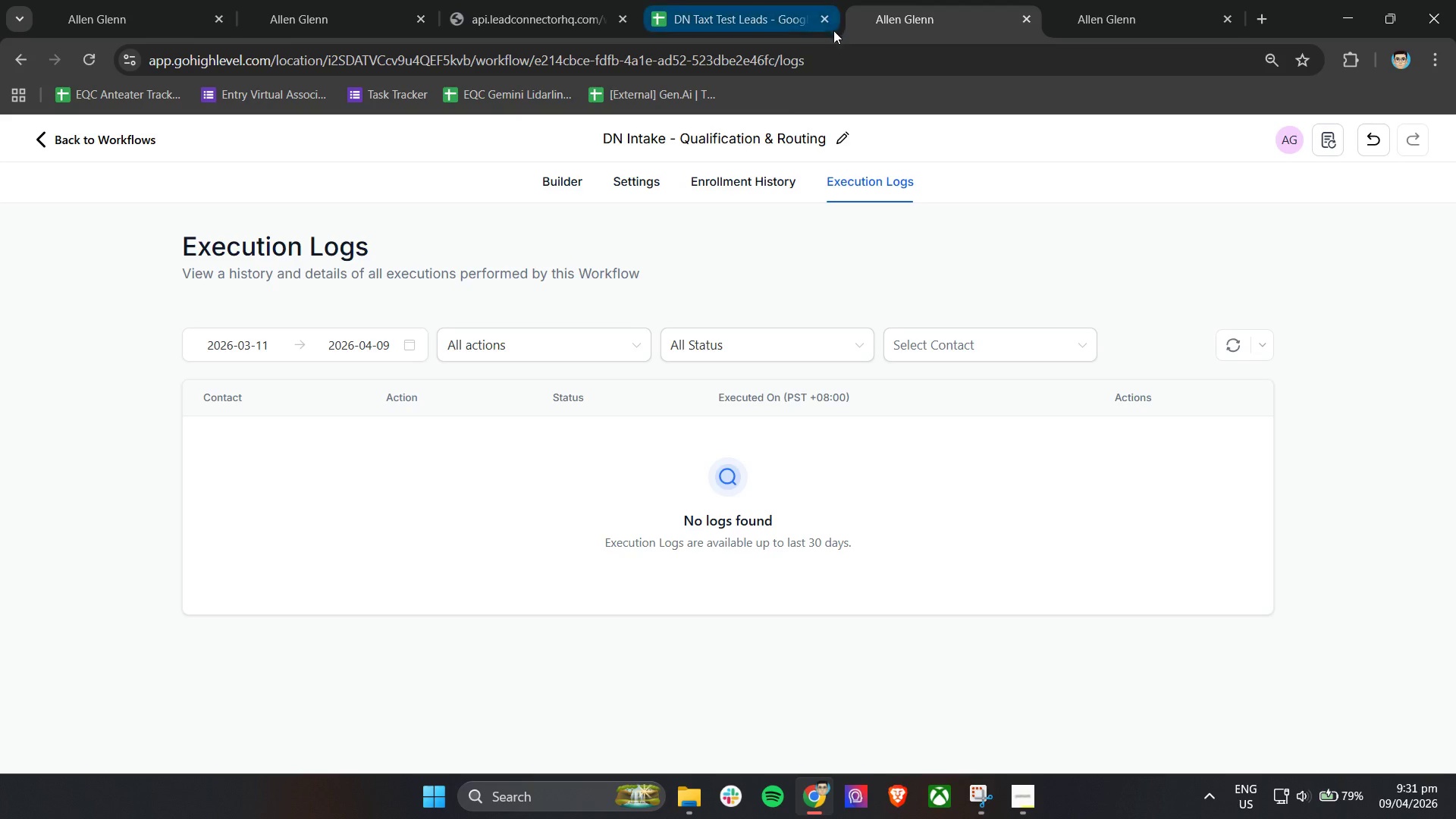 
left_click([513, 0])
 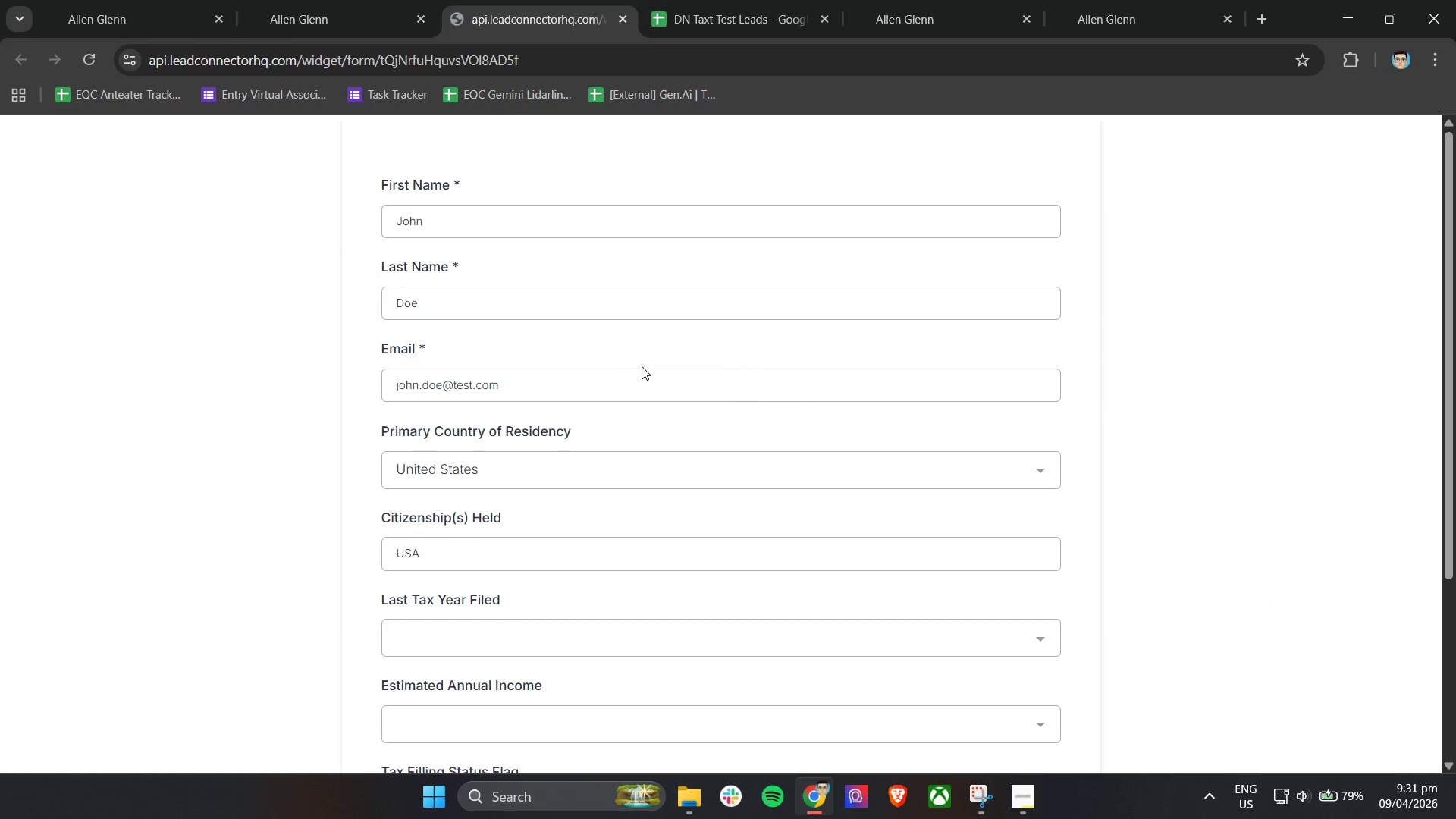 
scroll: coordinate [647, 368], scroll_direction: down, amount: 1.0
 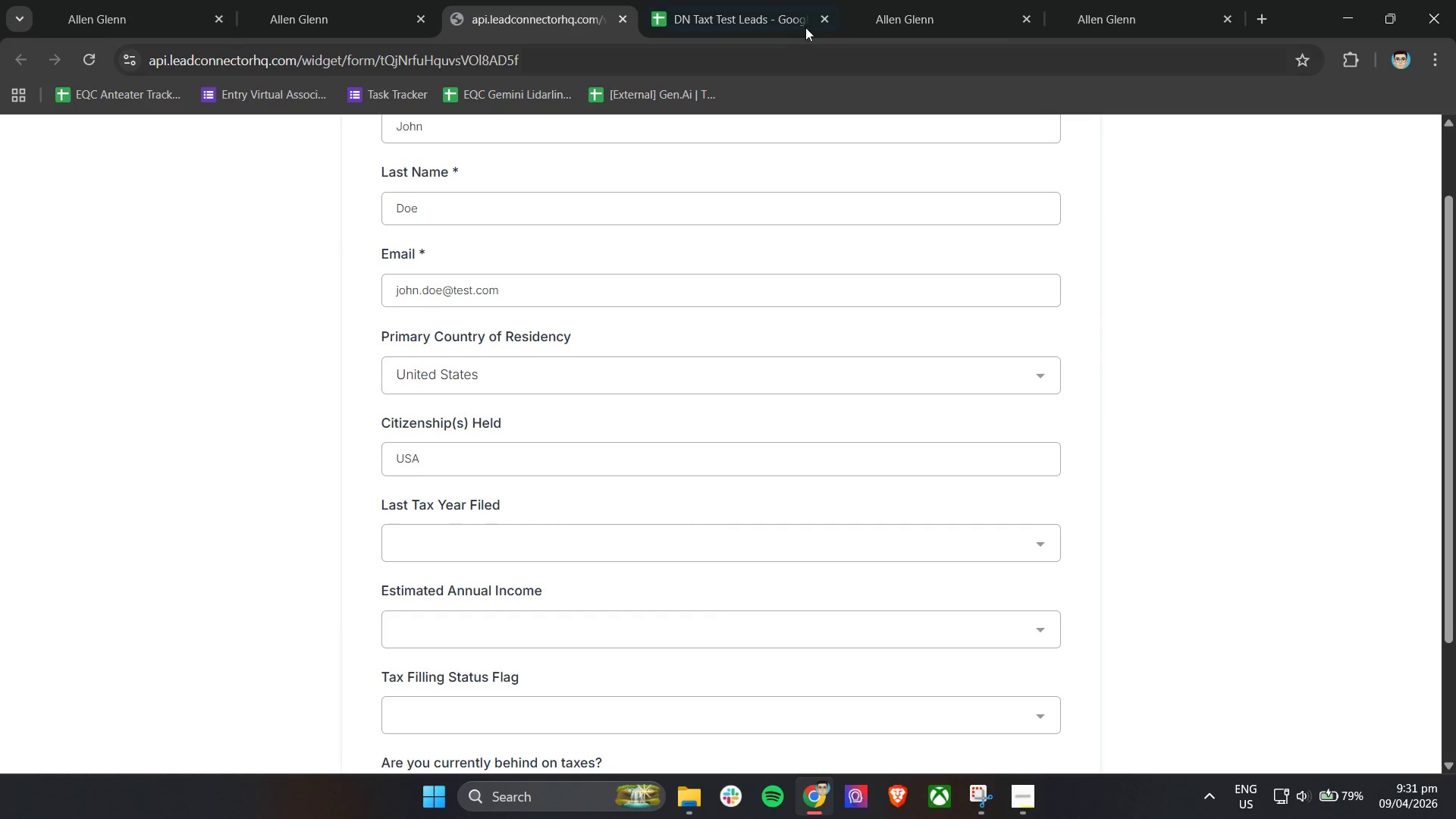 
left_click([730, 0])
 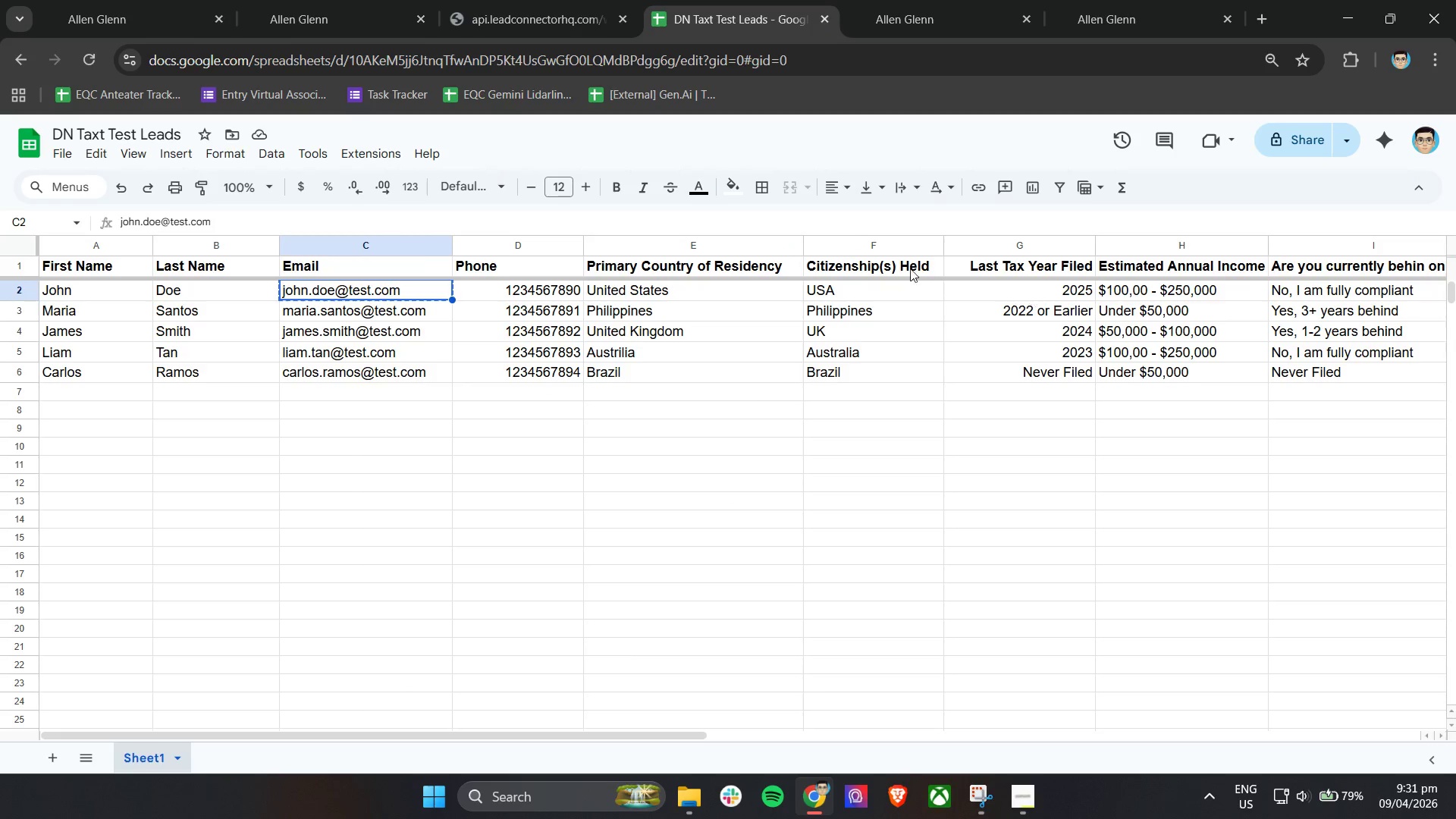 
left_click([557, 0])
 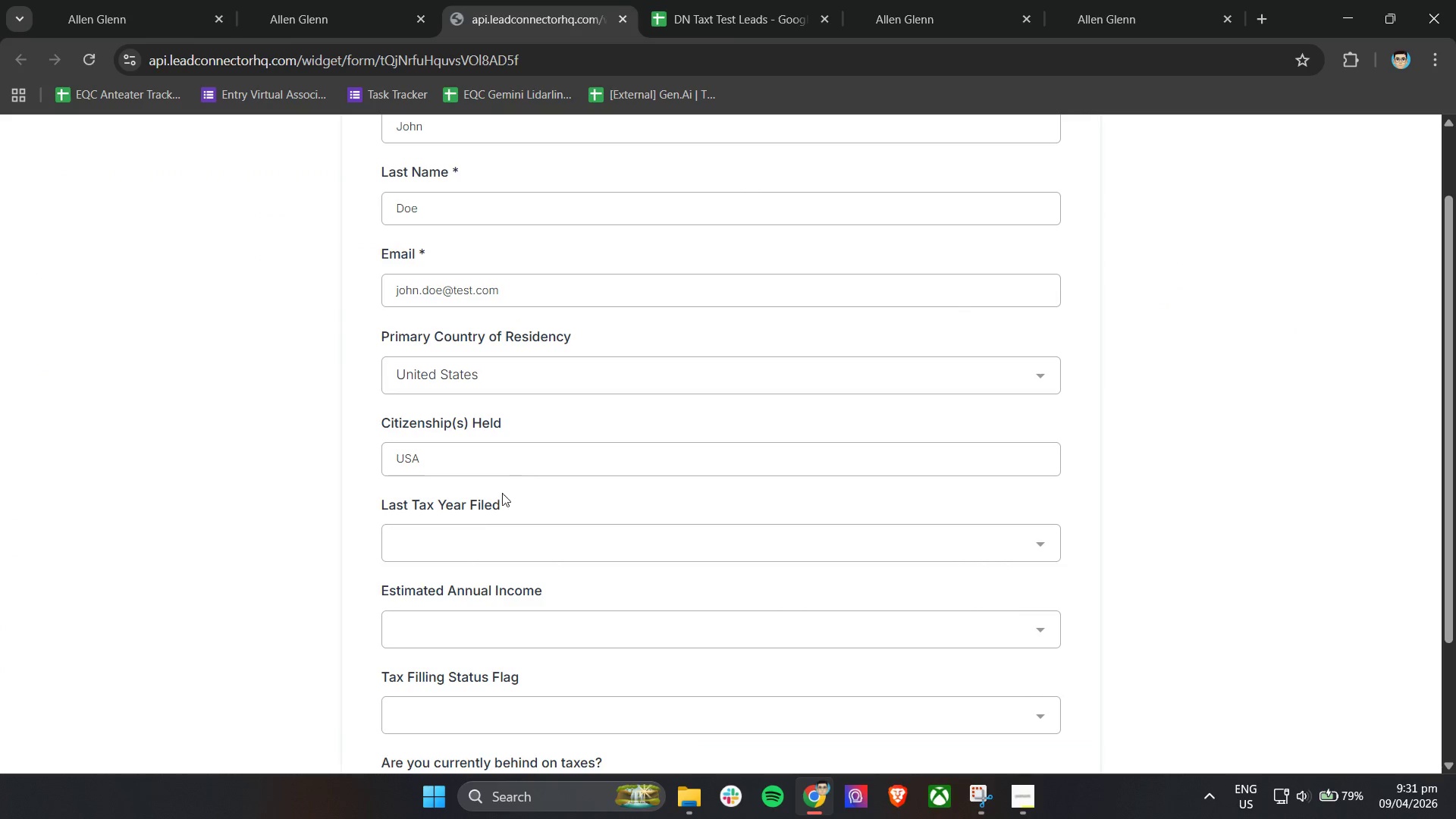 
left_click([476, 531])
 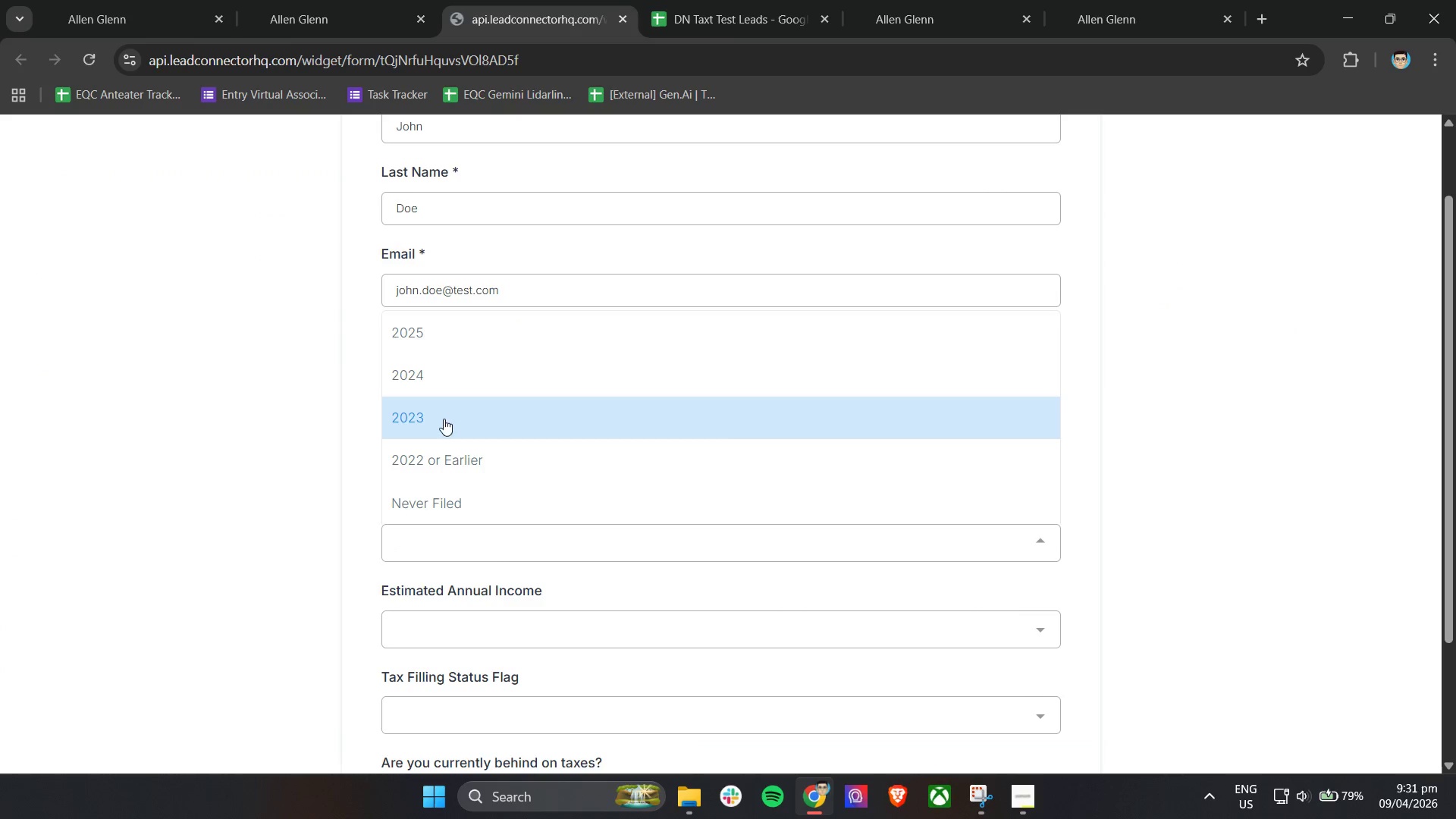 
left_click([444, 341])
 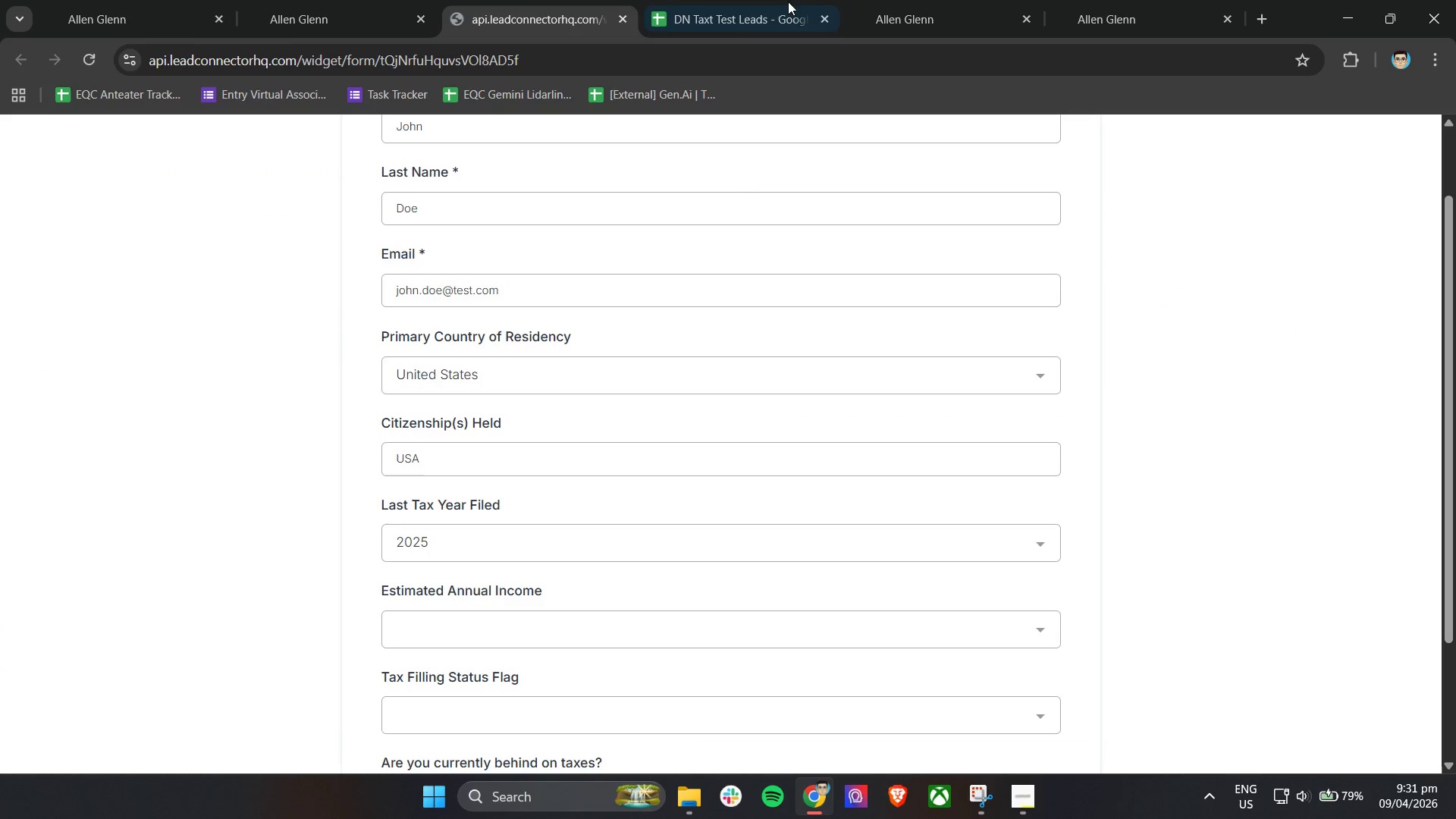 
left_click([883, 0])
 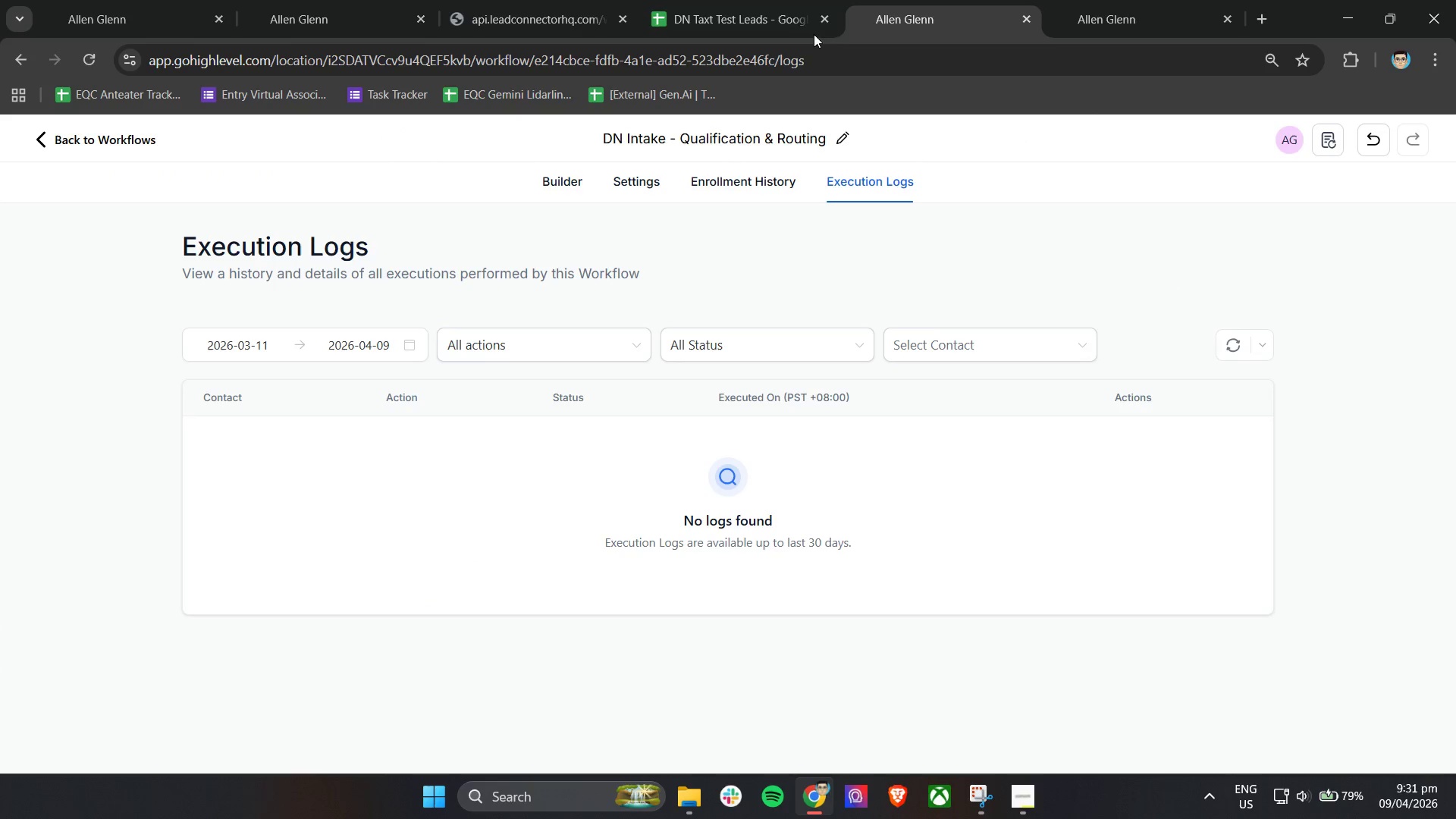 
left_click([758, 0])
 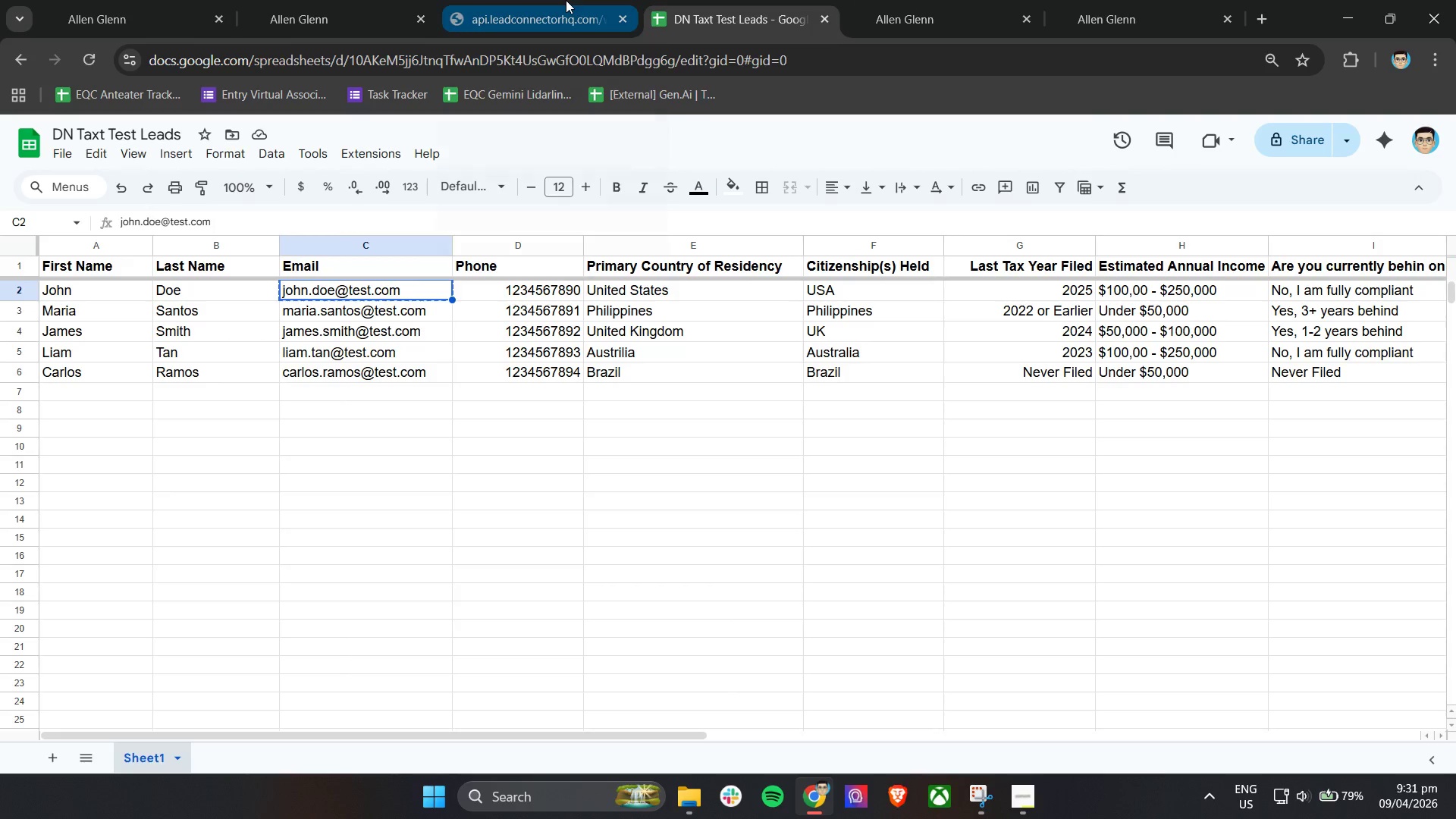 
left_click([566, 0])
 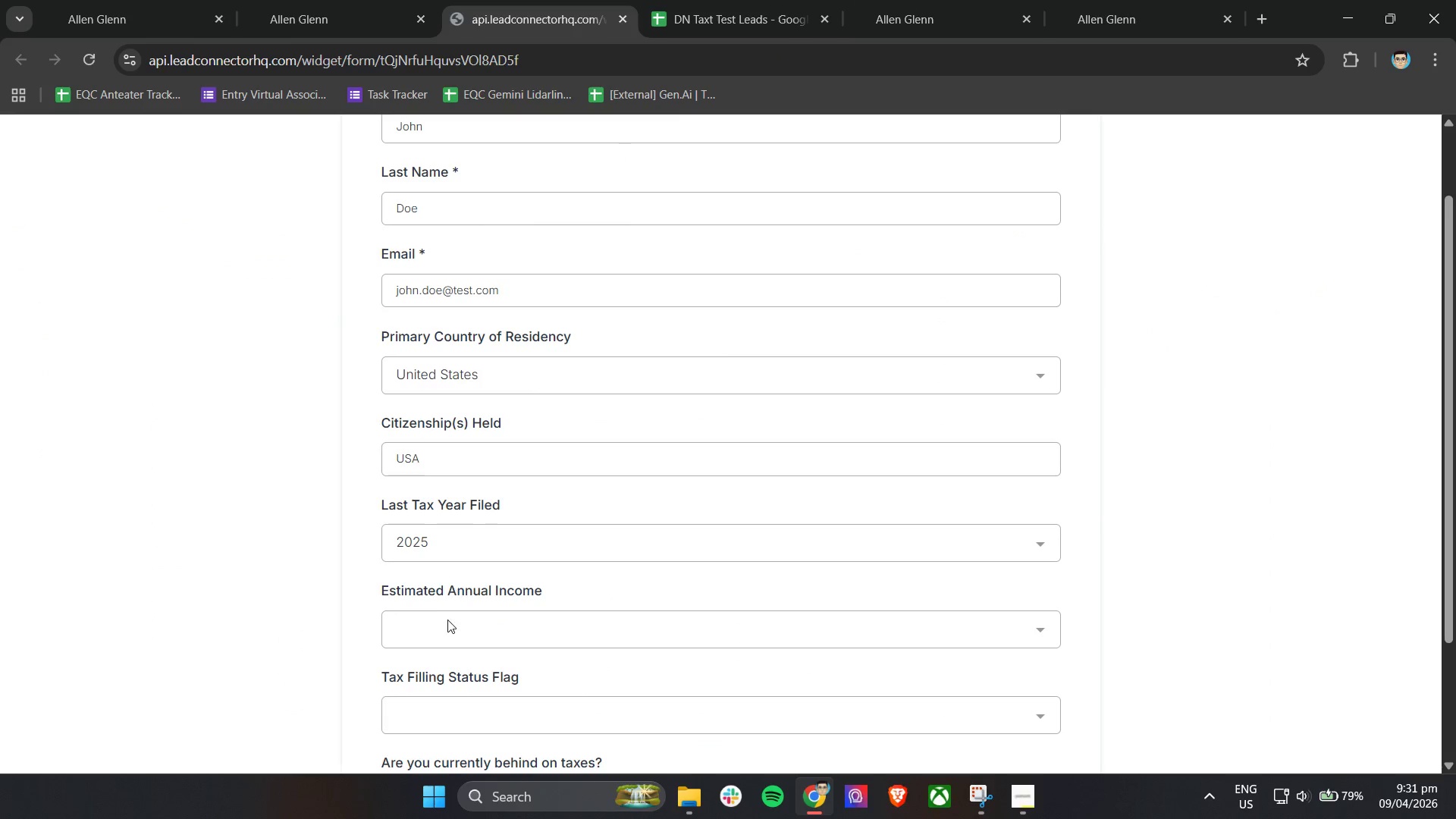 
left_click([449, 626])
 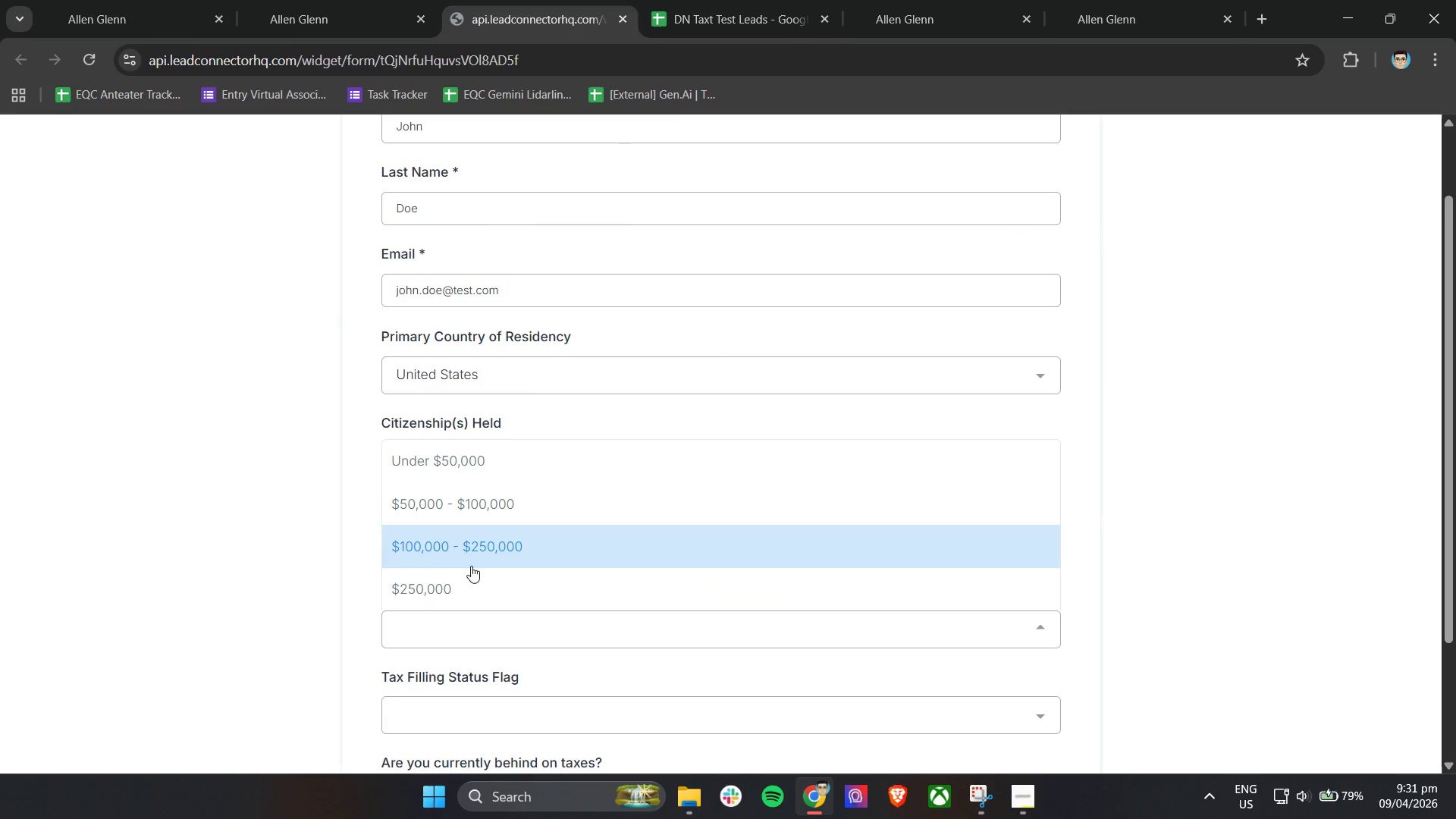 
left_click([483, 560])
 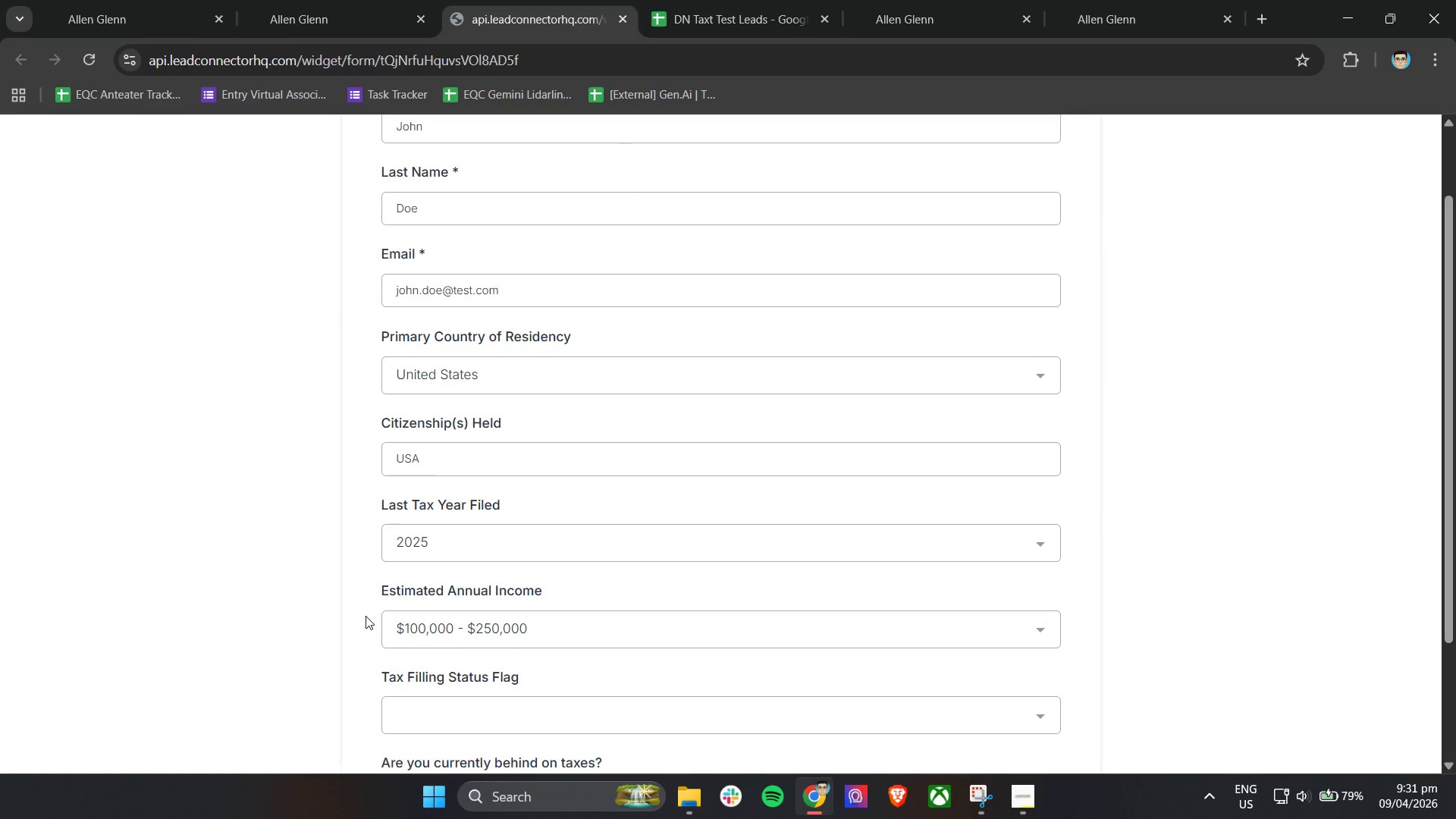 
scroll: coordinate [366, 616], scroll_direction: down, amount: 2.0
 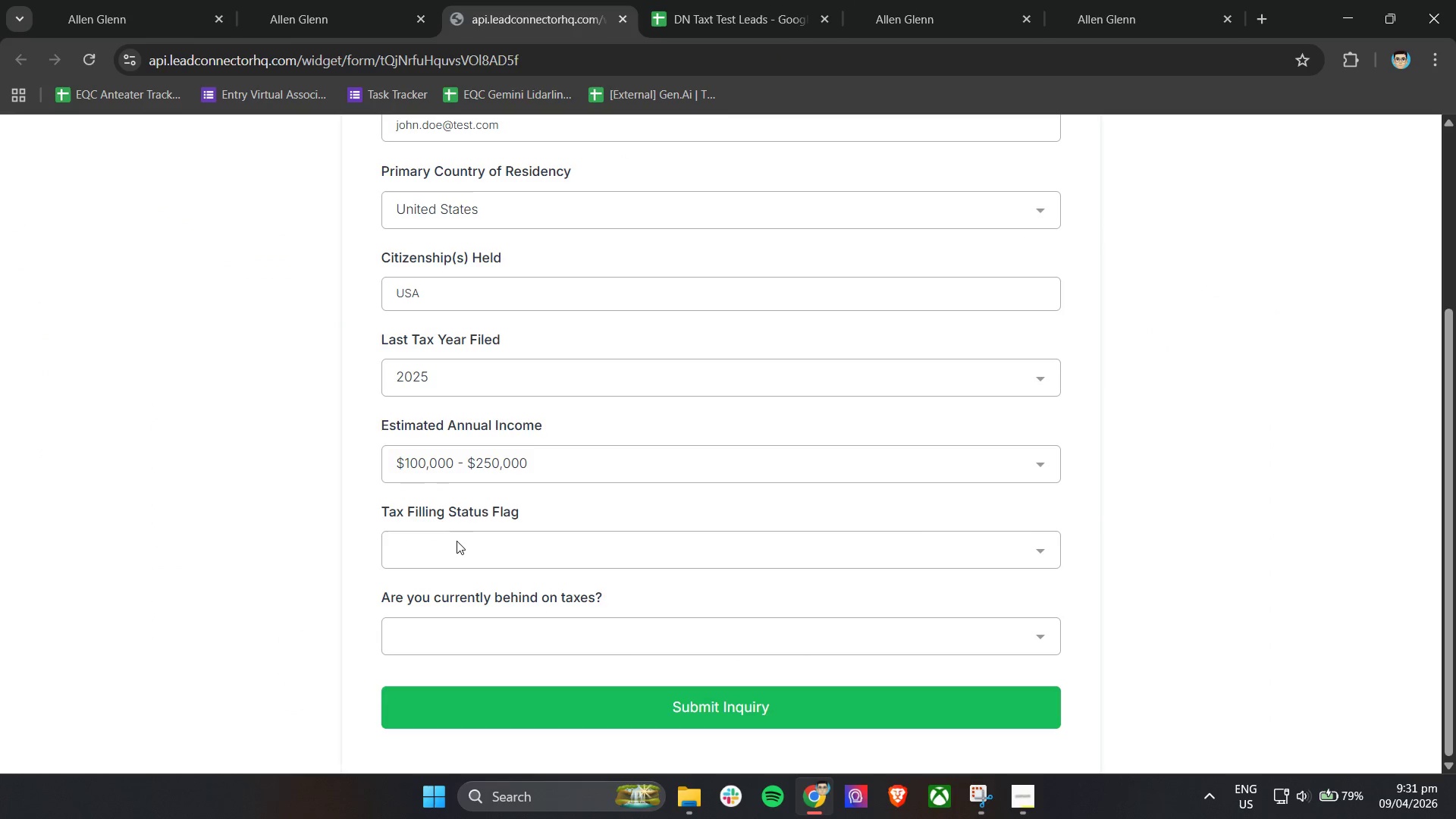 
left_click([457, 542])
 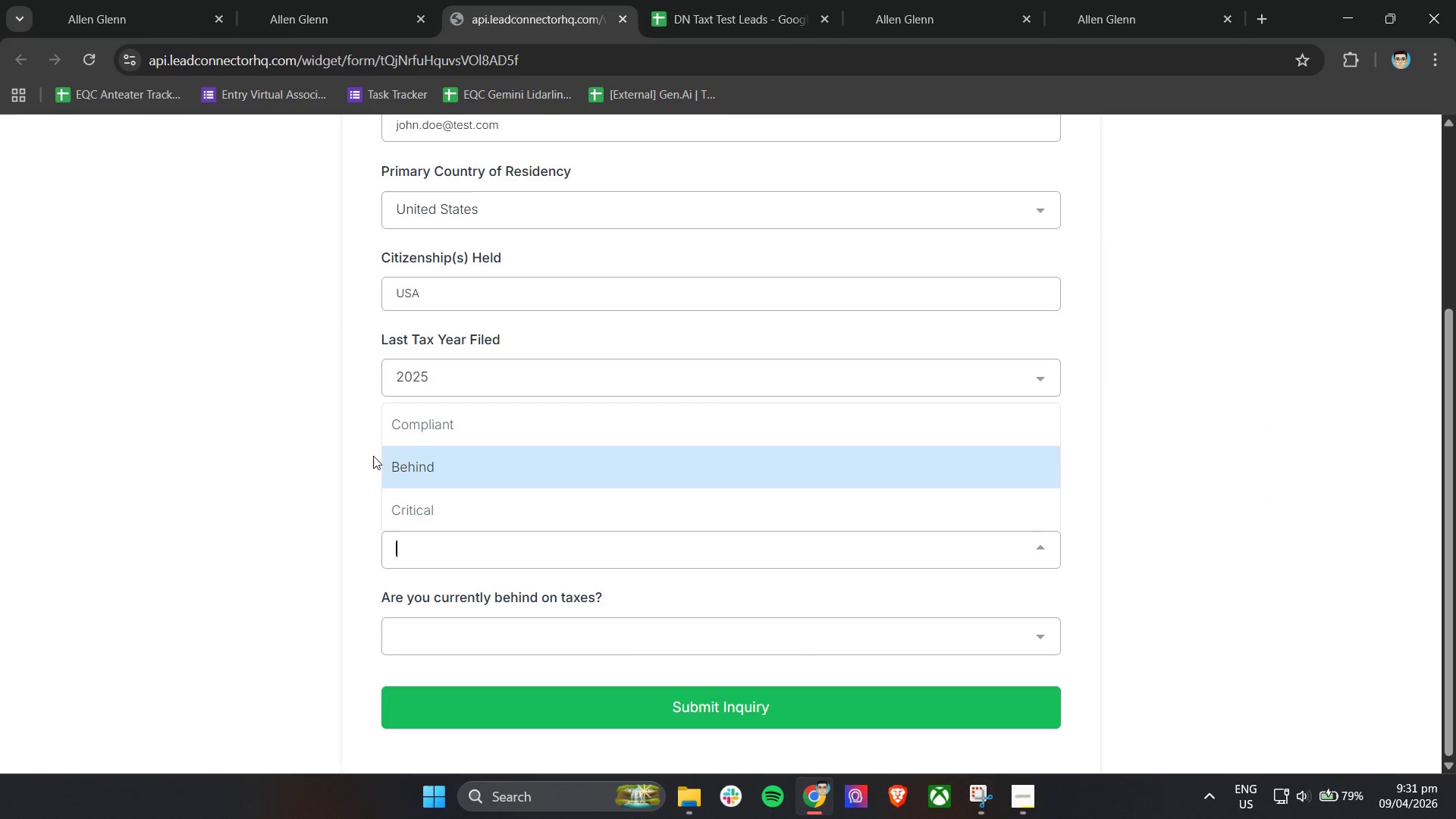 
left_click([360, 447])
 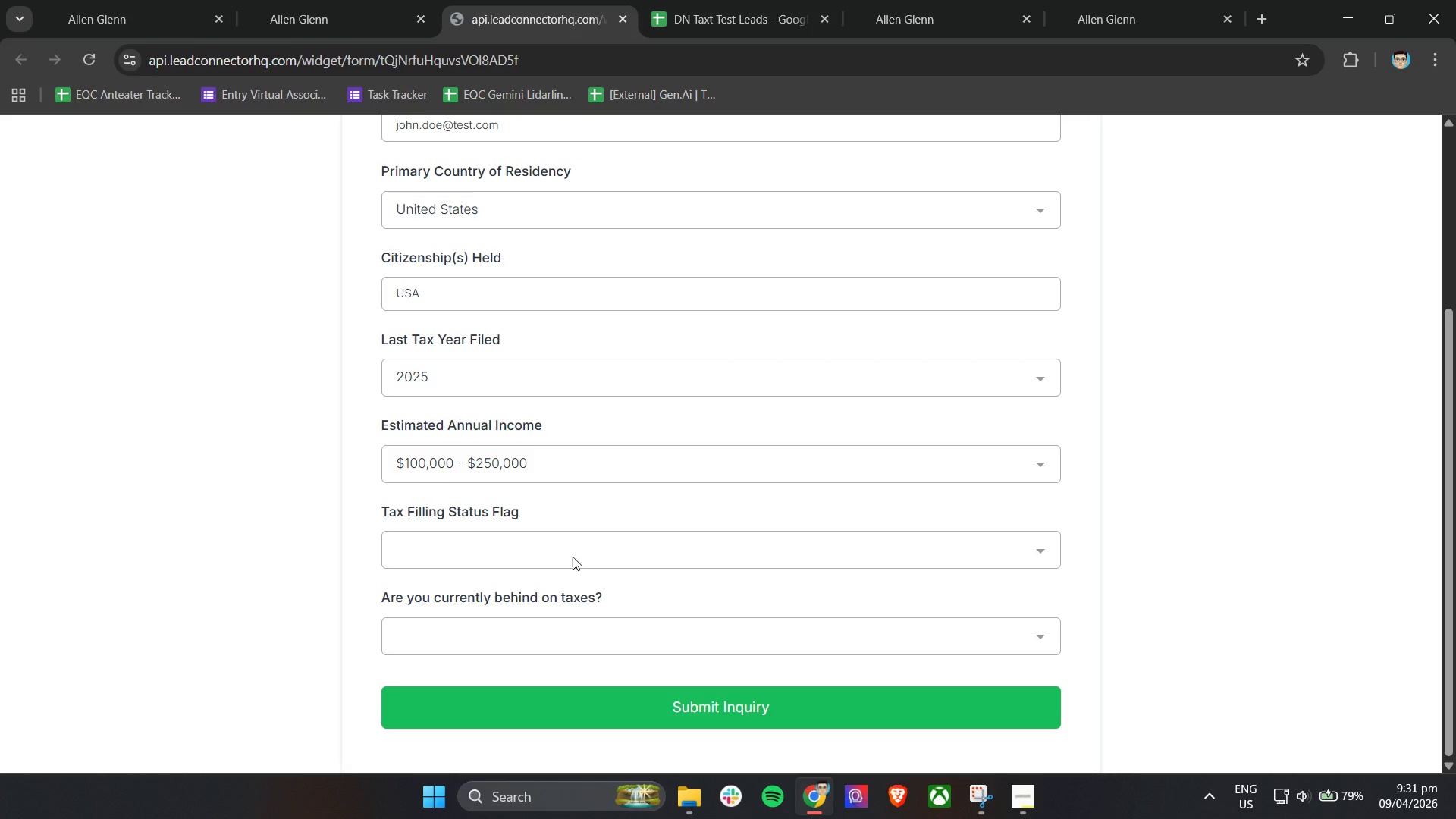 
left_click([567, 509])
 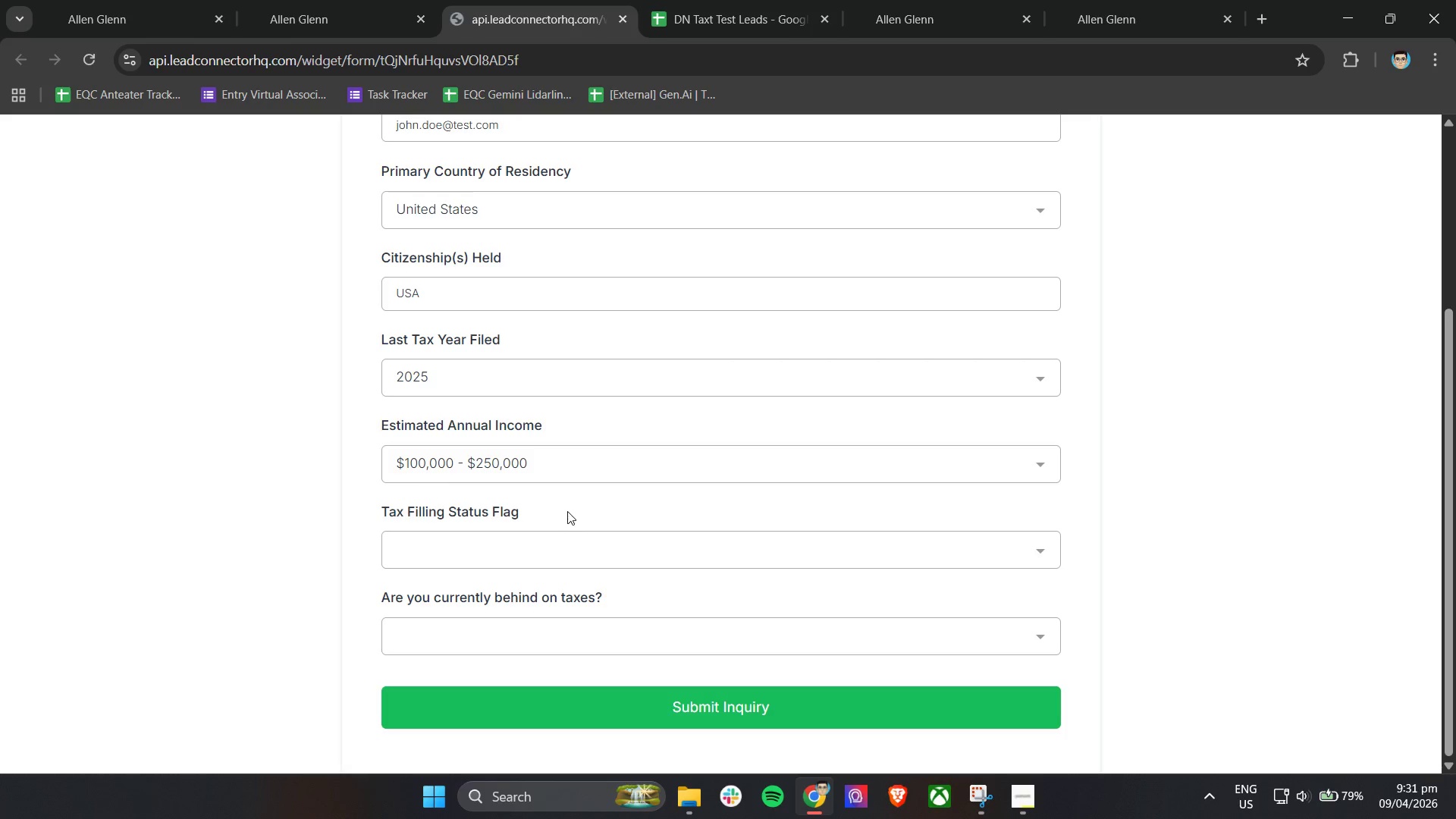 
left_click([579, 506])
 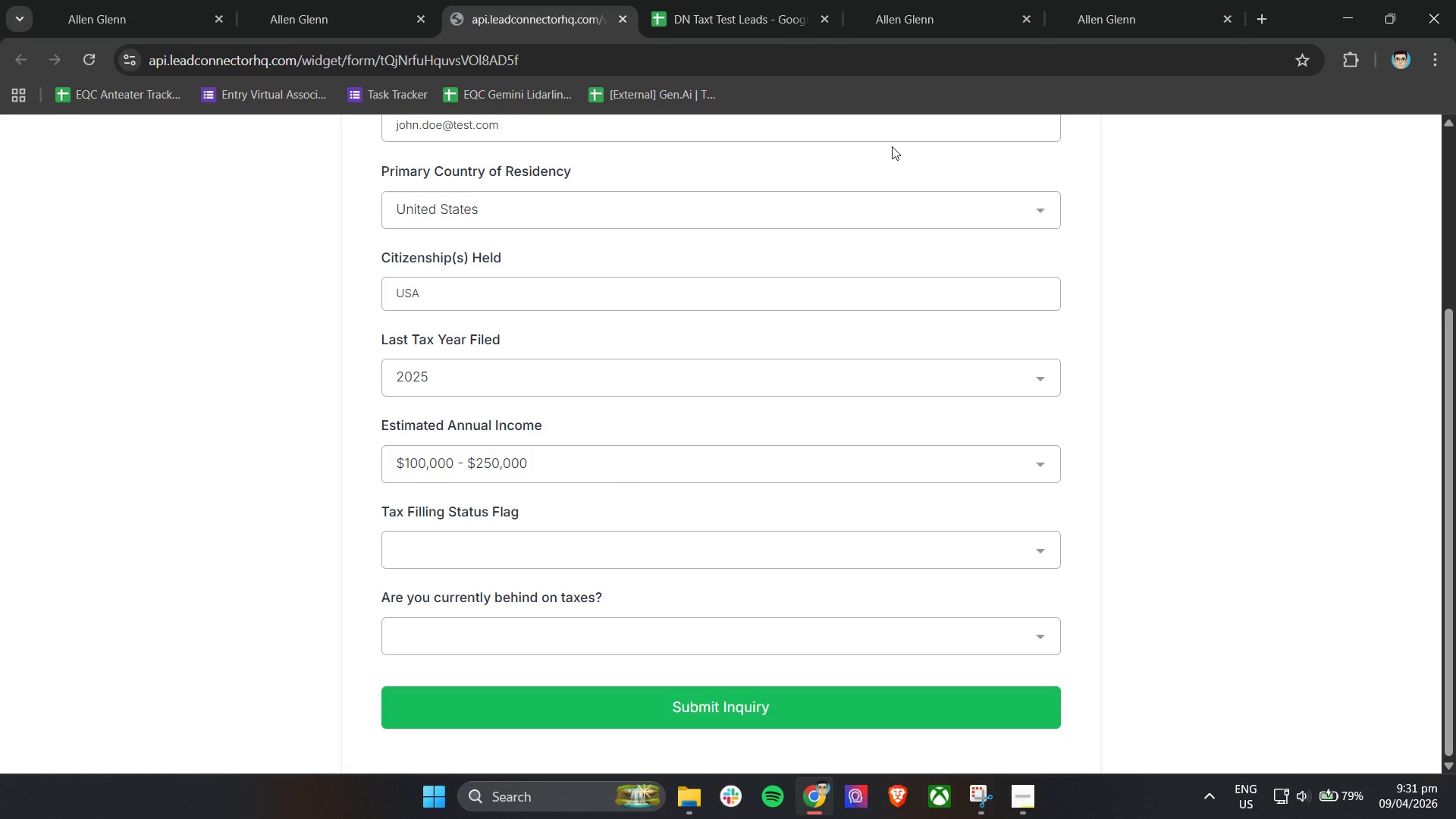 
left_click([977, 0])
 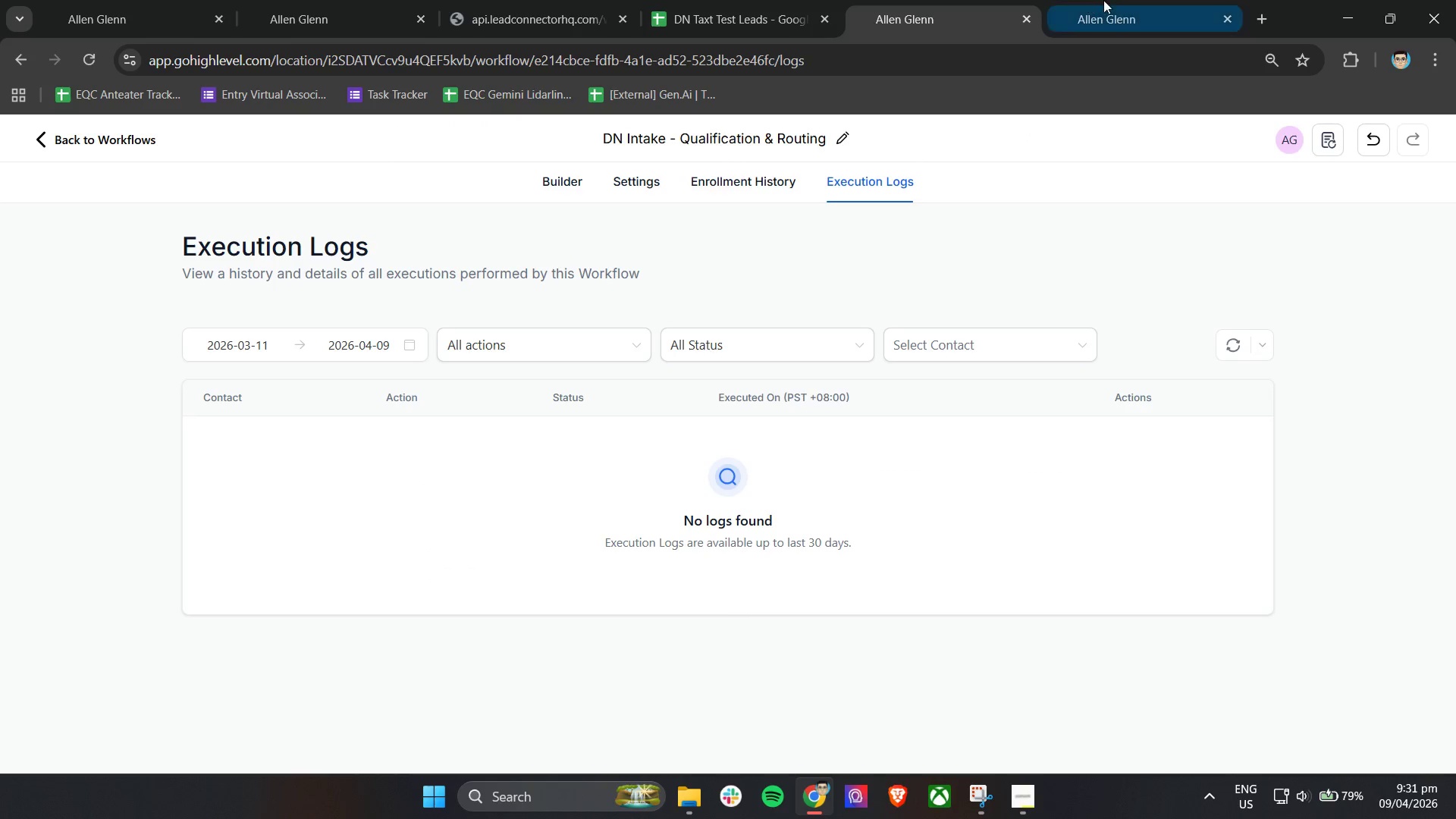 
left_click([1113, 0])
 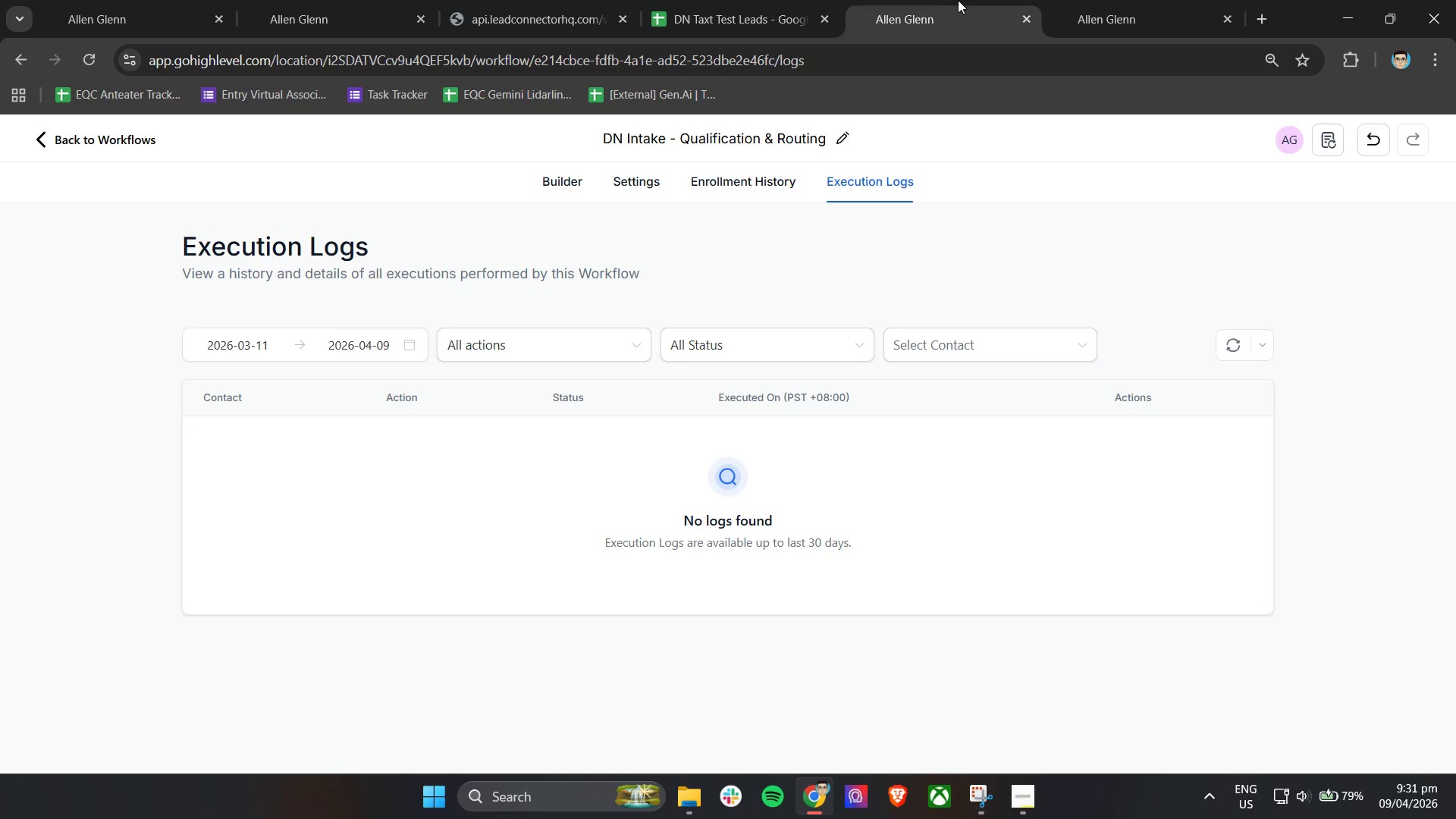 
double_click([777, 0])
 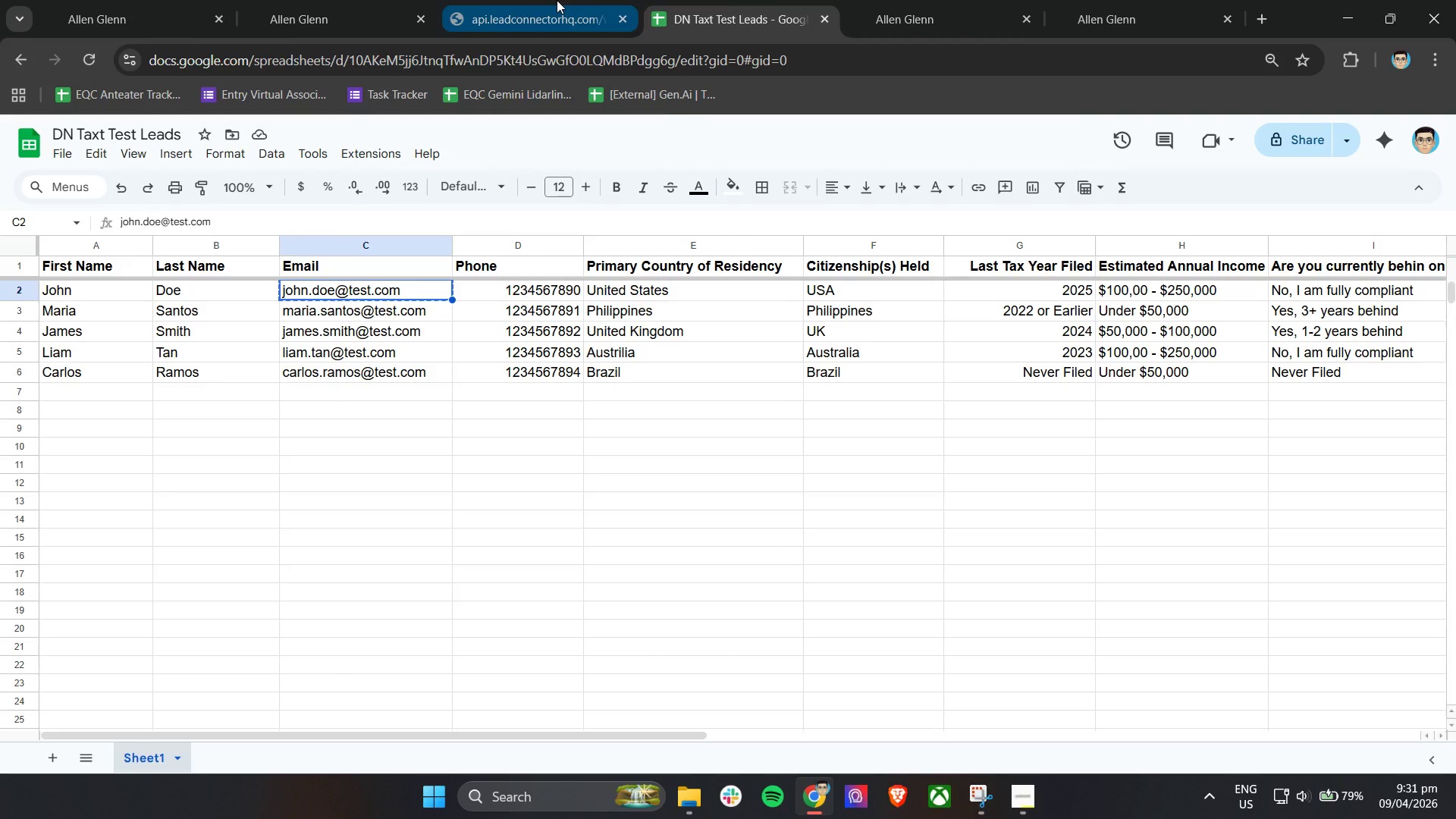 
left_click([557, 0])
 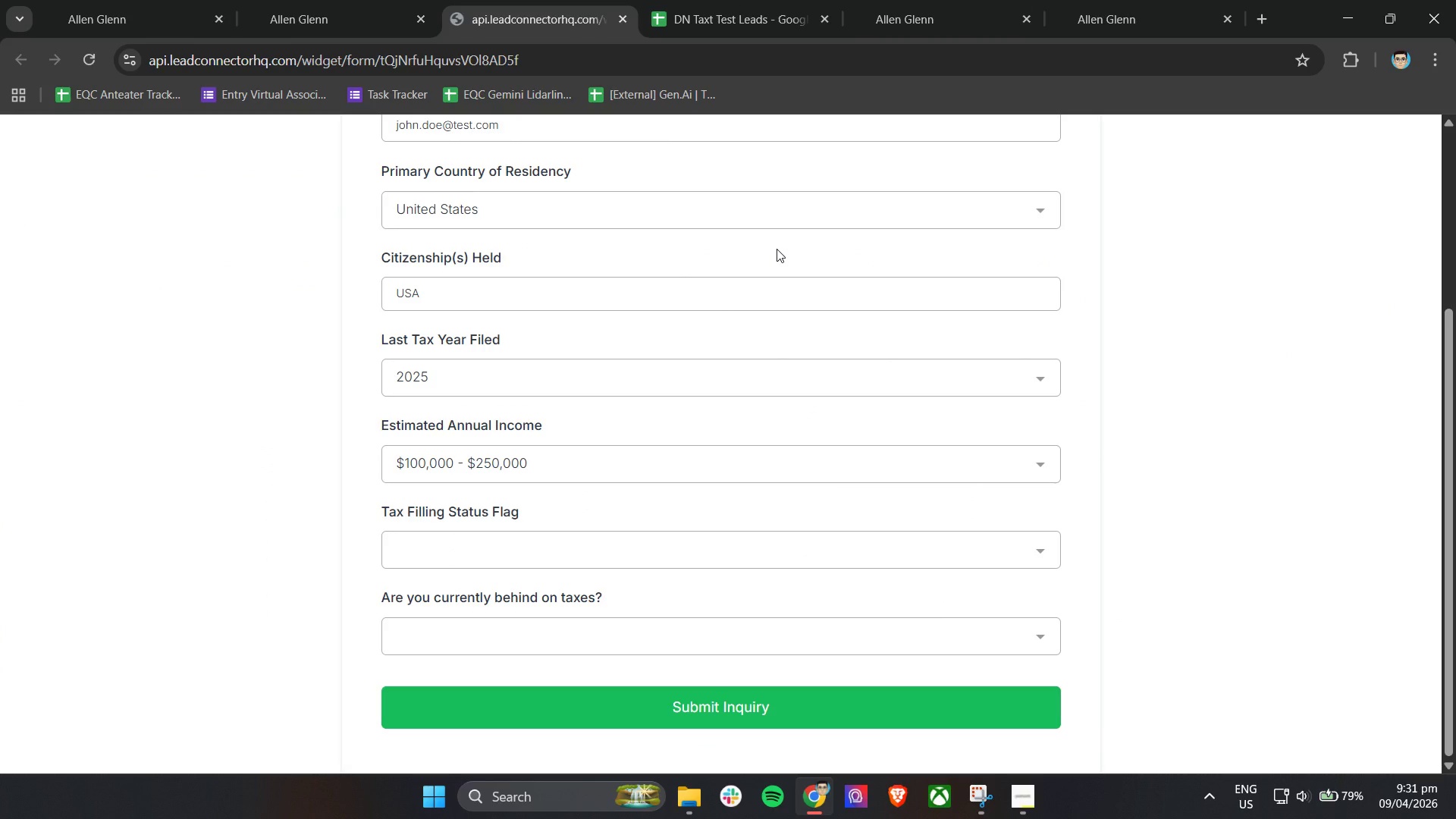 
wait(10.0)
 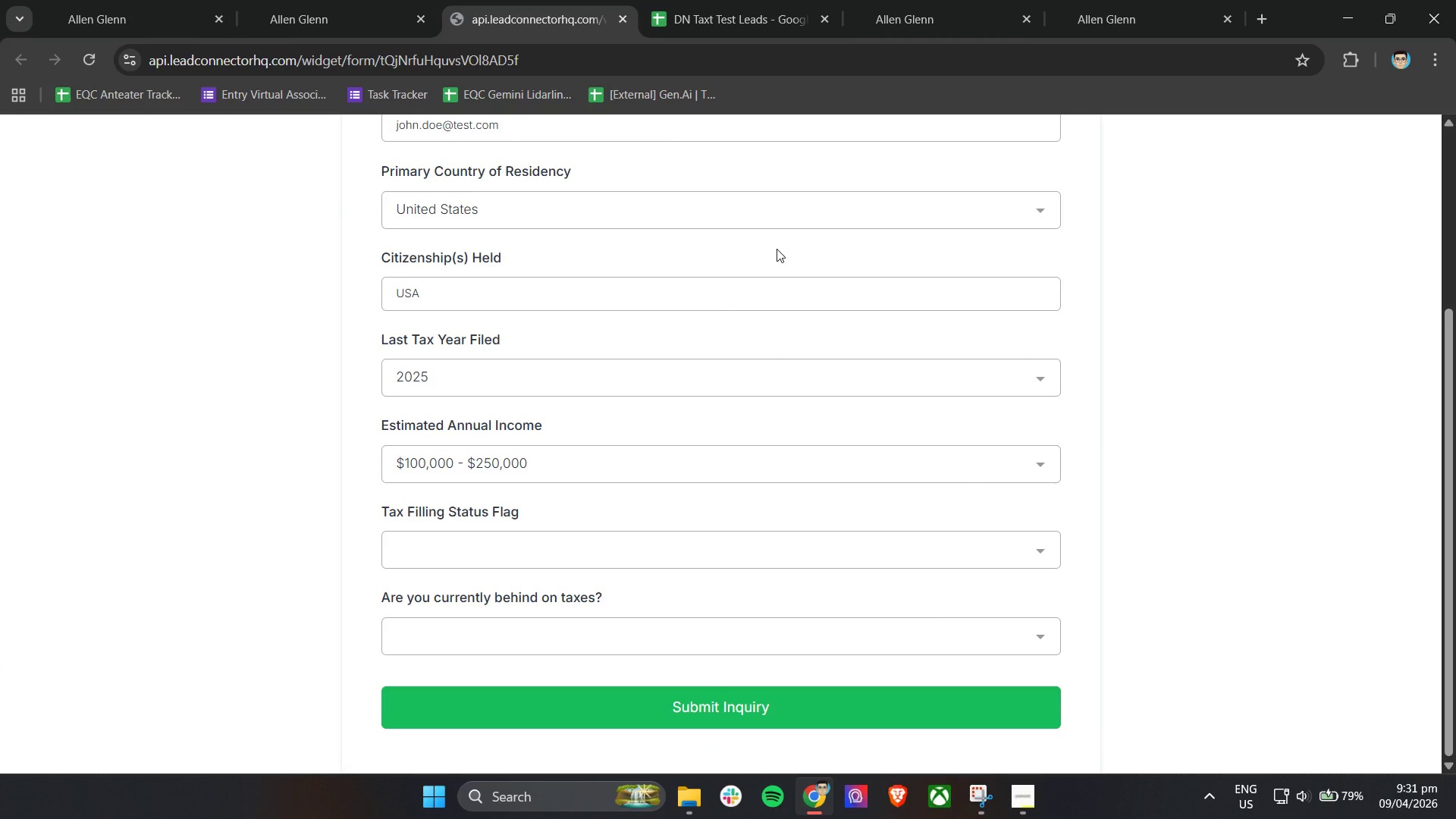 
left_click([503, 560])
 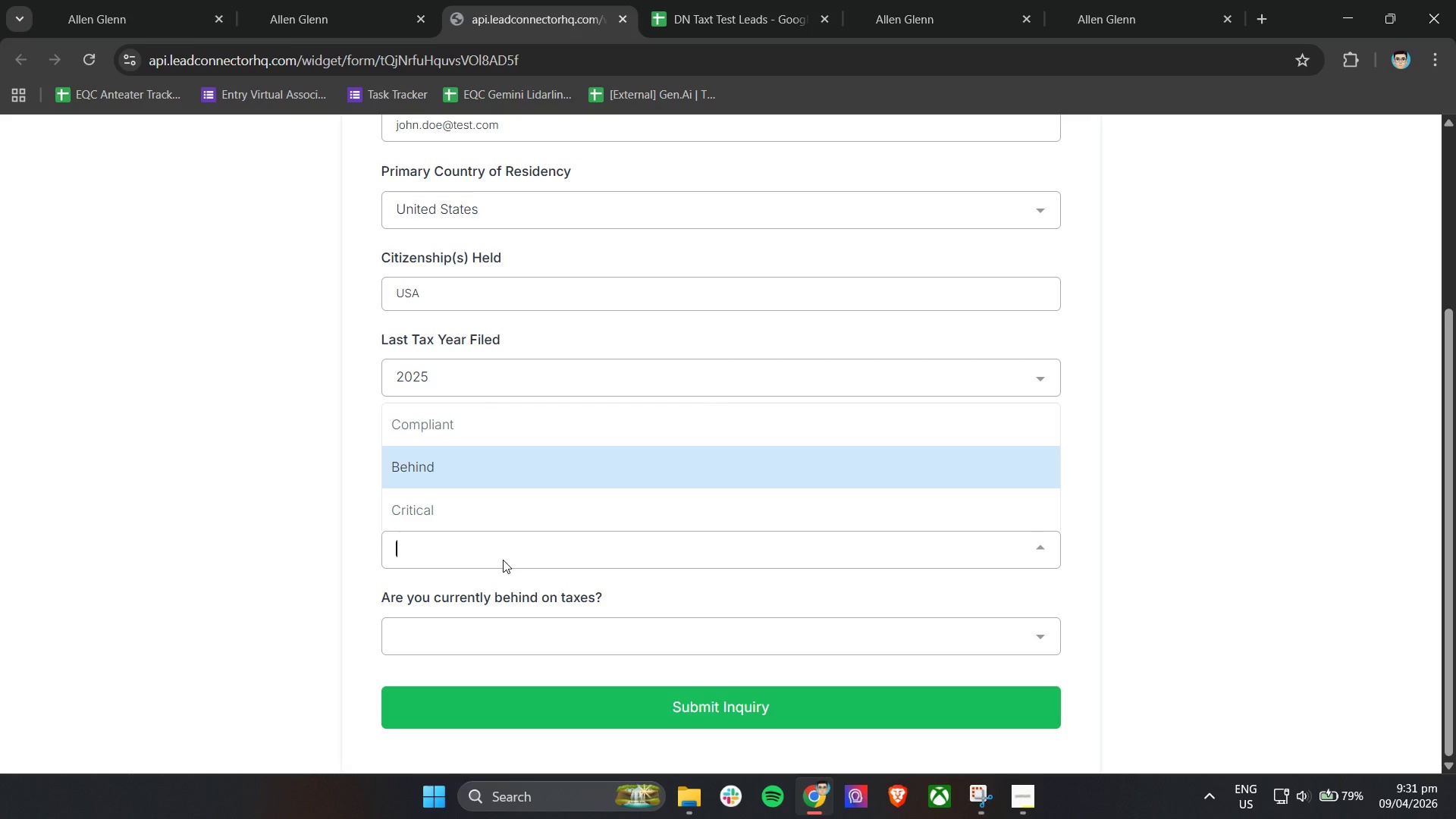 
left_click([503, 560])
 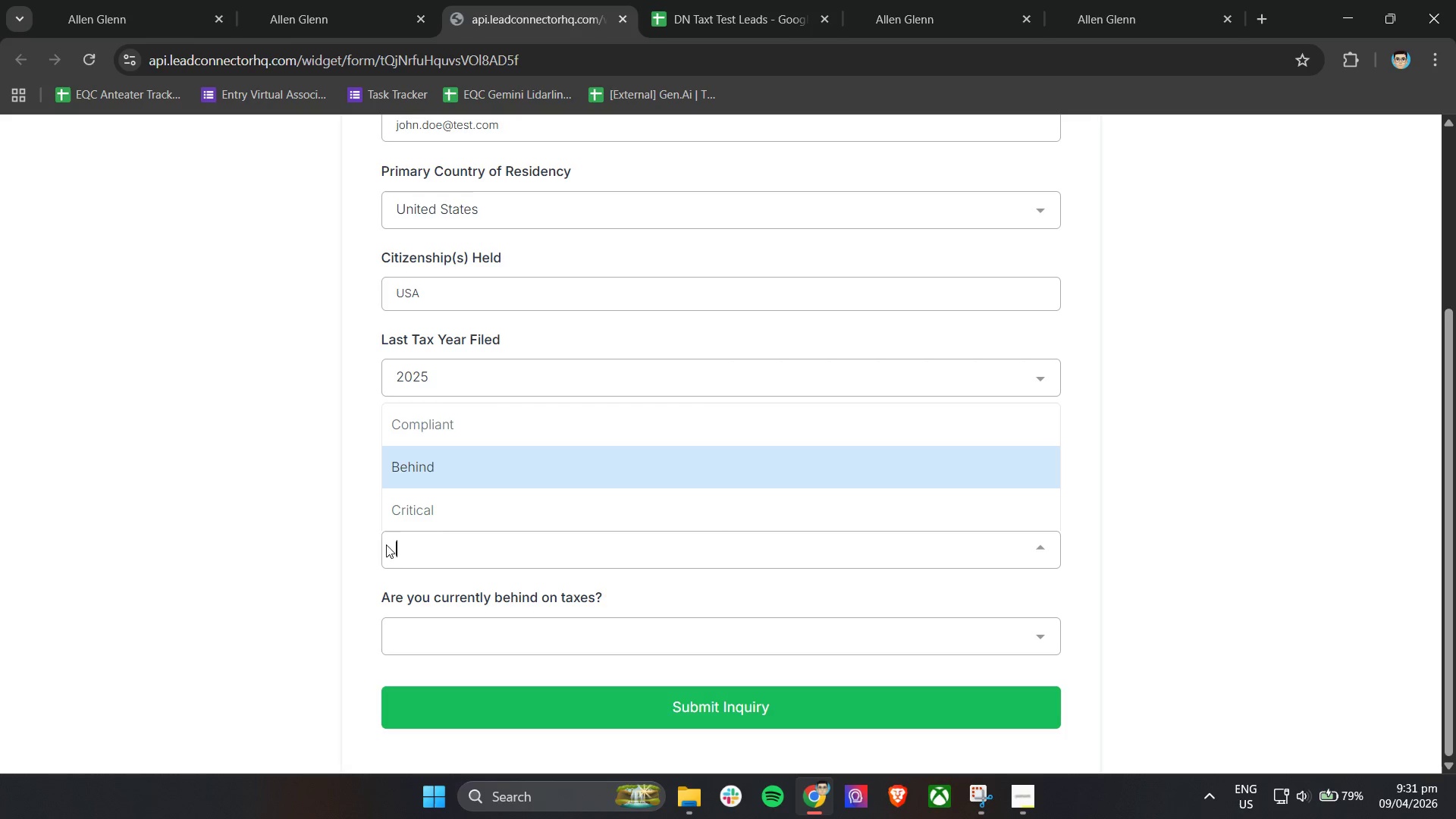 
left_click([359, 548])
 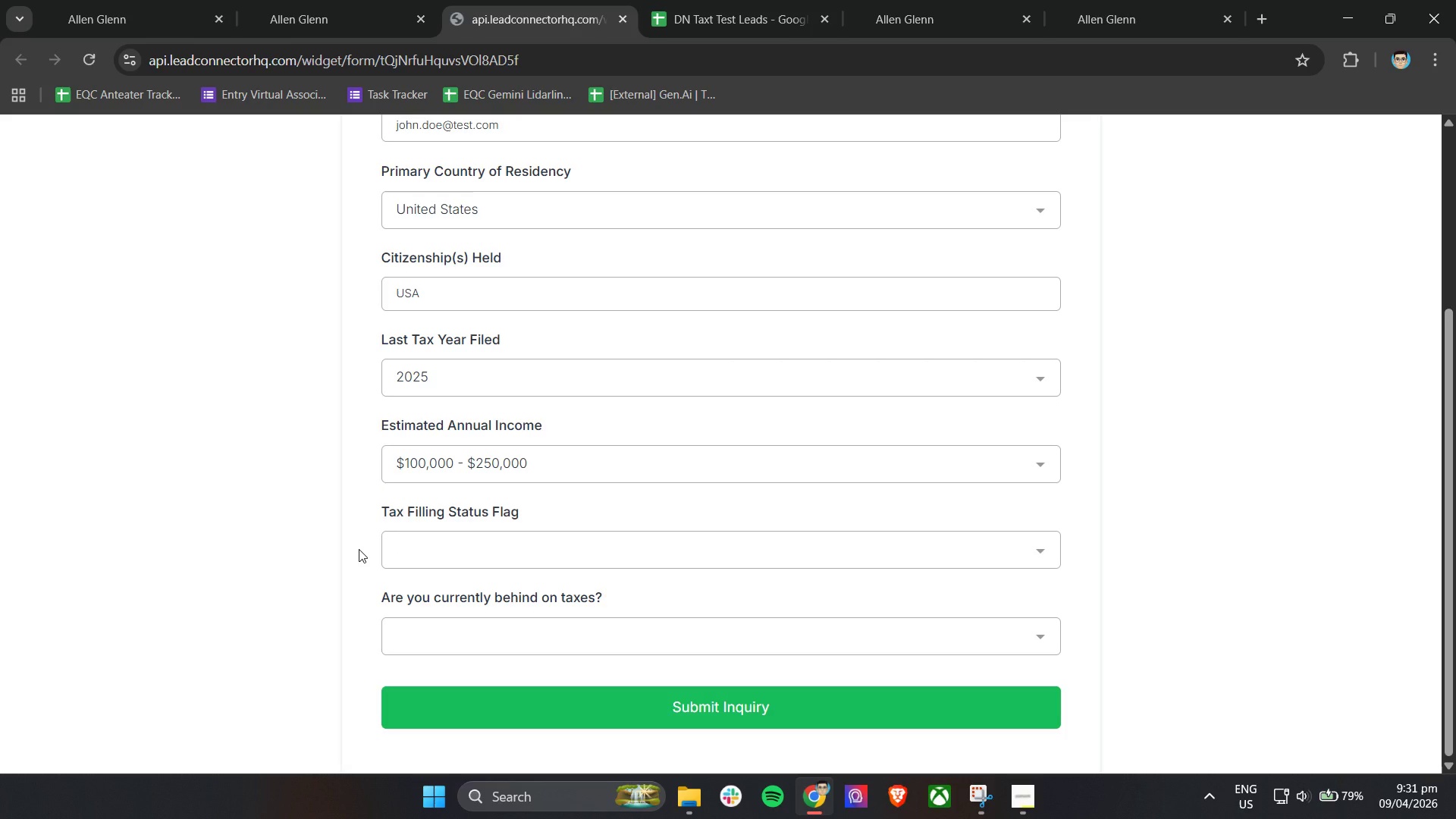 
wait(5.41)
 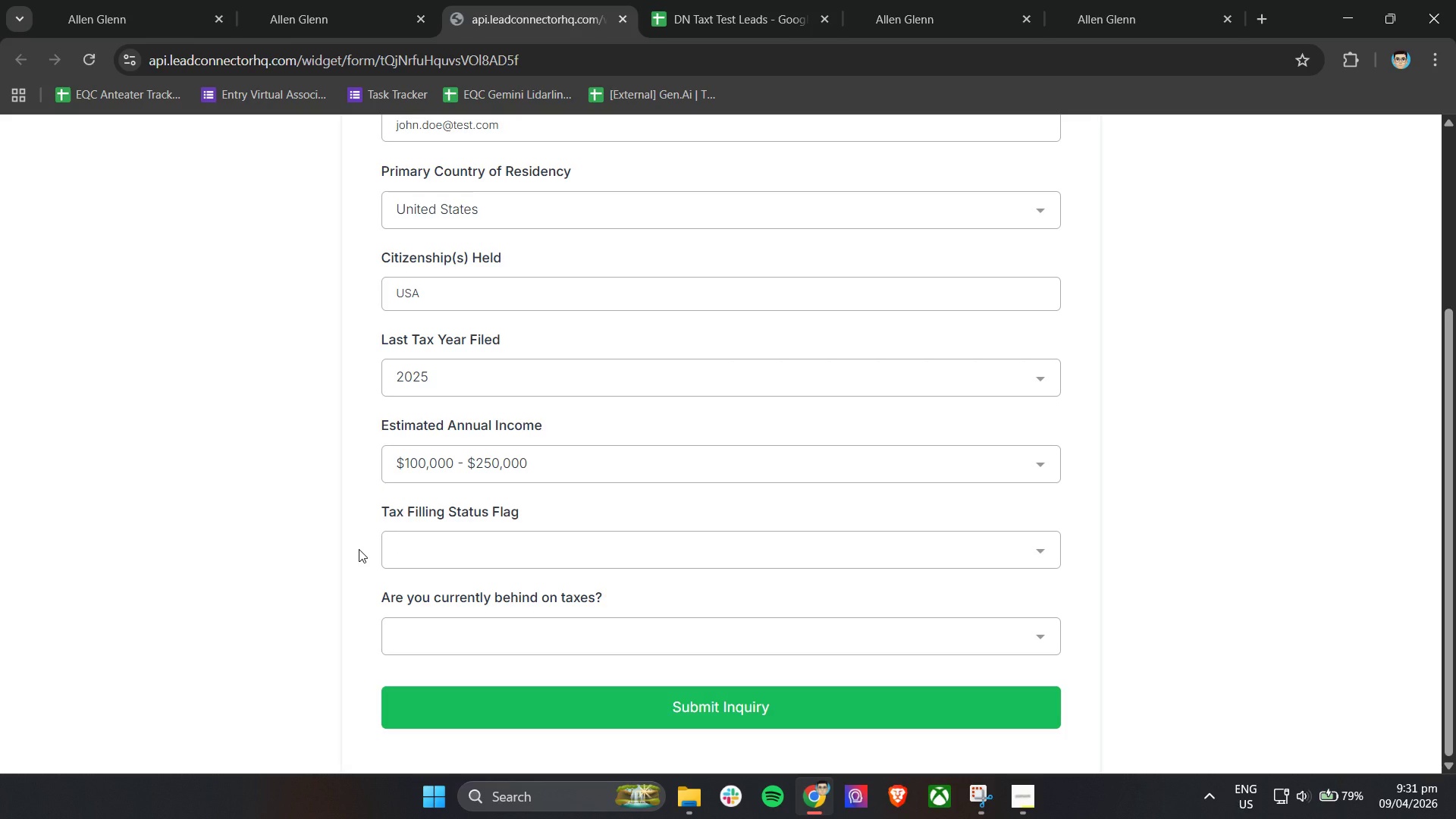 
left_click([441, 642])
 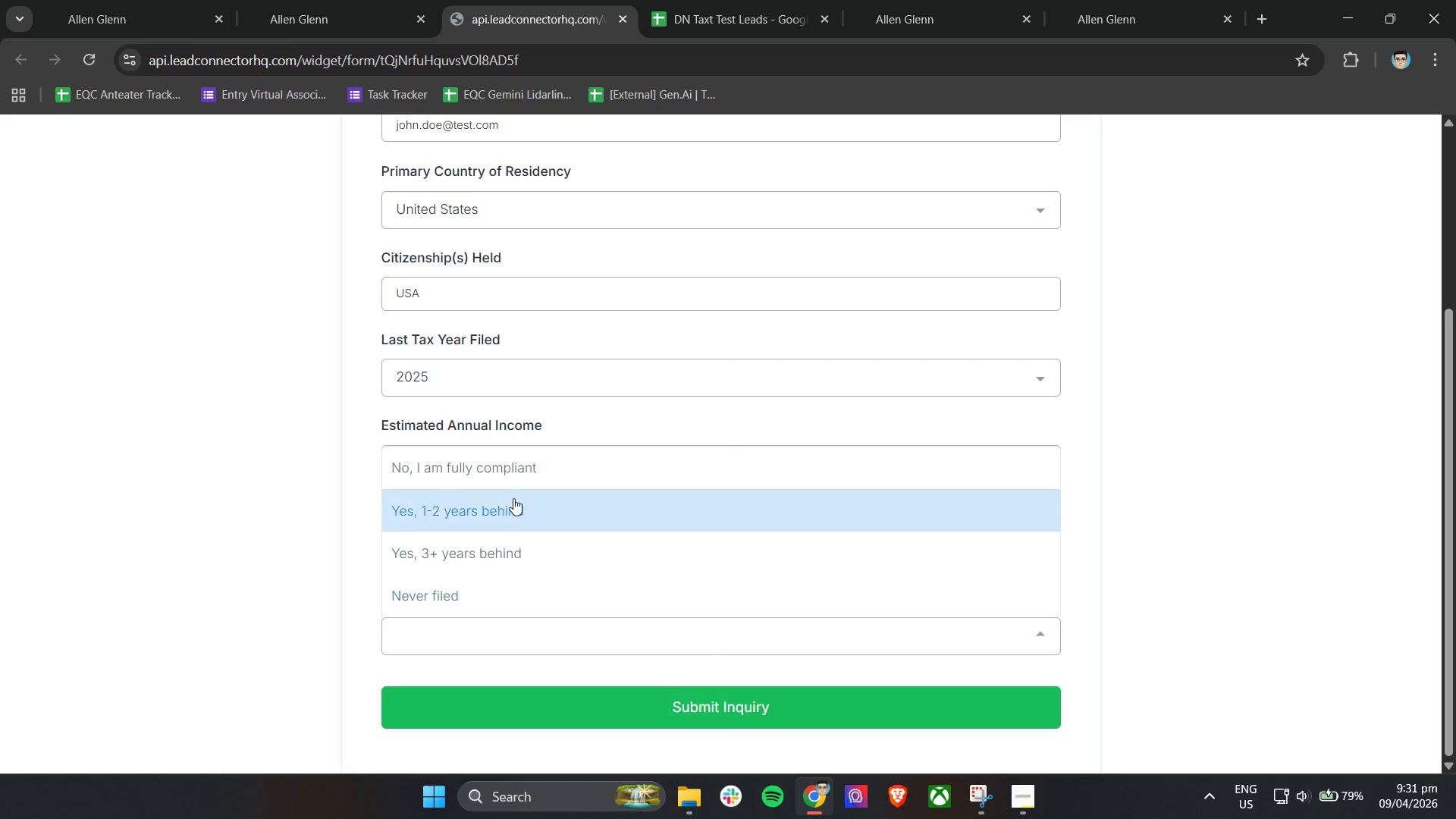 
left_click([527, 479])
 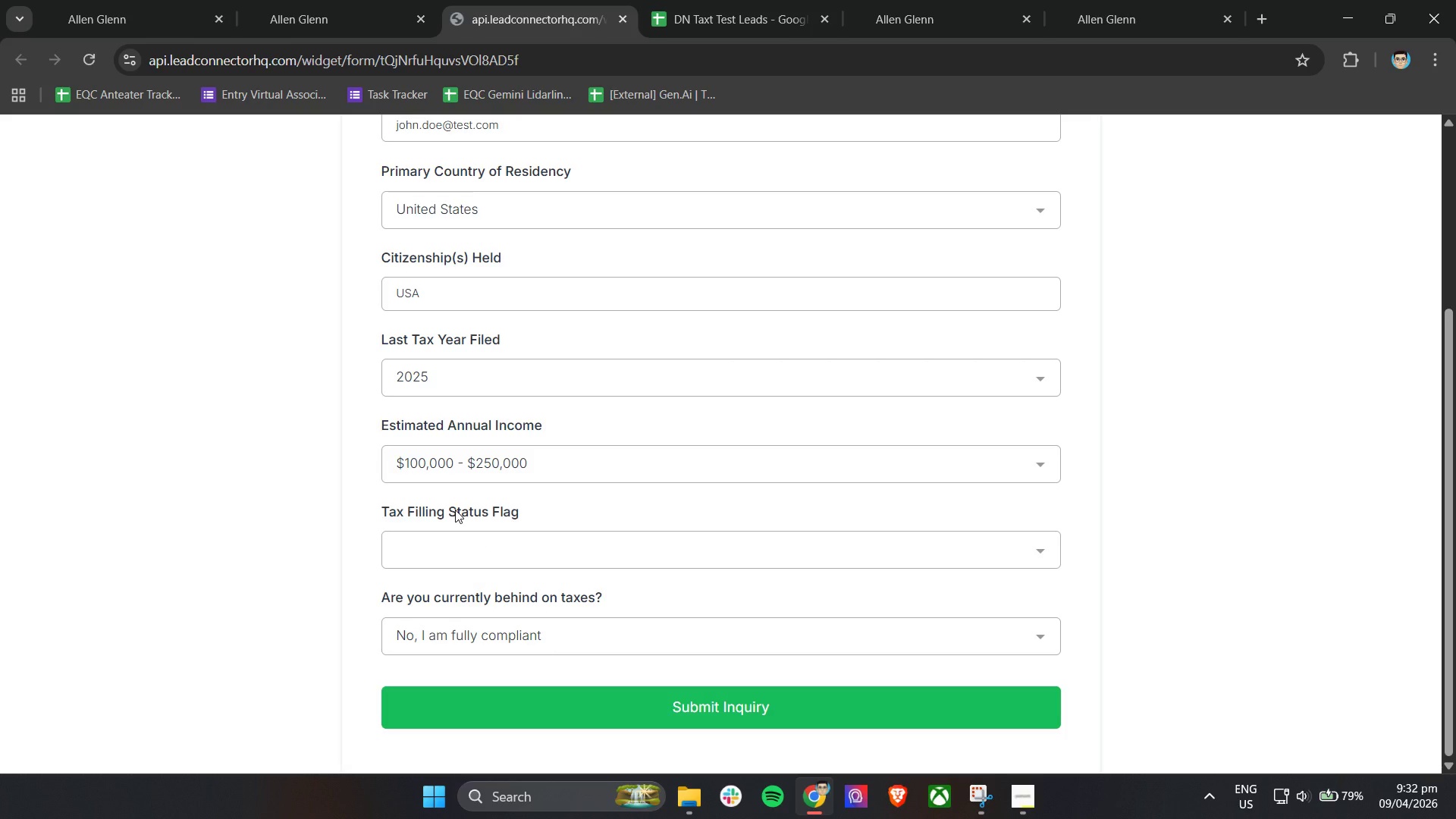 
wait(41.53)
 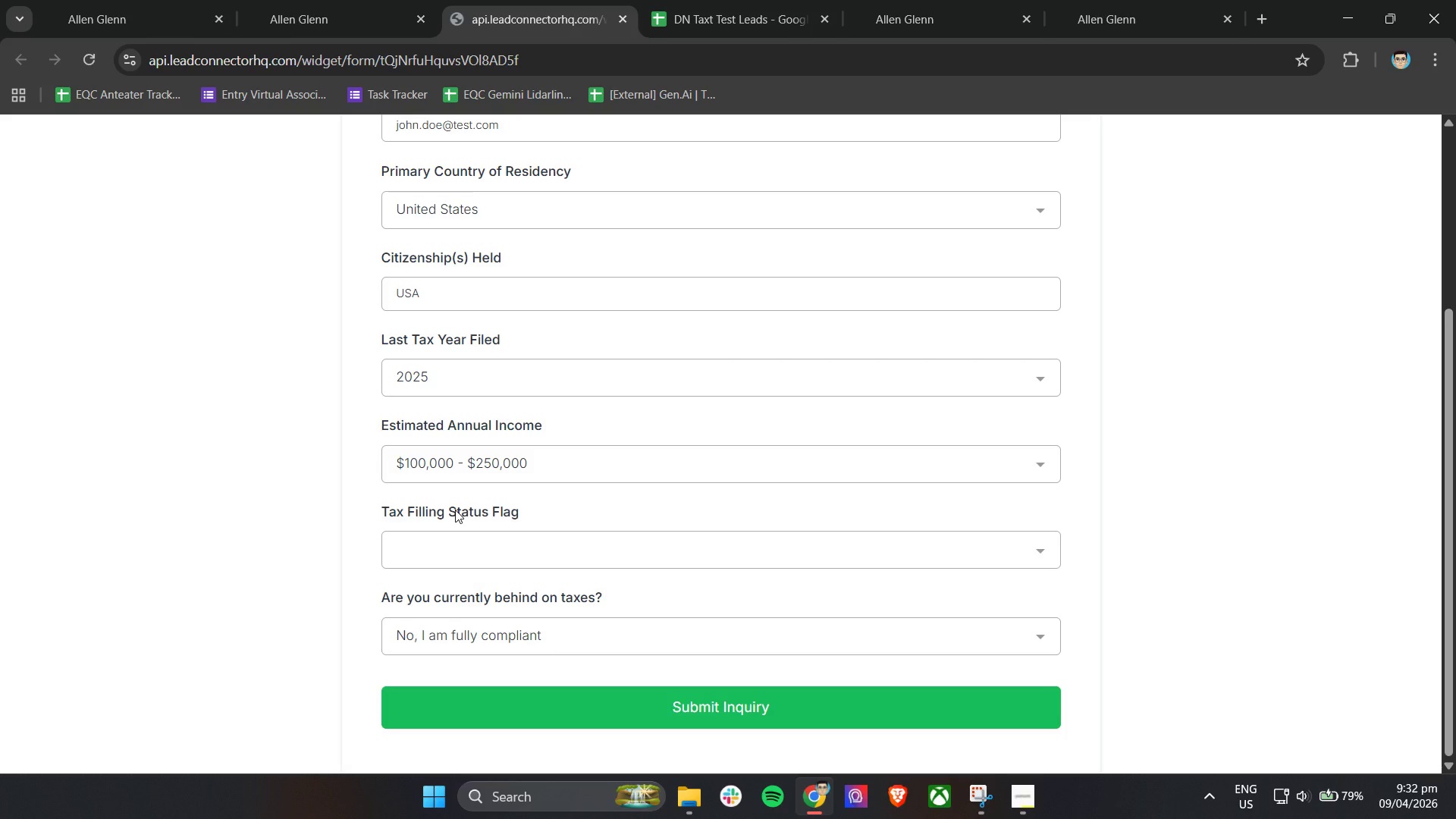 
scroll: coordinate [1121, 453], scroll_direction: up, amount: 9.0
 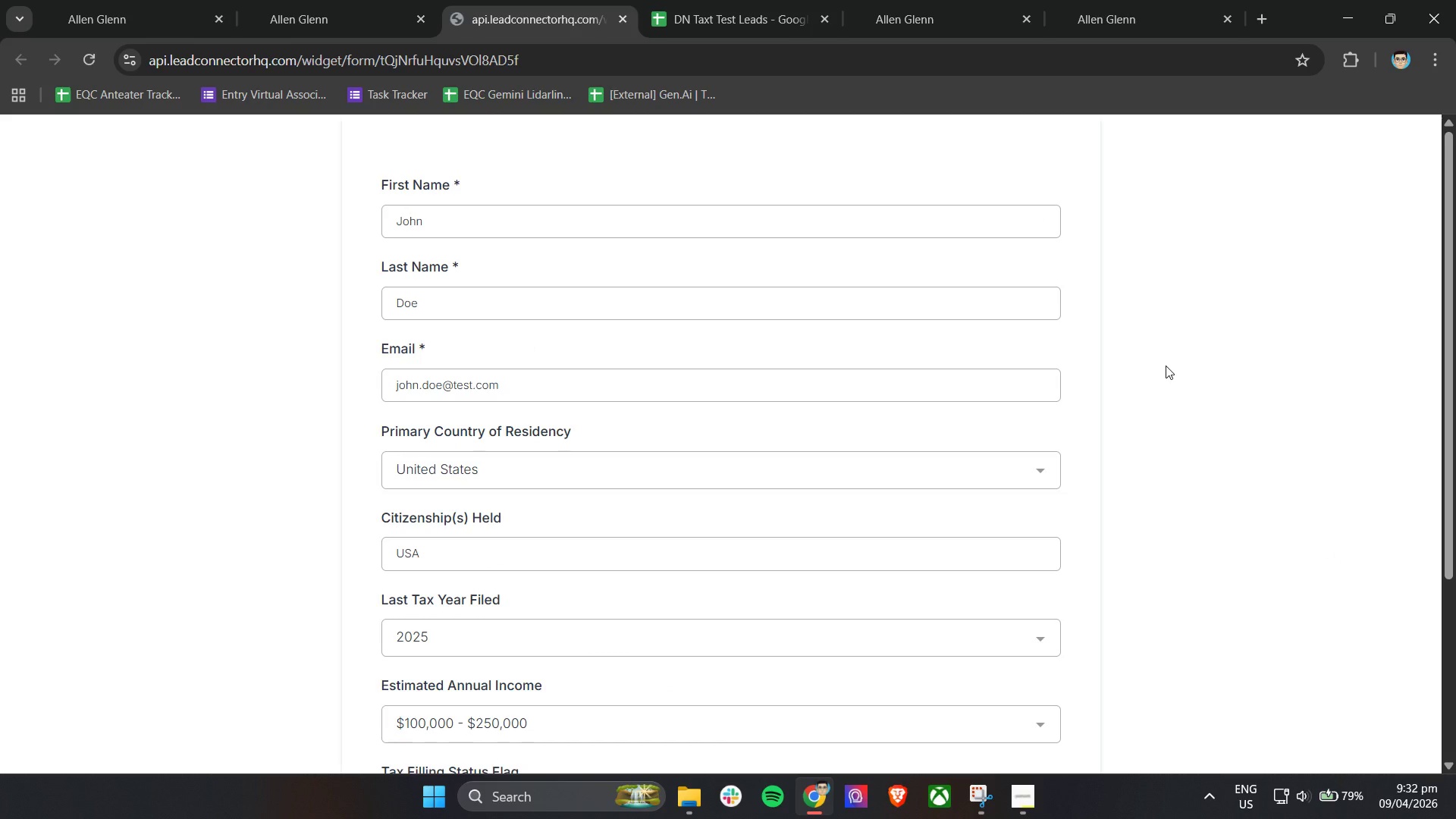 
wait(13.81)
 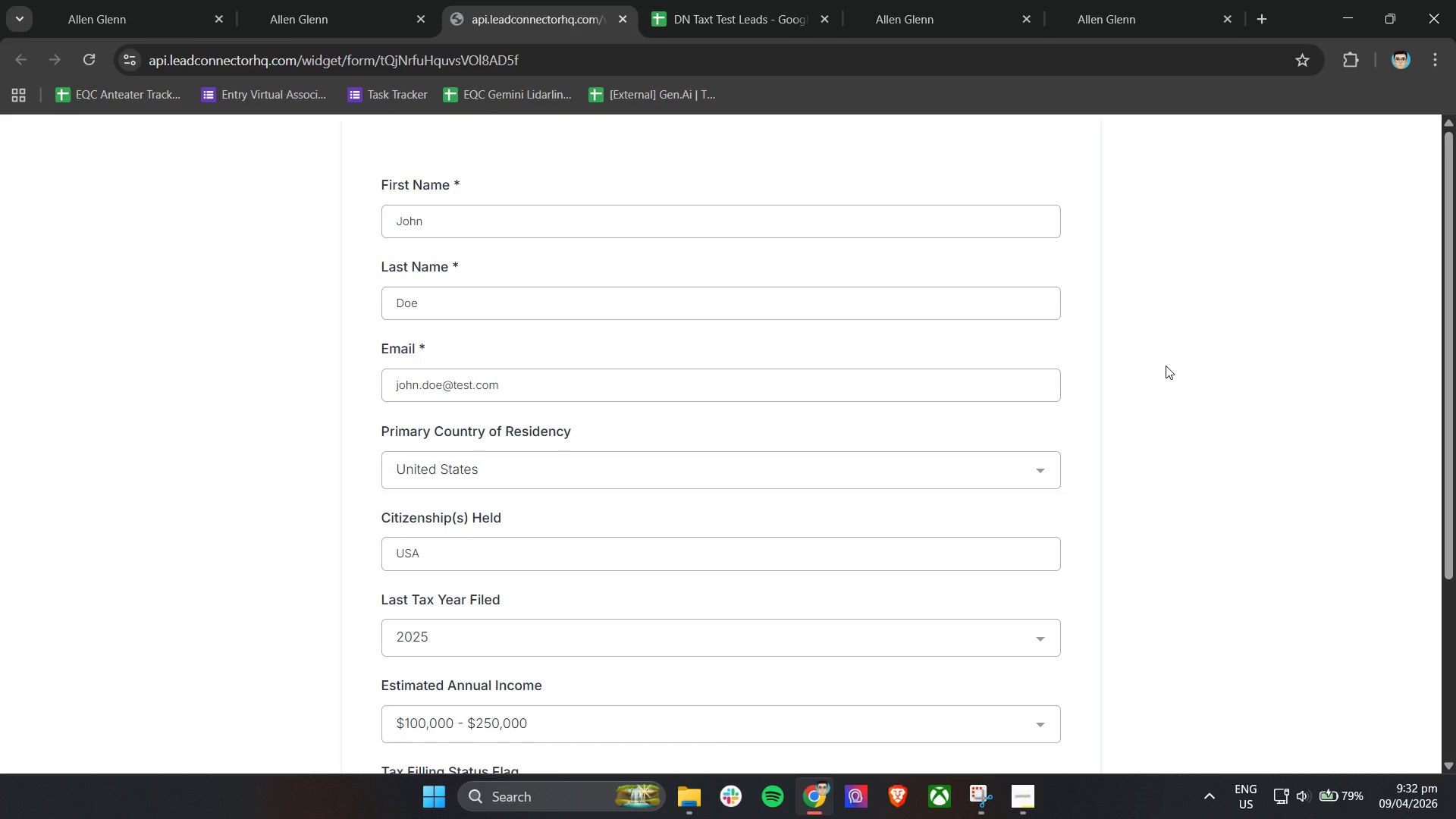 
double_click([290, 0])
 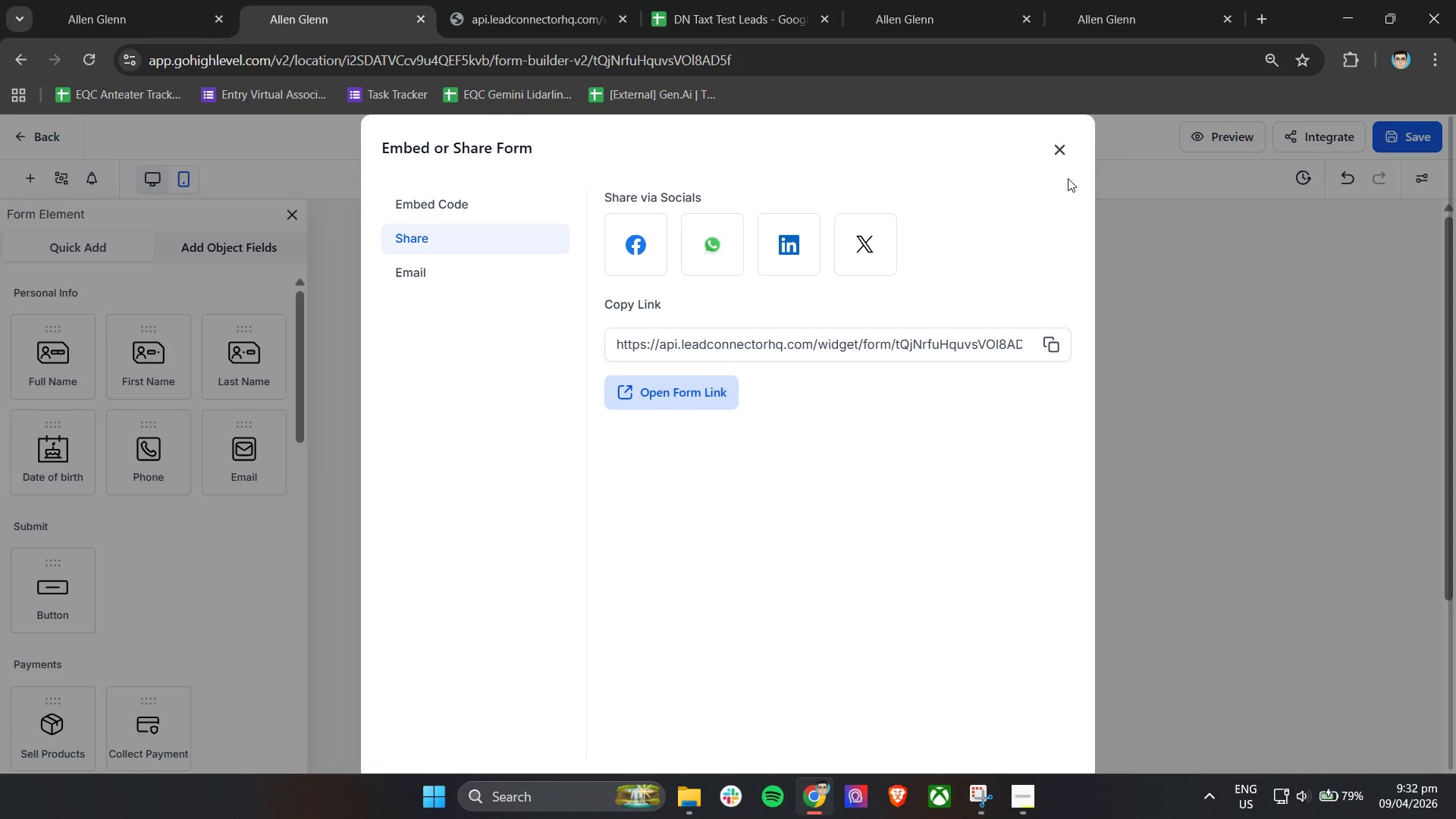 
left_click([1060, 149])
 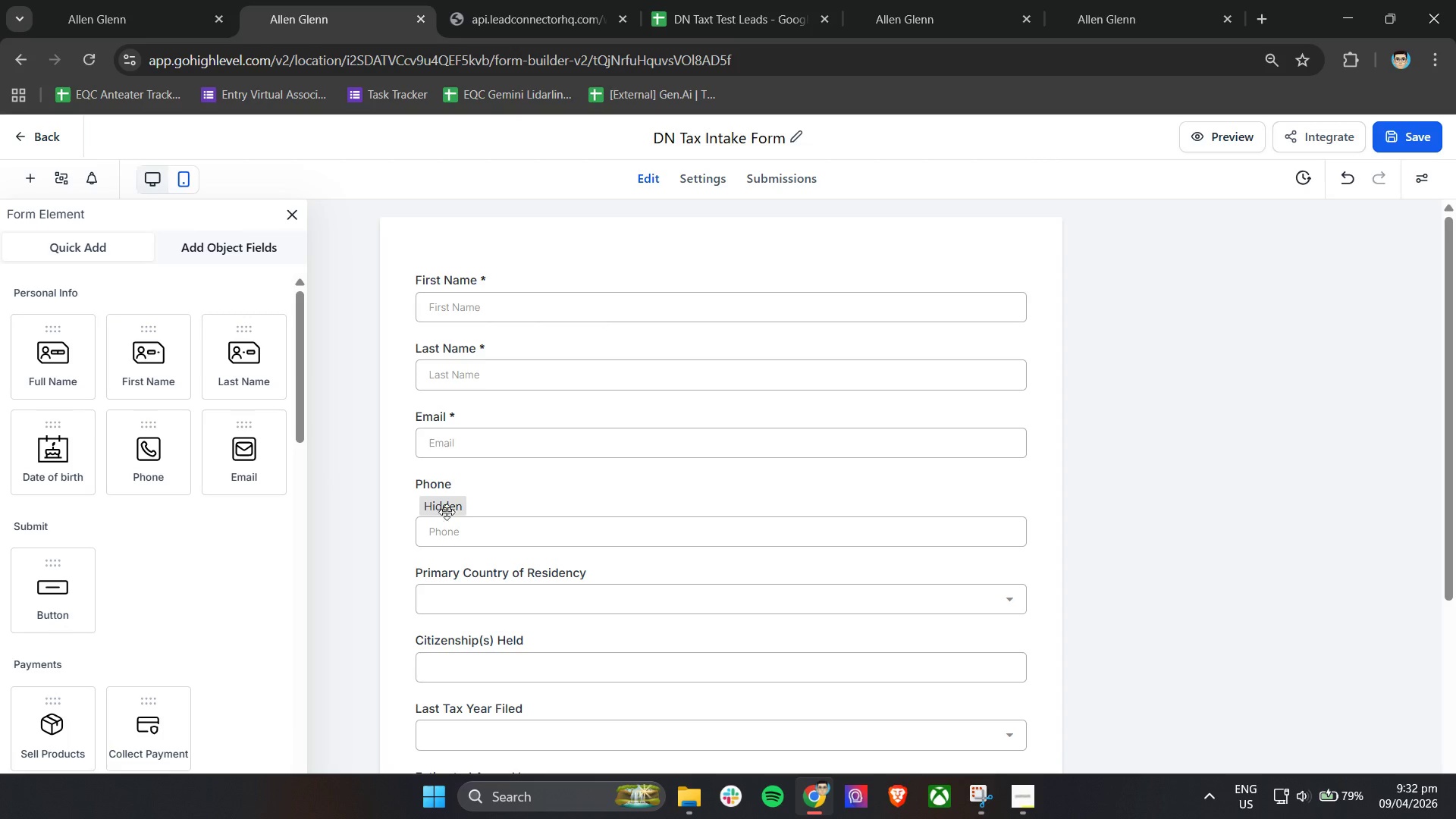 
scroll: coordinate [524, 550], scroll_direction: down, amount: 3.0
 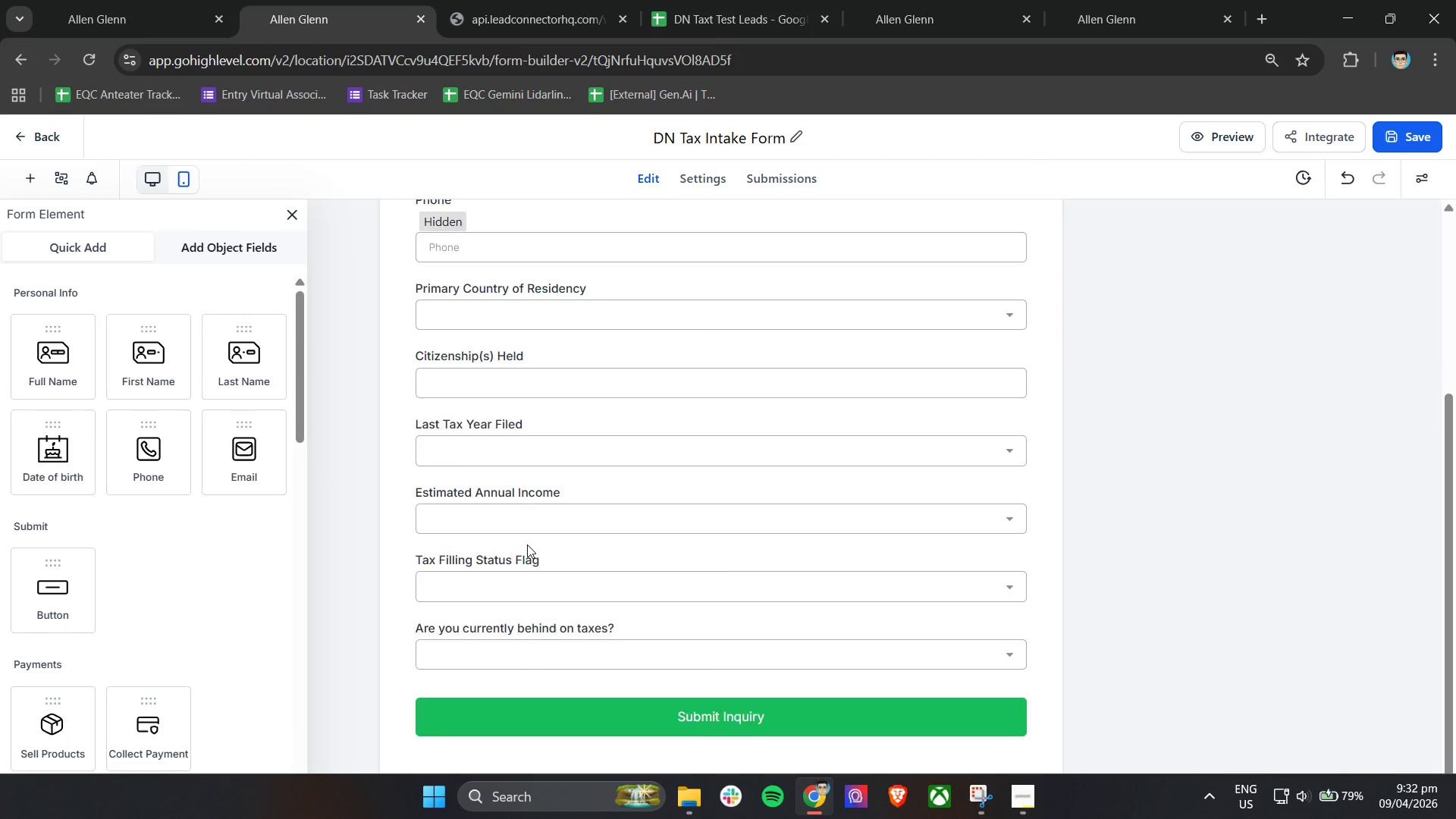 
scroll: coordinate [527, 544], scroll_direction: up, amount: 1.0
 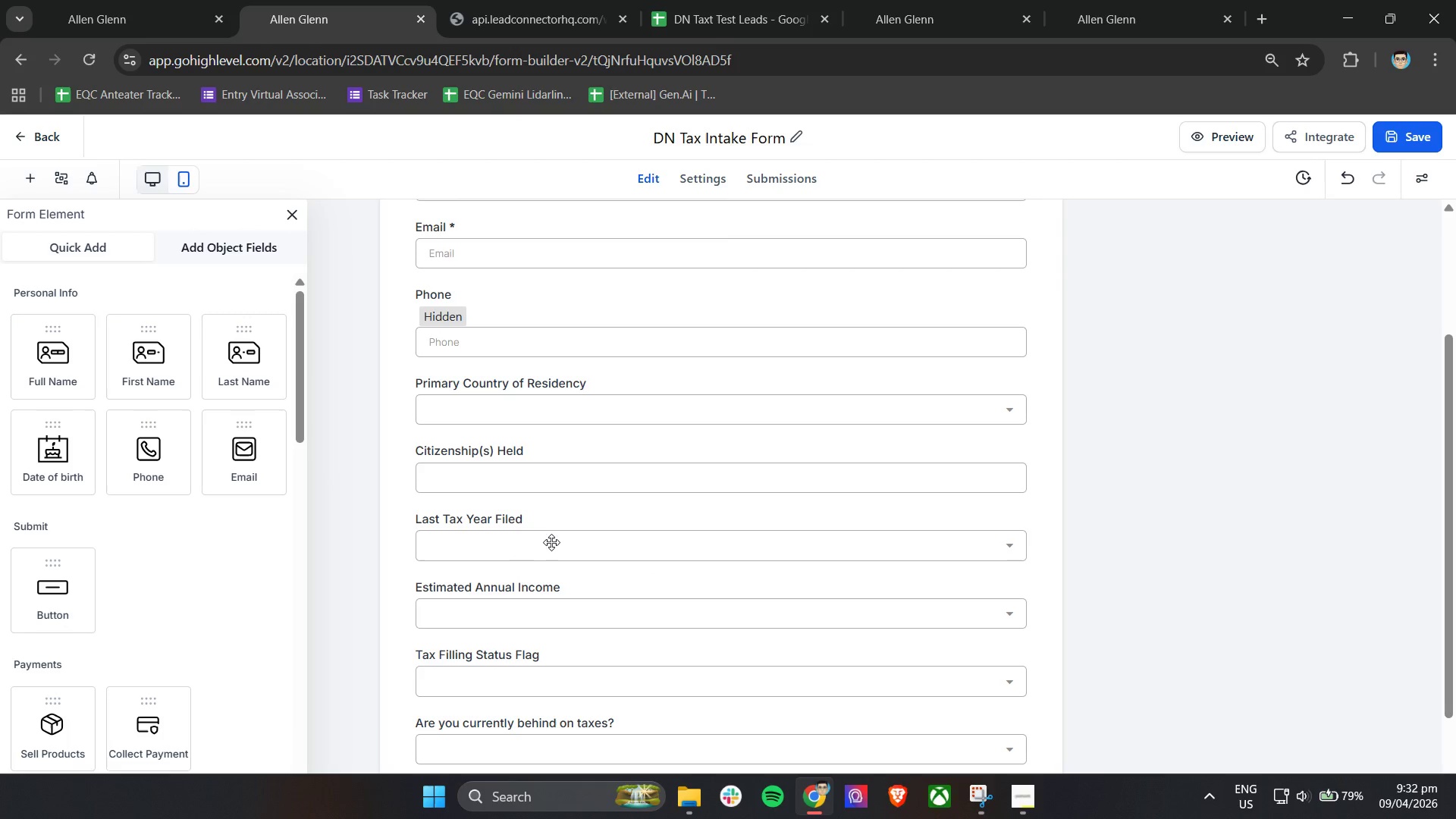 
left_click([550, 541])
 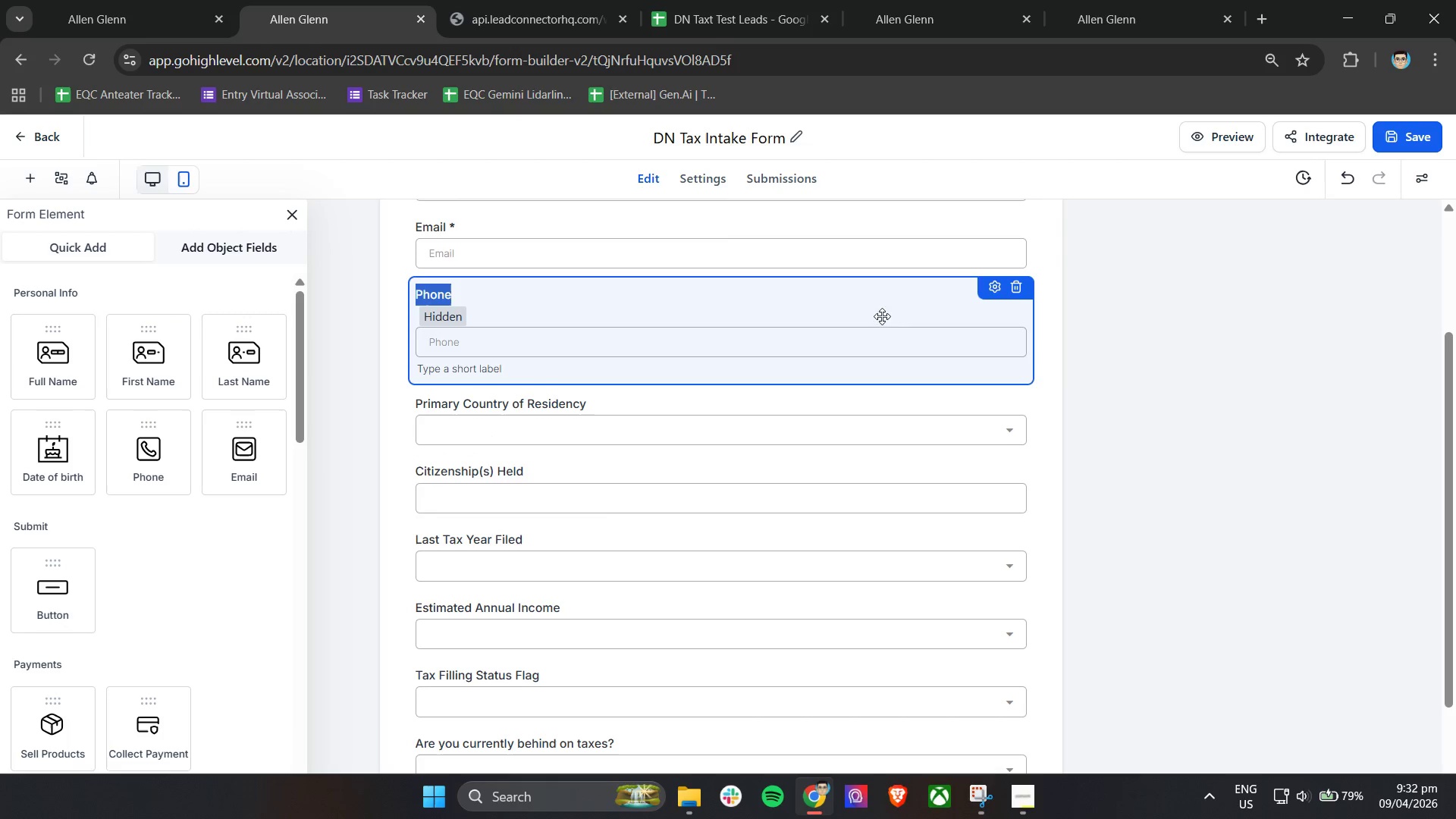 
left_click([987, 292])
 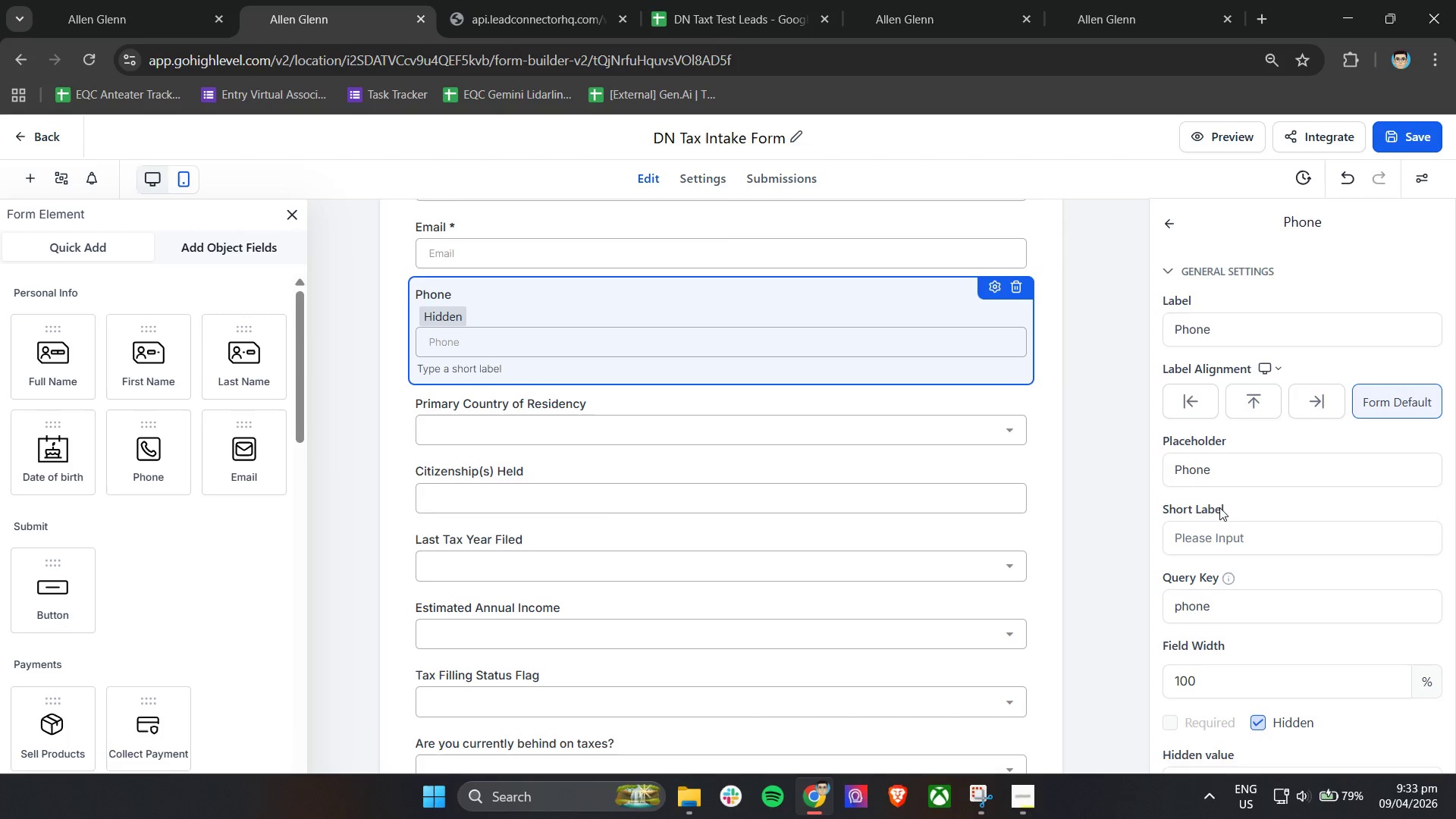 
scroll: coordinate [1226, 515], scroll_direction: down, amount: 3.0
 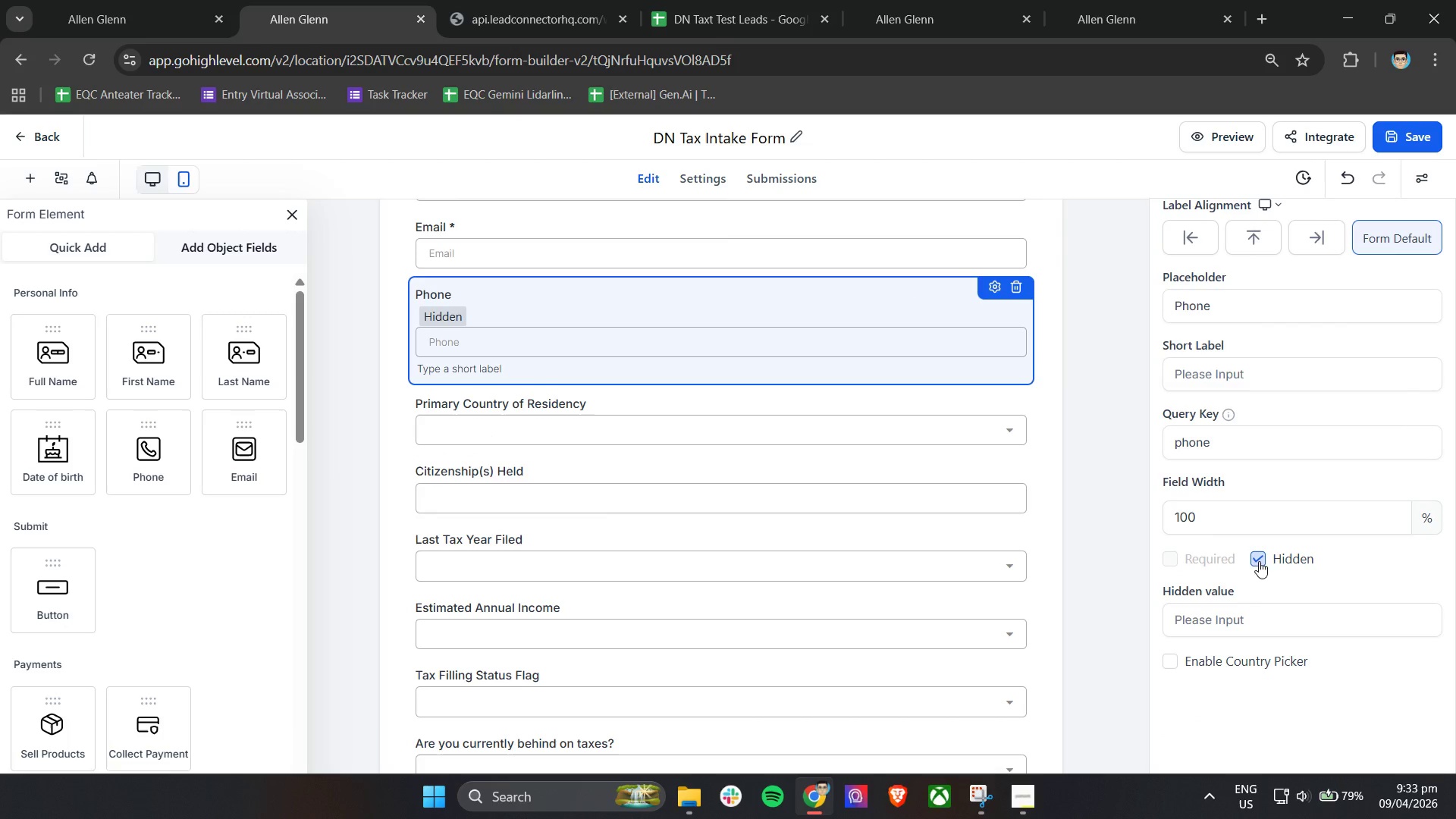 
left_click([1253, 631])
 